 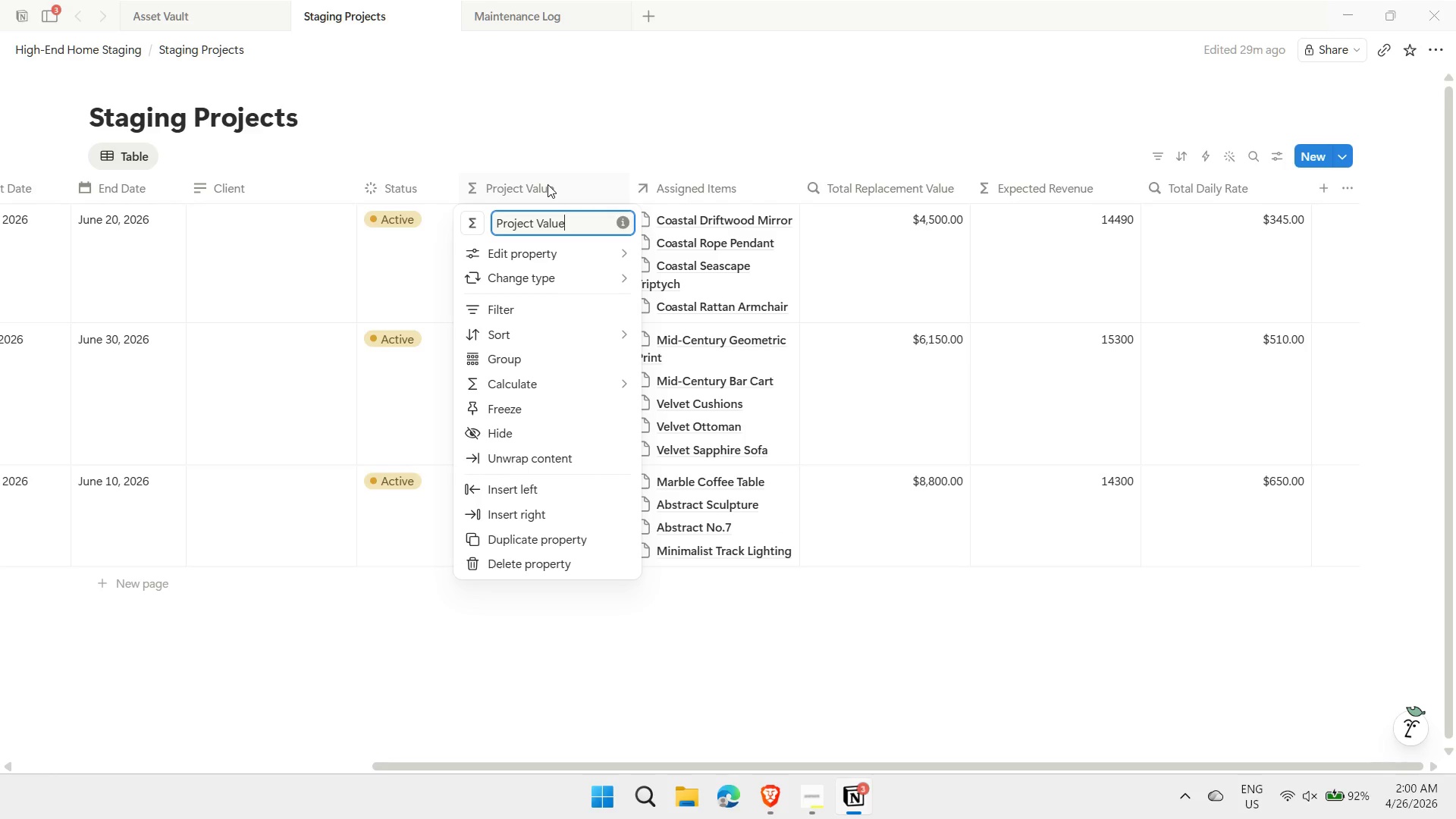 
left_click([531, 568])
 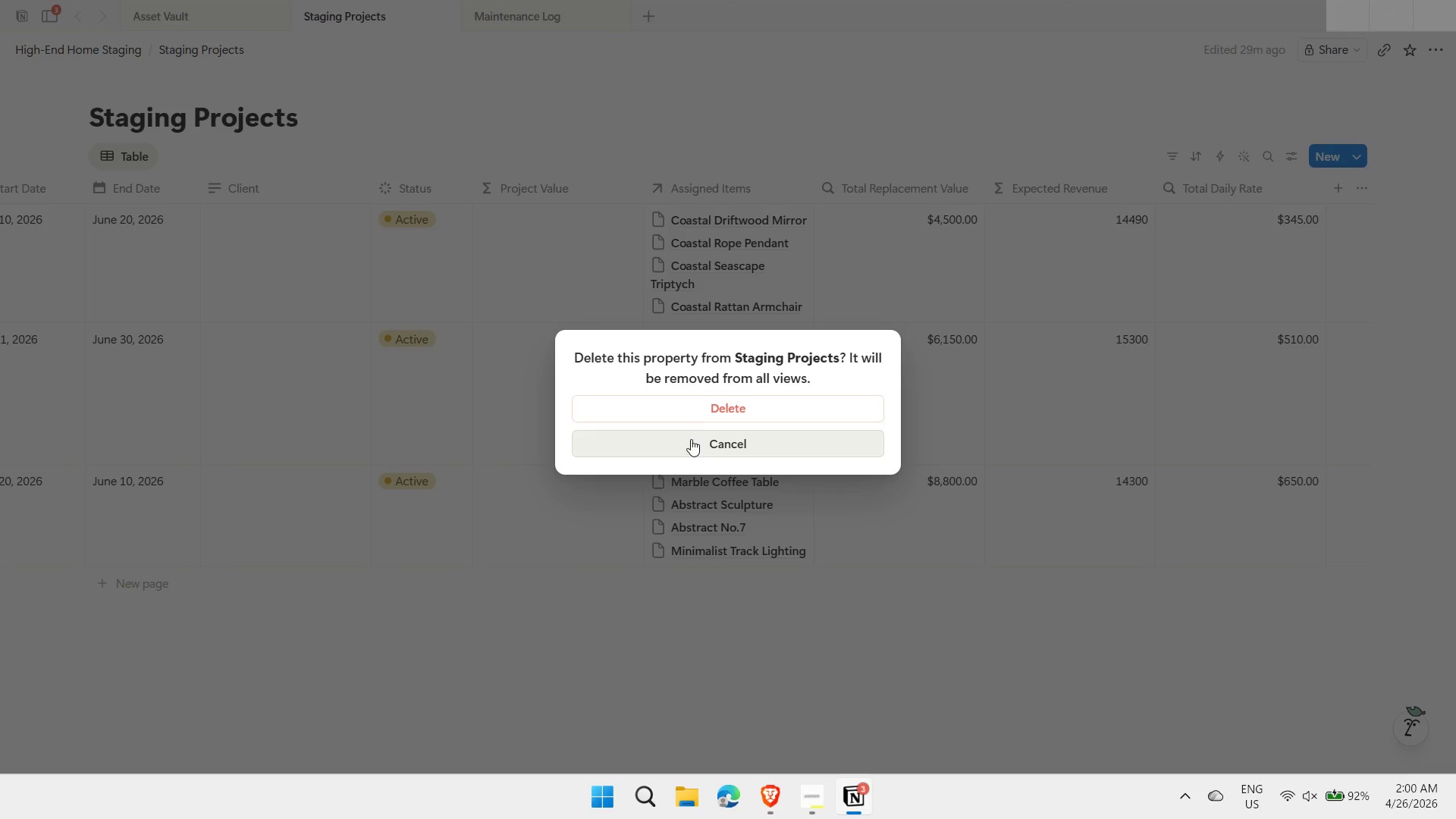 
left_click([695, 411])
 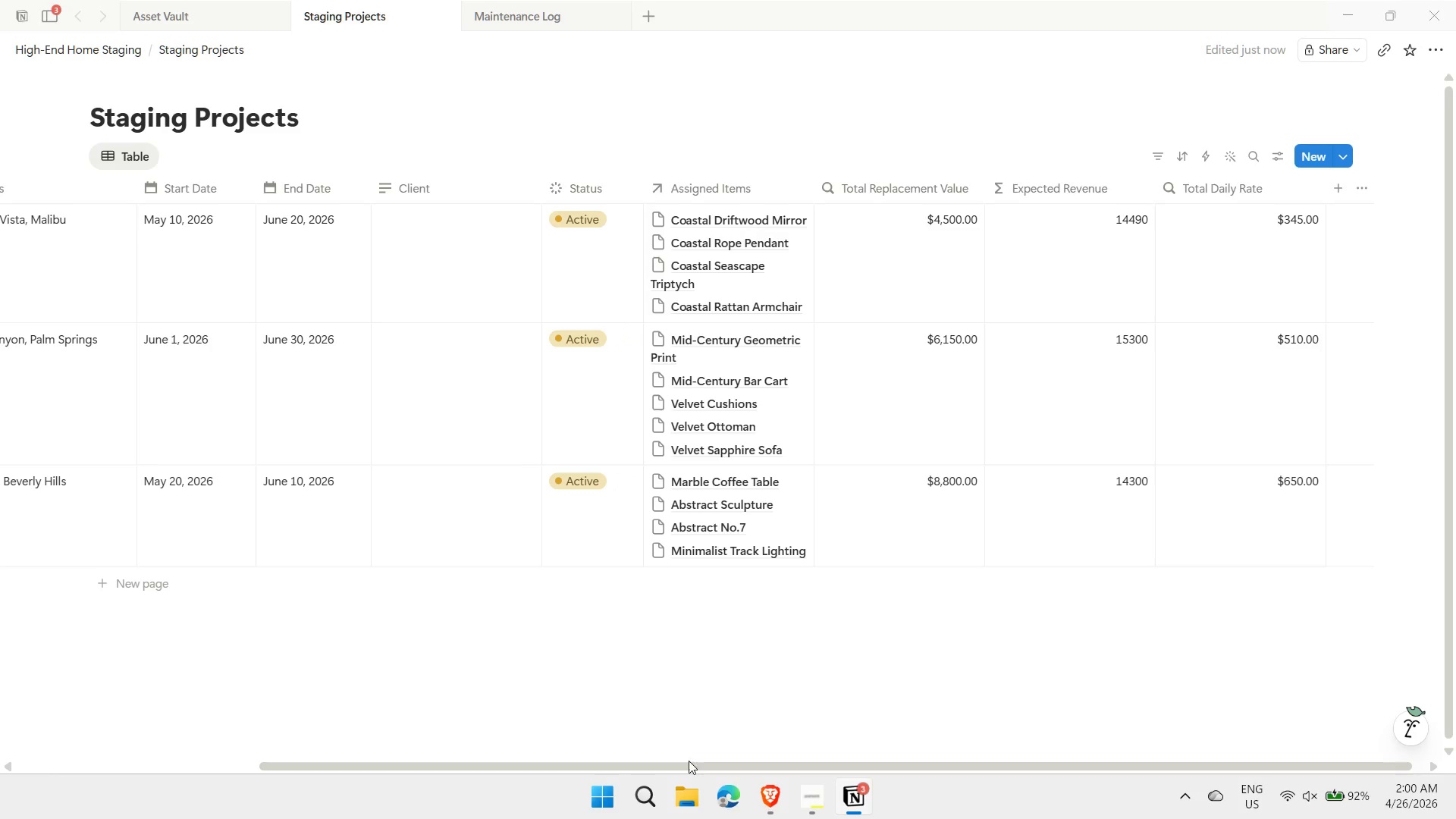 
left_click_drag(start_coordinate=[690, 764], to_coordinate=[494, 769])
 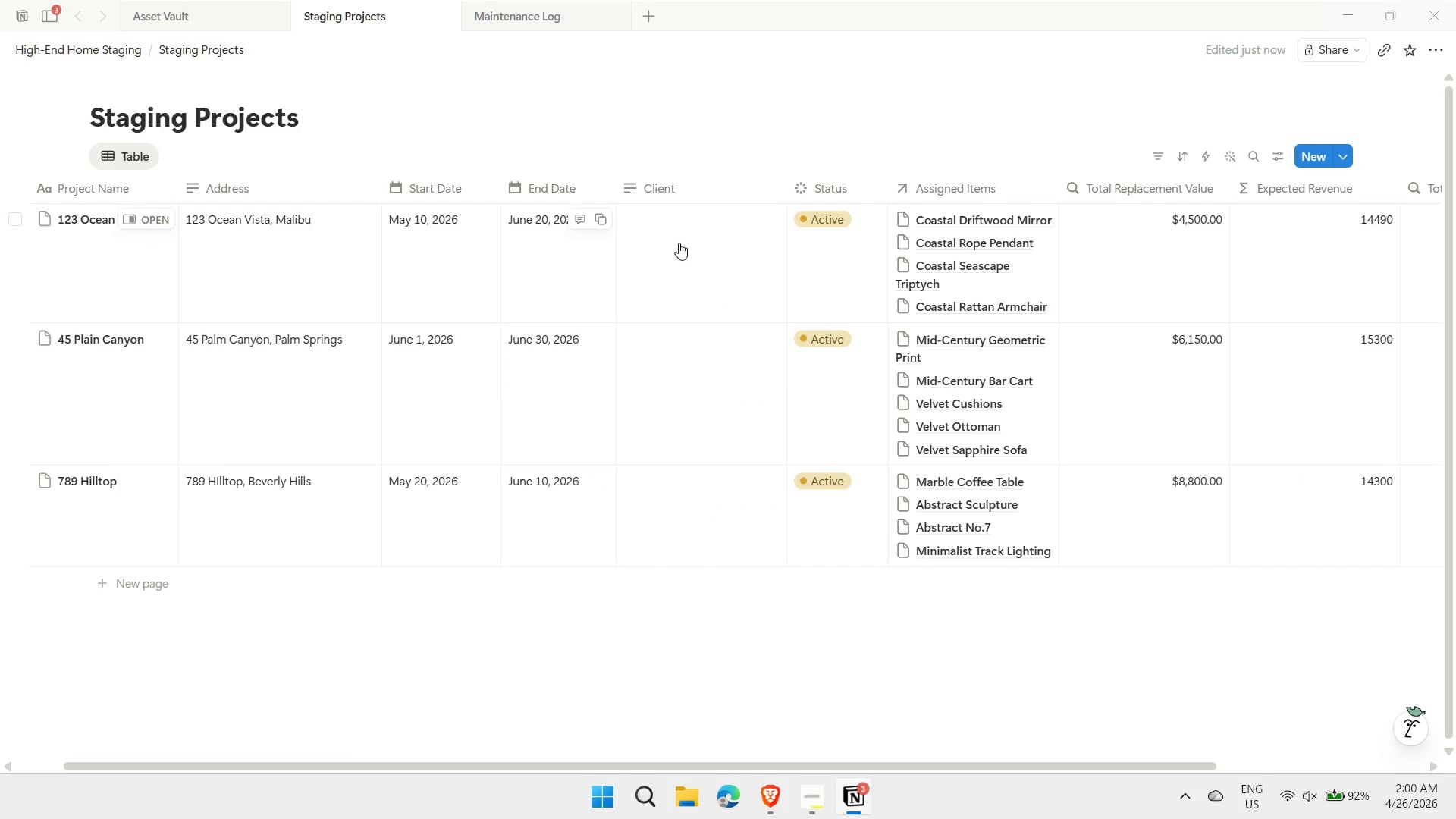 
left_click([679, 246])
 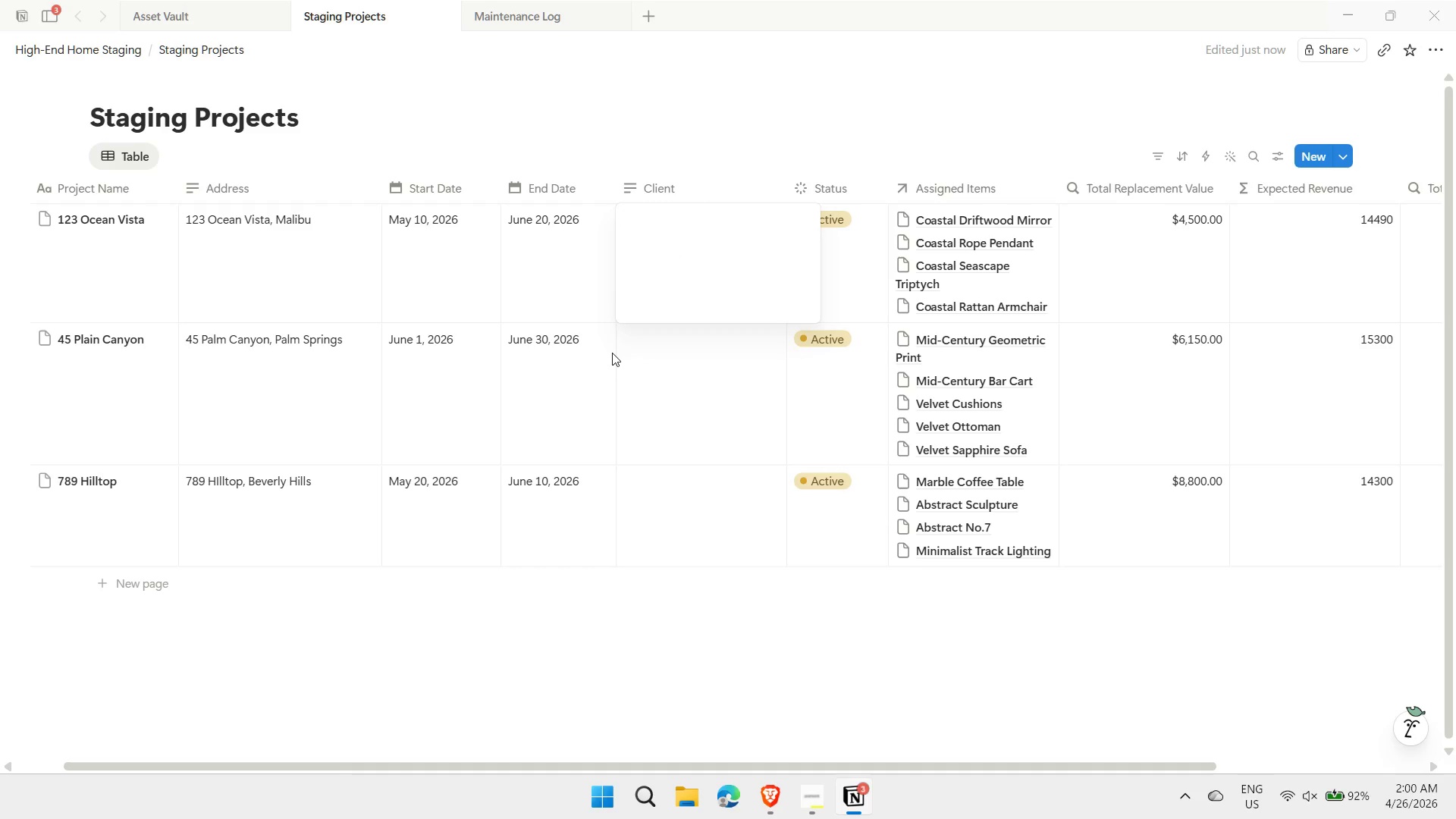 
type(Sofia Smith)
 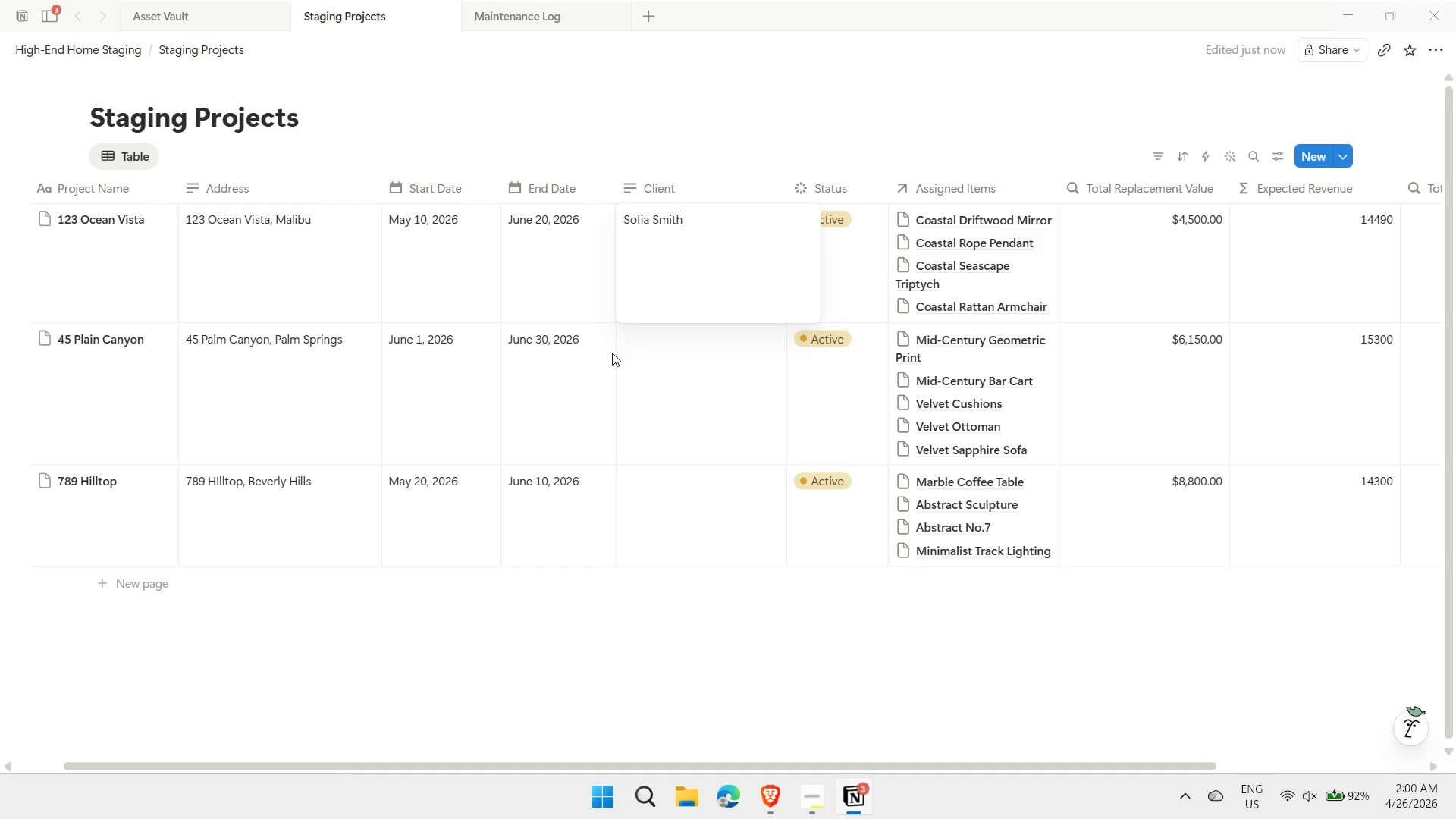 
key(Enter)
 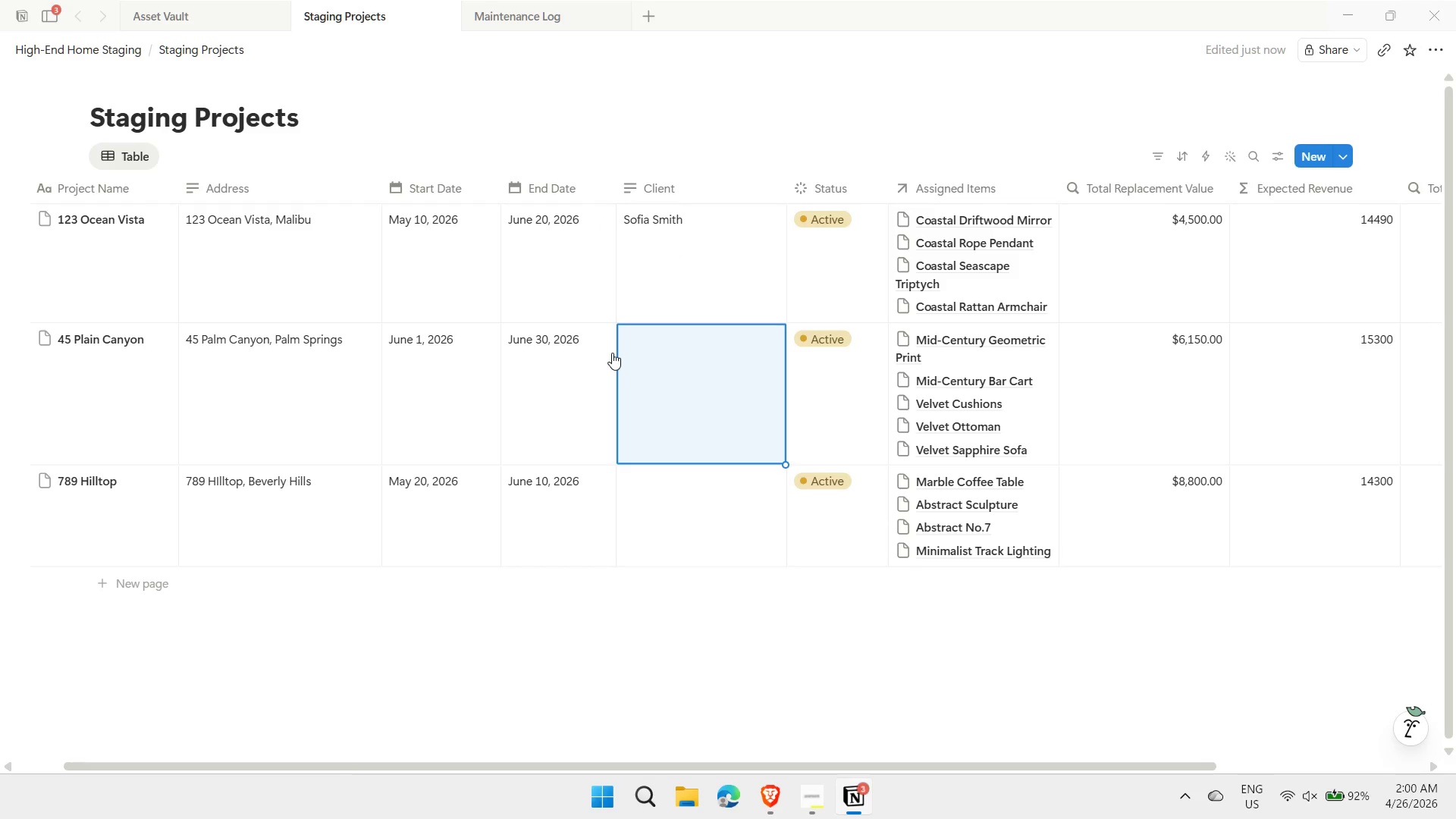 
type(Marcus Vegara)
 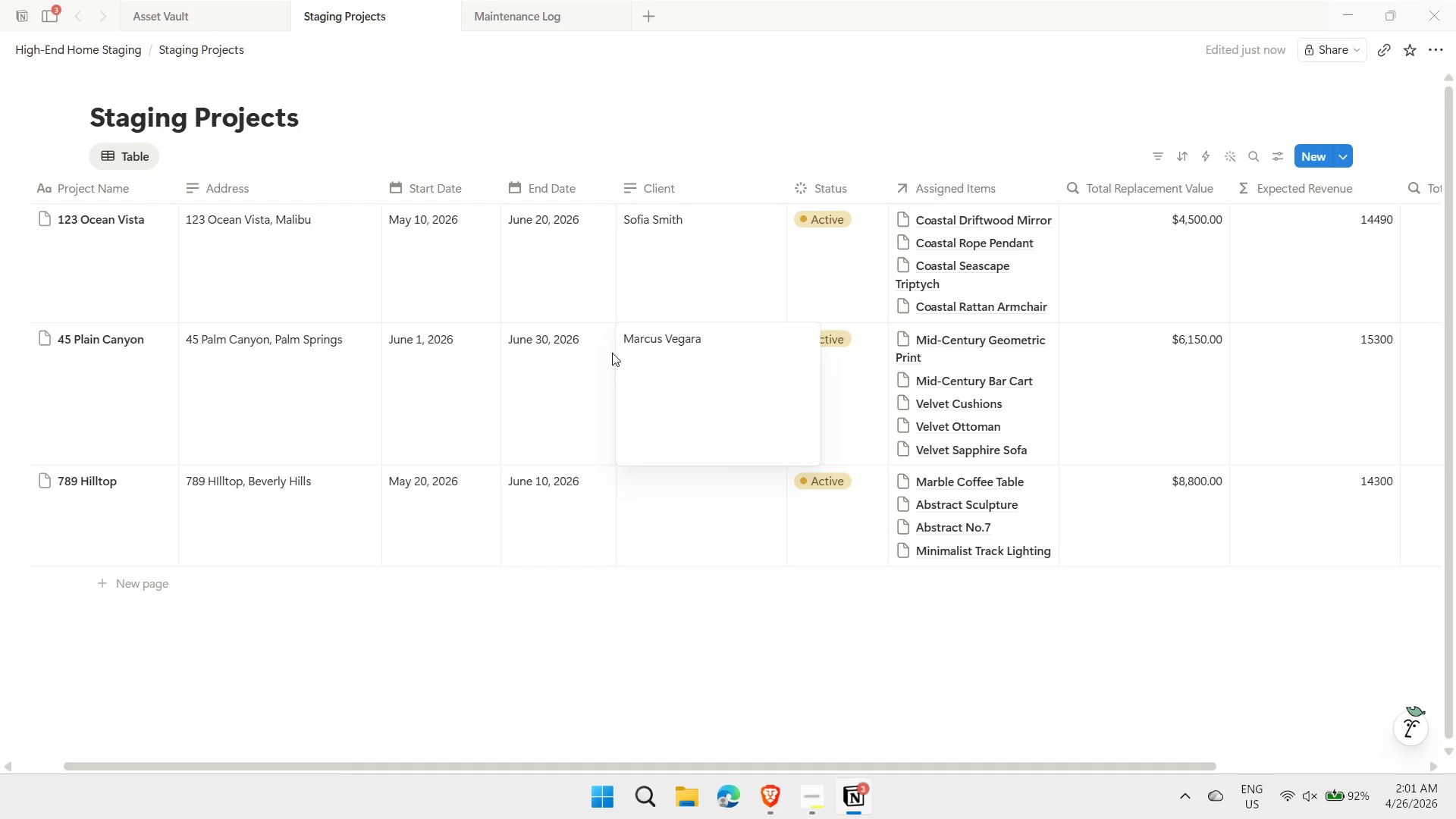 
key(Enter)
 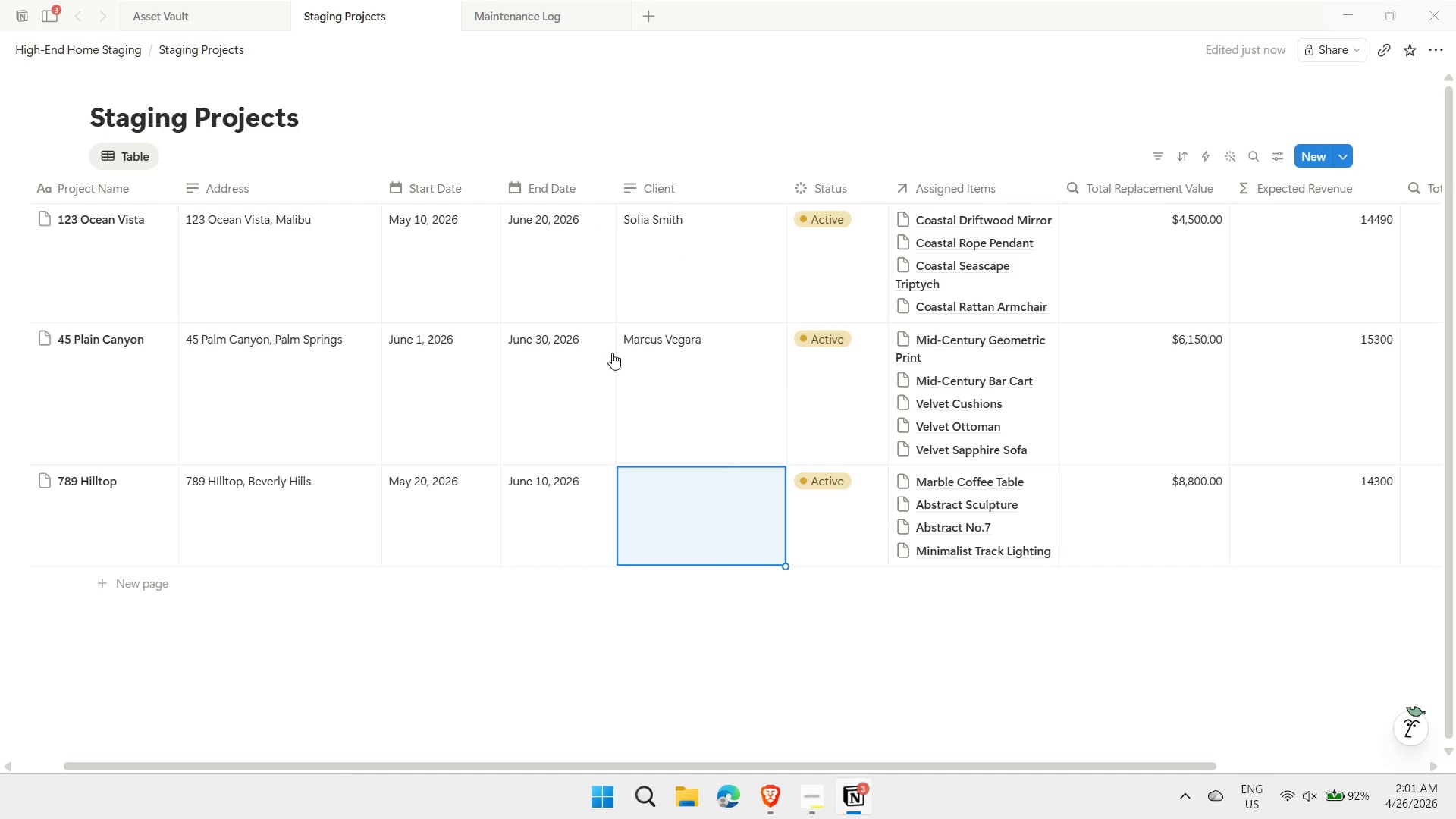 
type(CL)
key(Backspace)
type(lint Wong)
 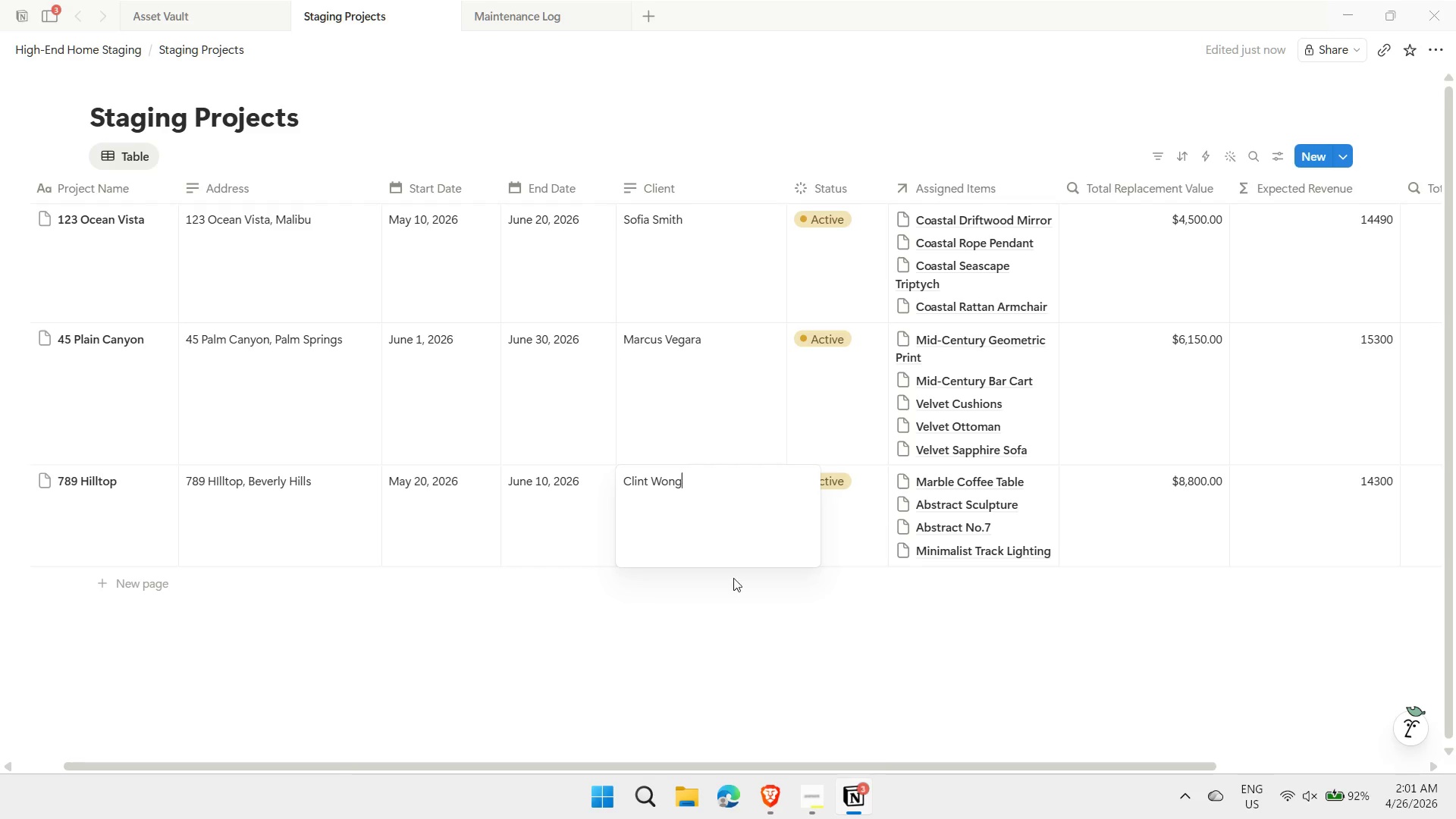 
left_click([758, 654])
 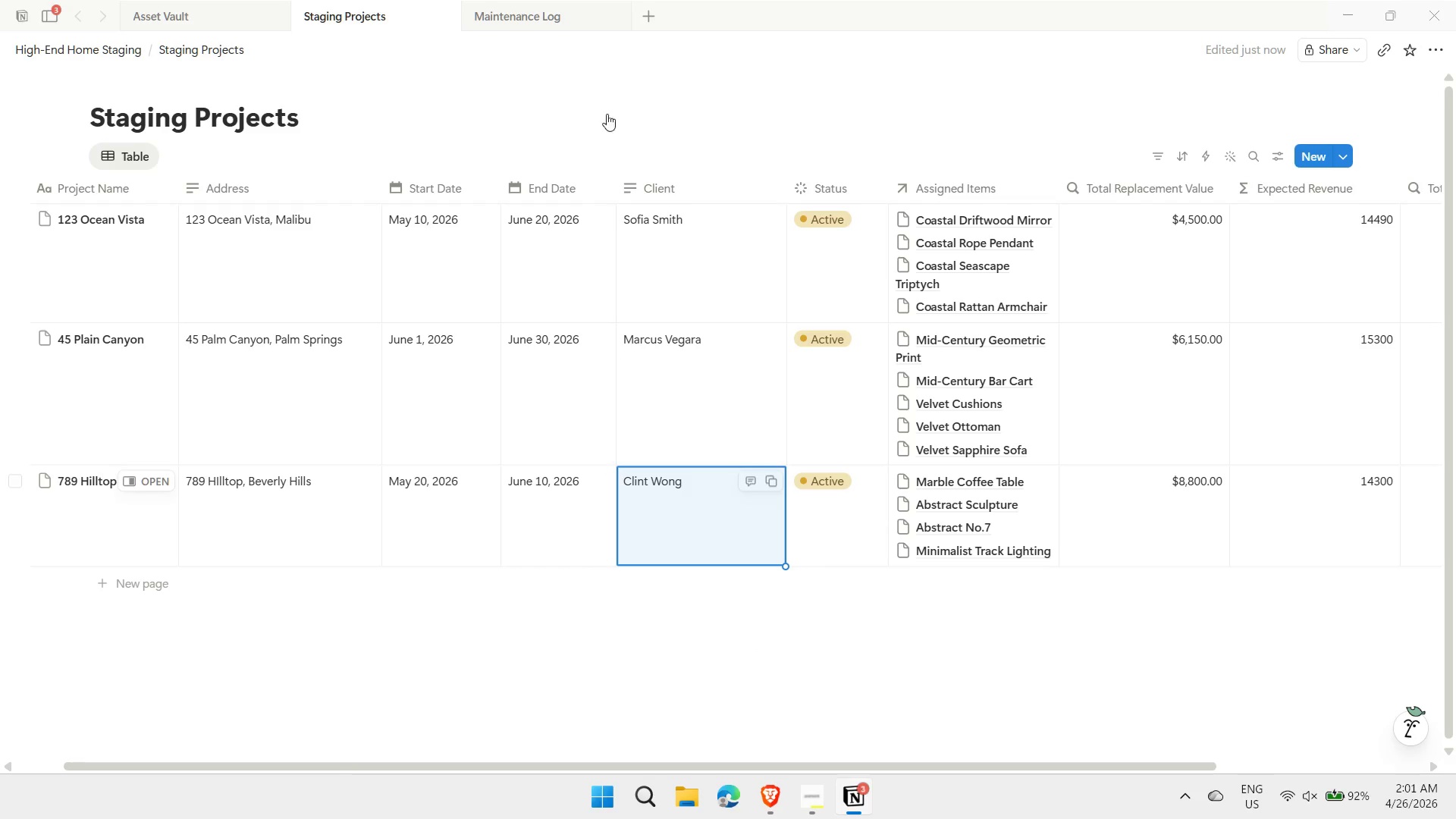 
left_click([527, 8])
 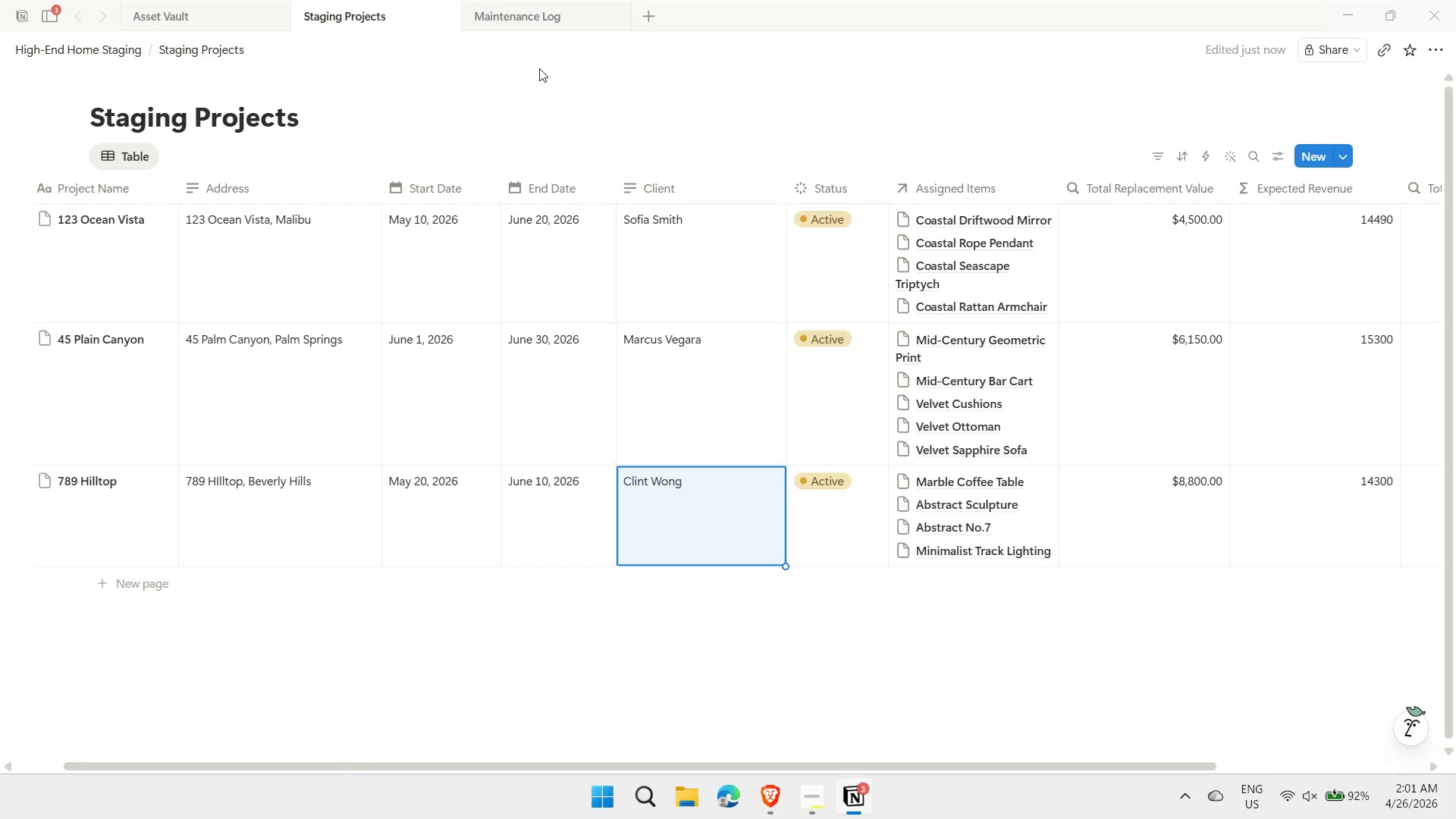 
left_click([514, 9])
 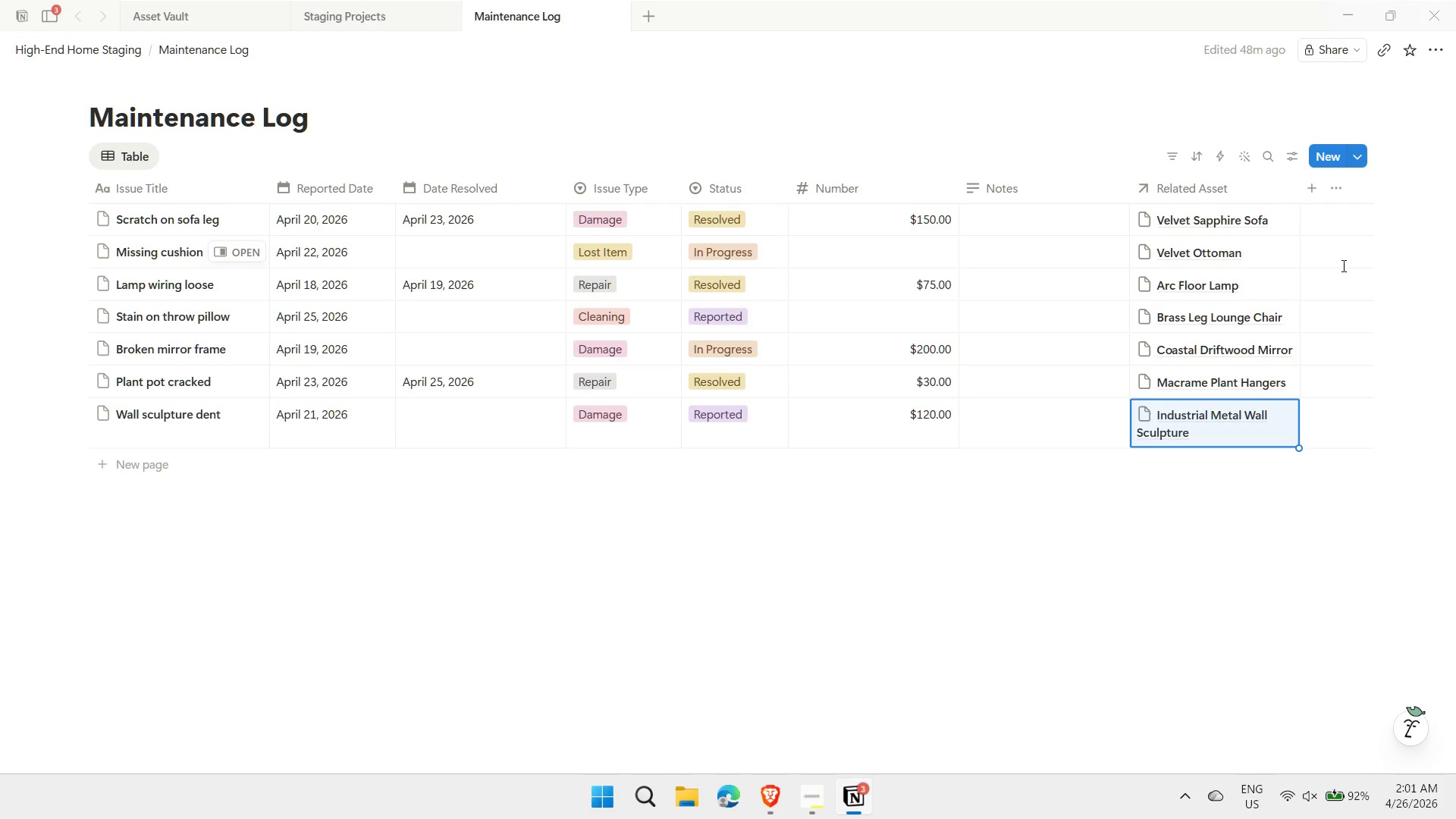 
left_click_drag(start_coordinate=[1232, 189], to_coordinate=[334, 196])
 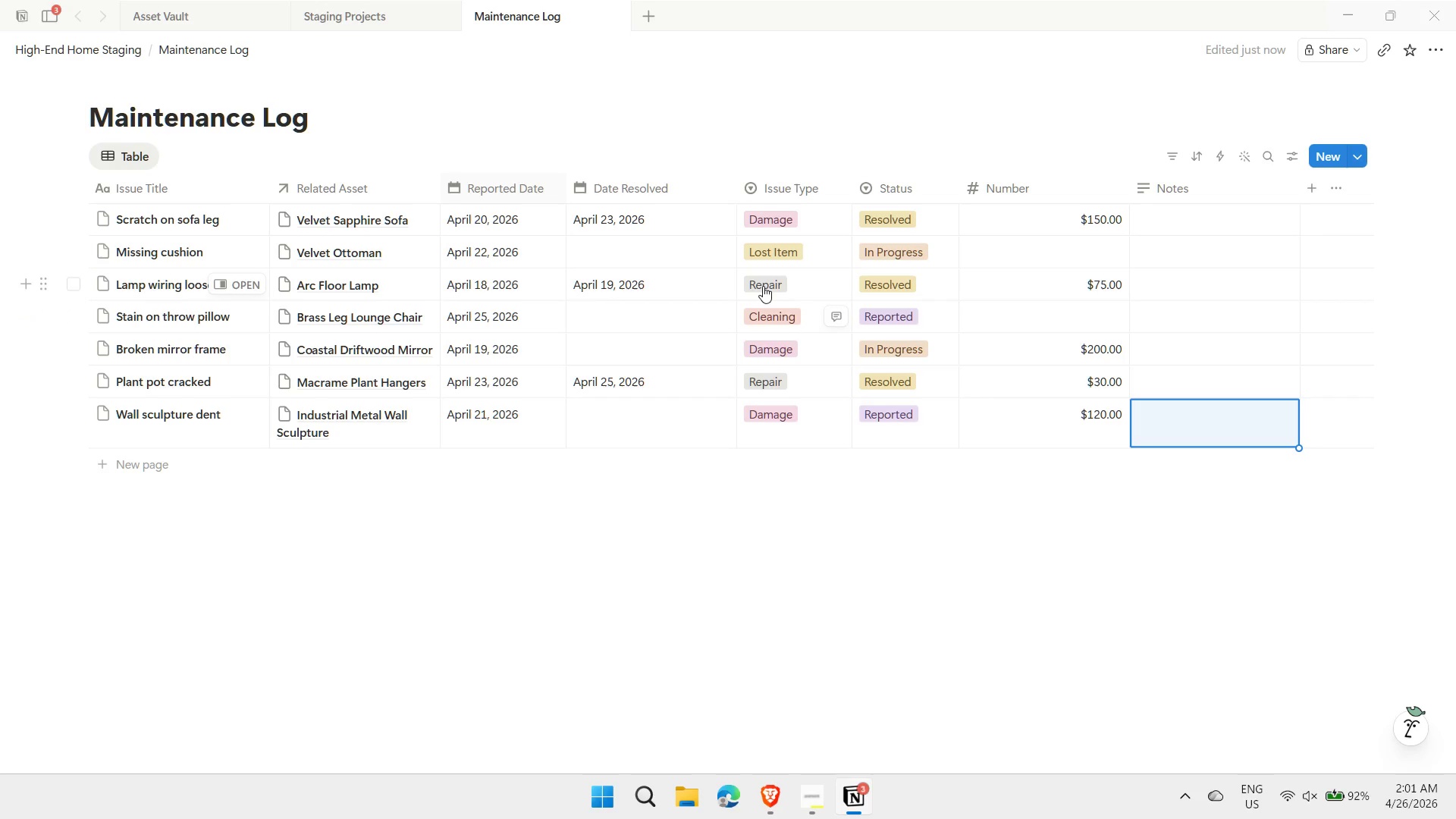 
left_click_drag(start_coordinate=[736, 186], to_coordinate=[701, 186])
 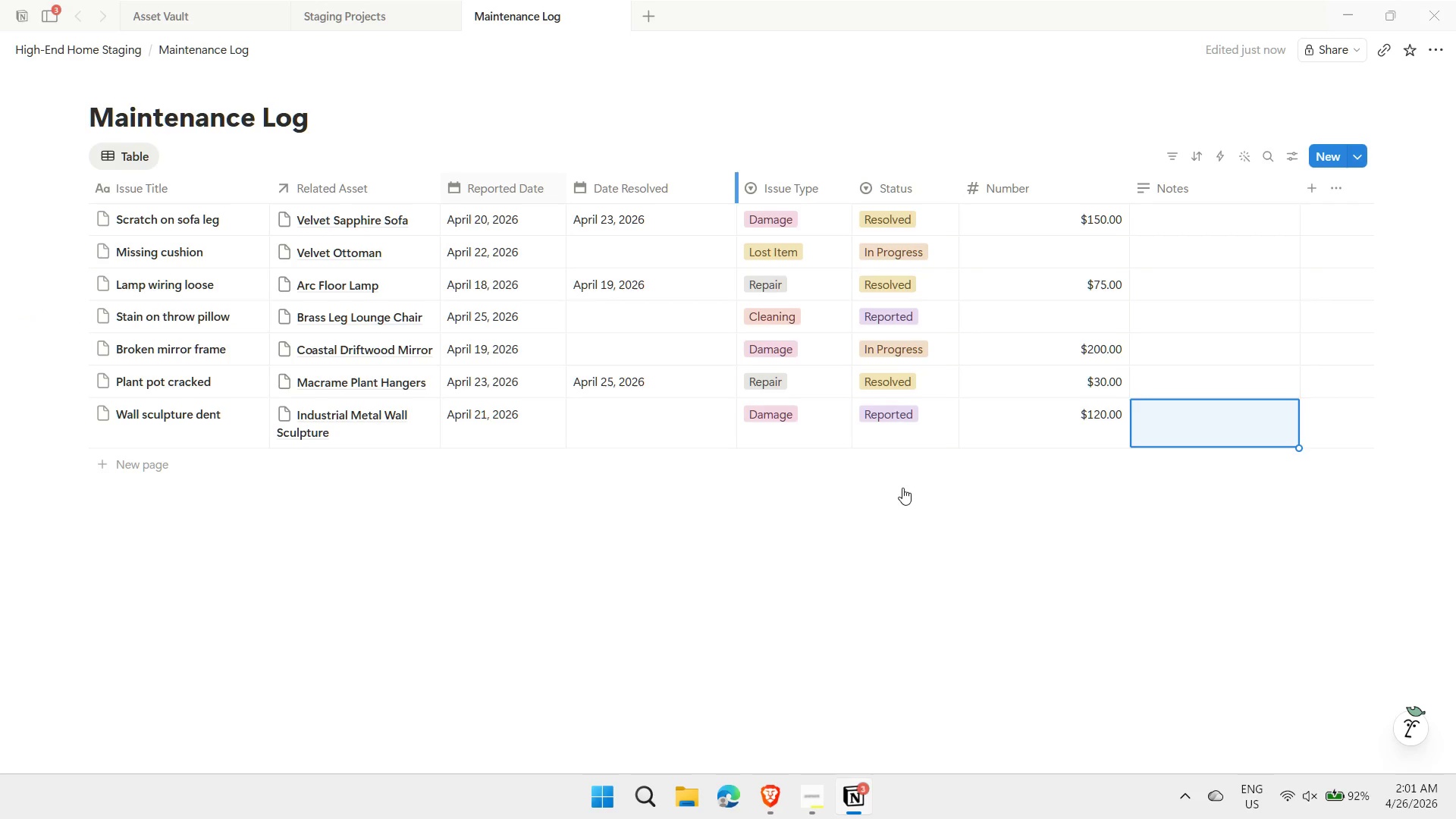 
left_click([902, 488])
 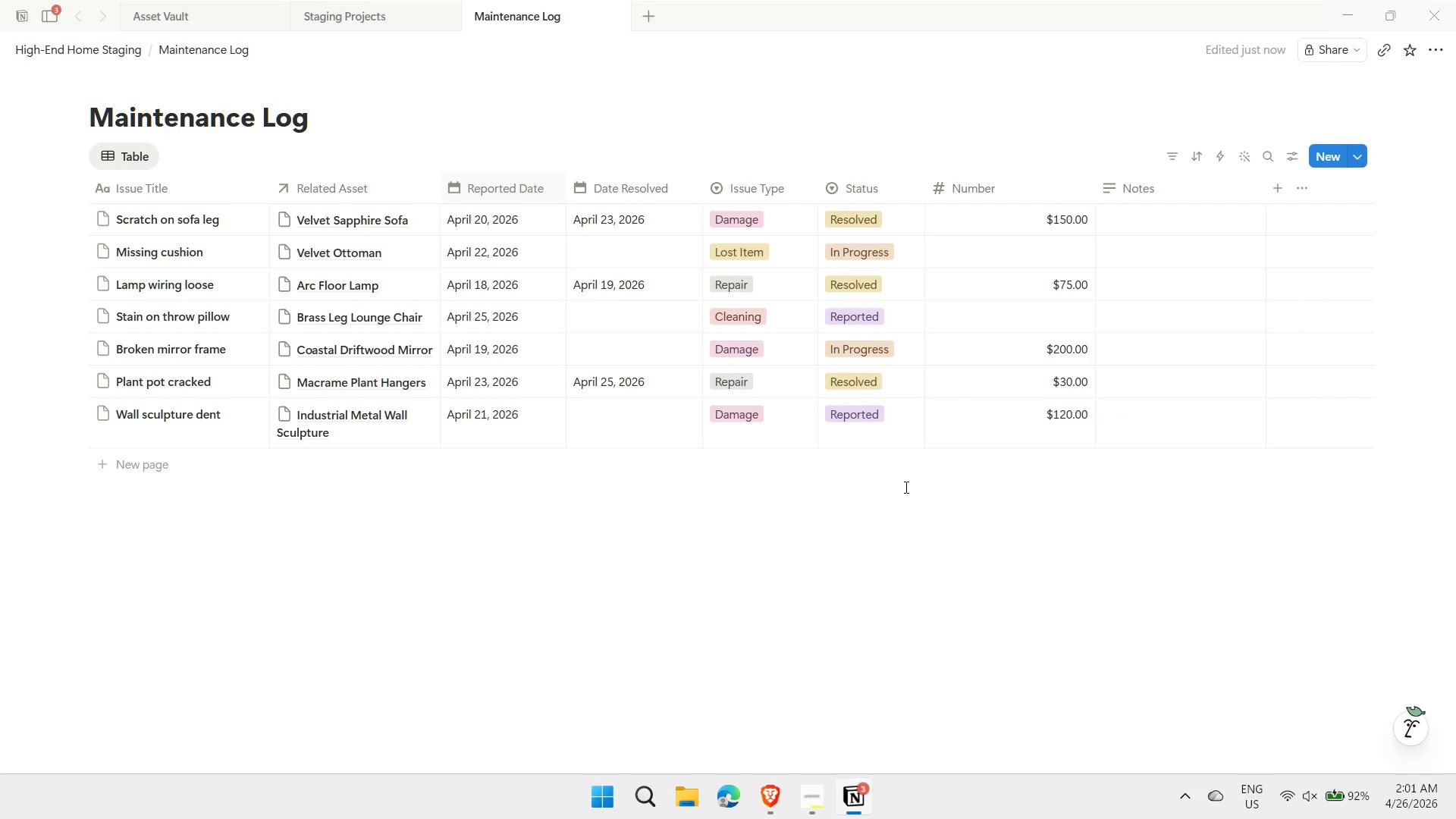 
wait(16.45)
 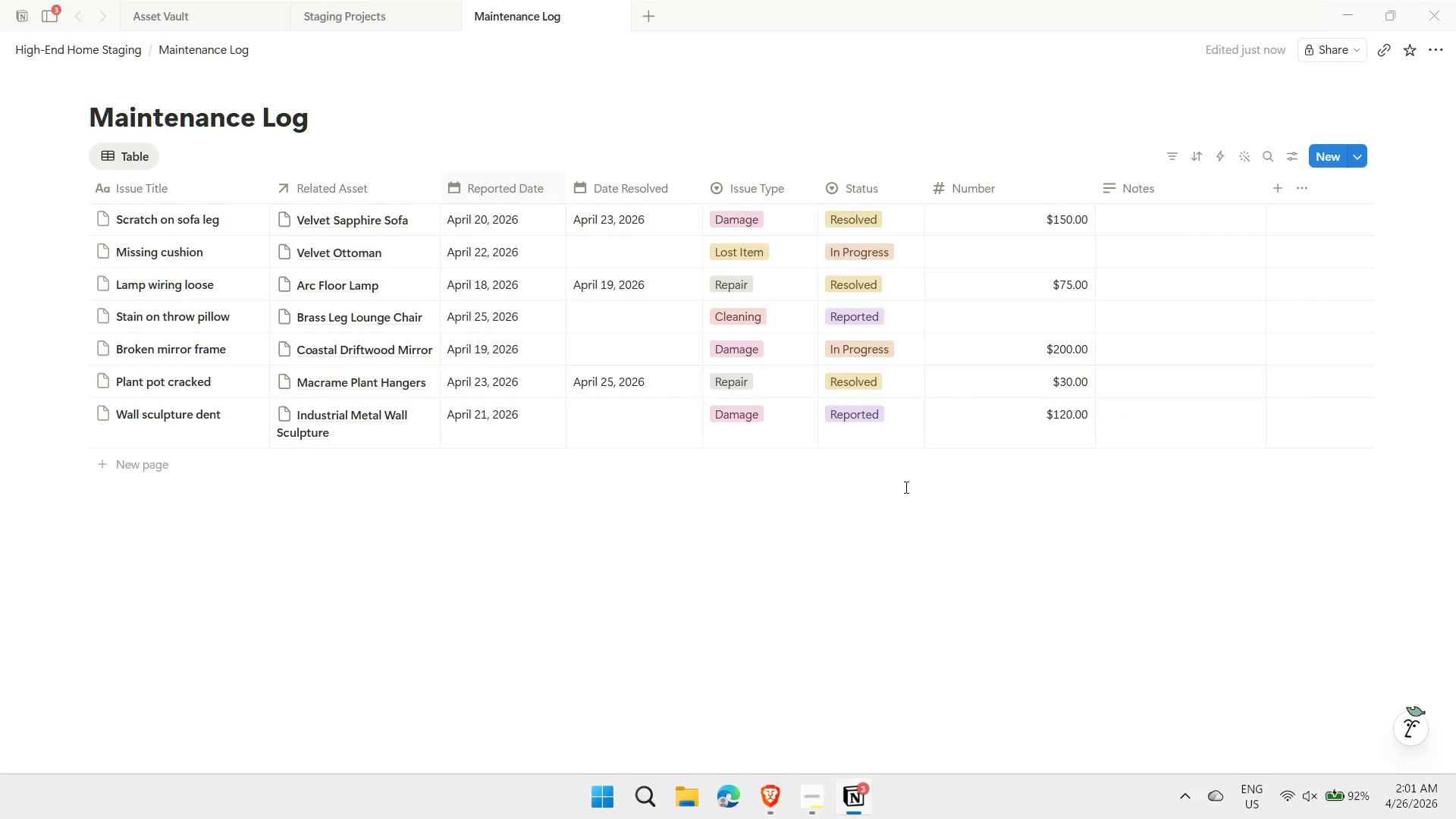 
left_click([347, 10])
 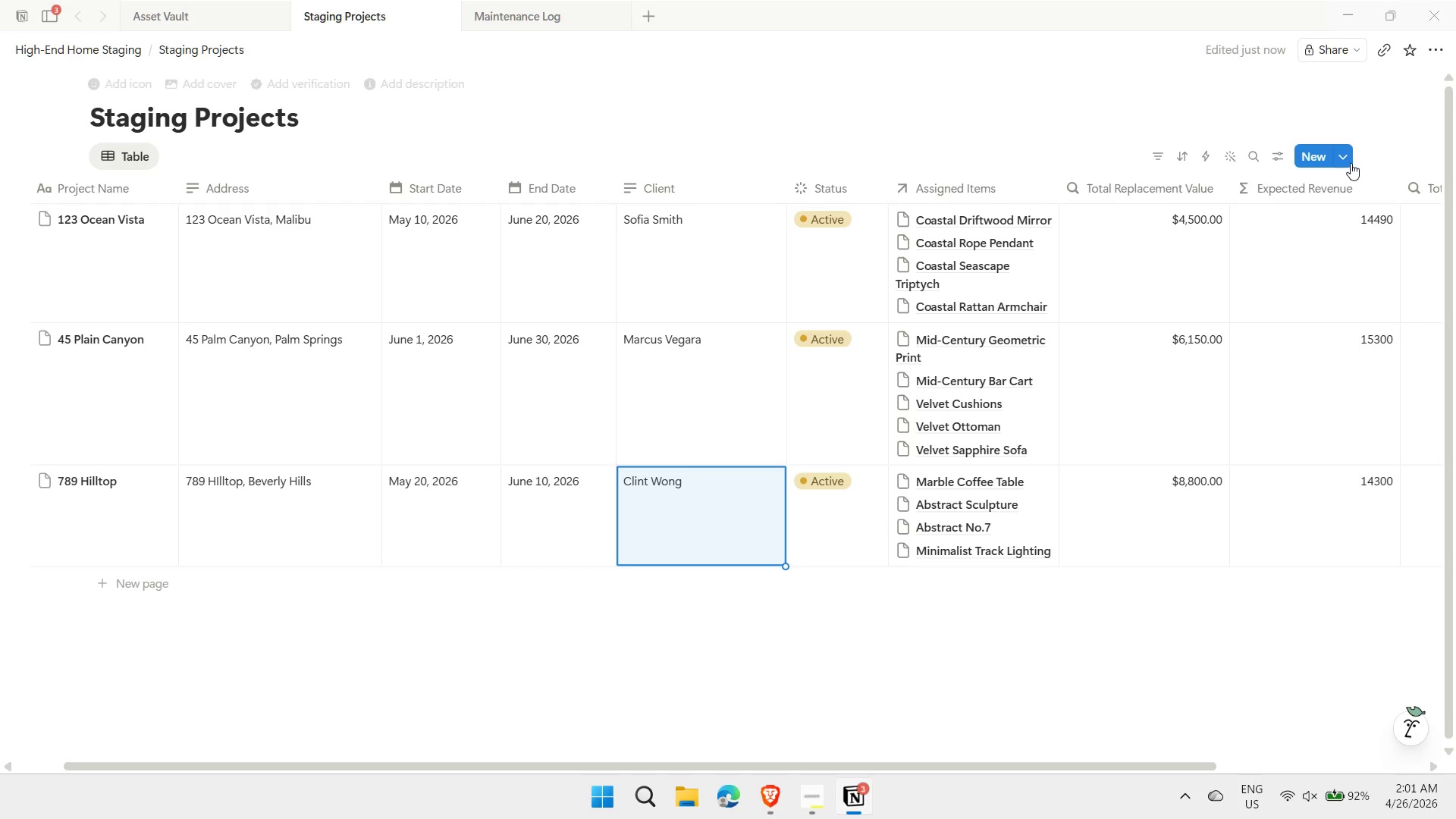 
left_click([1348, 163])
 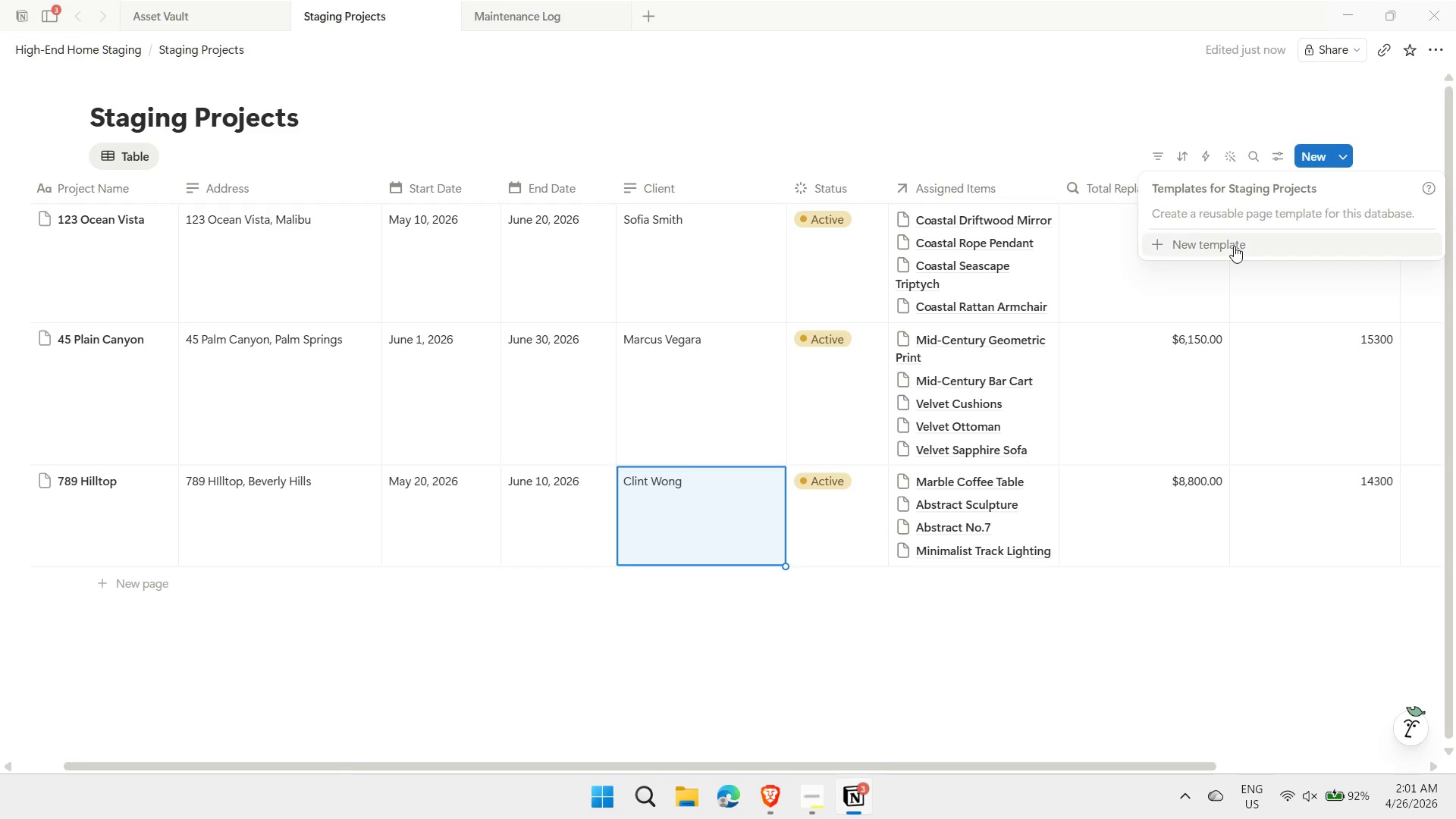 
left_click([1234, 246])
 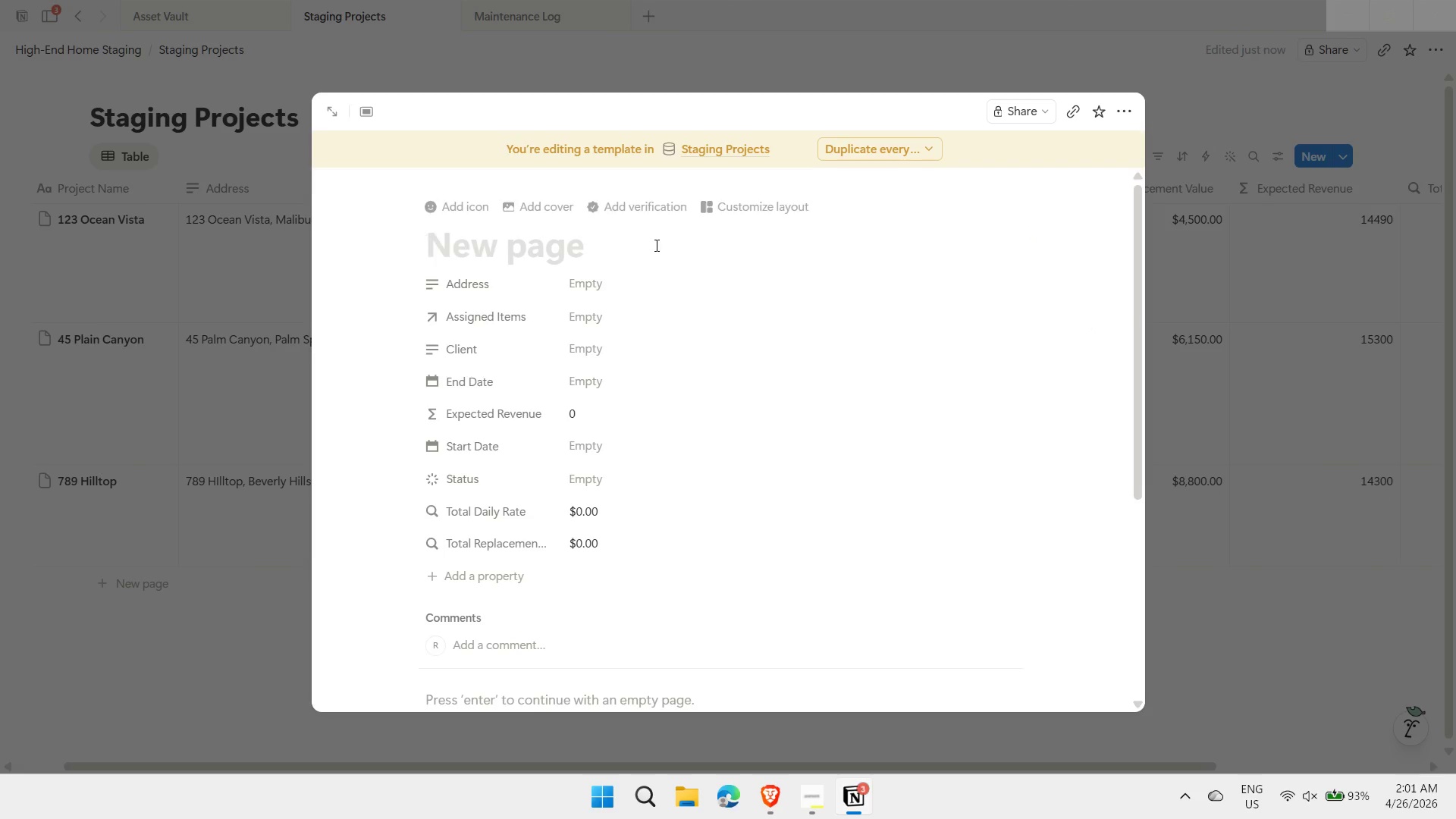 
wait(7.53)
 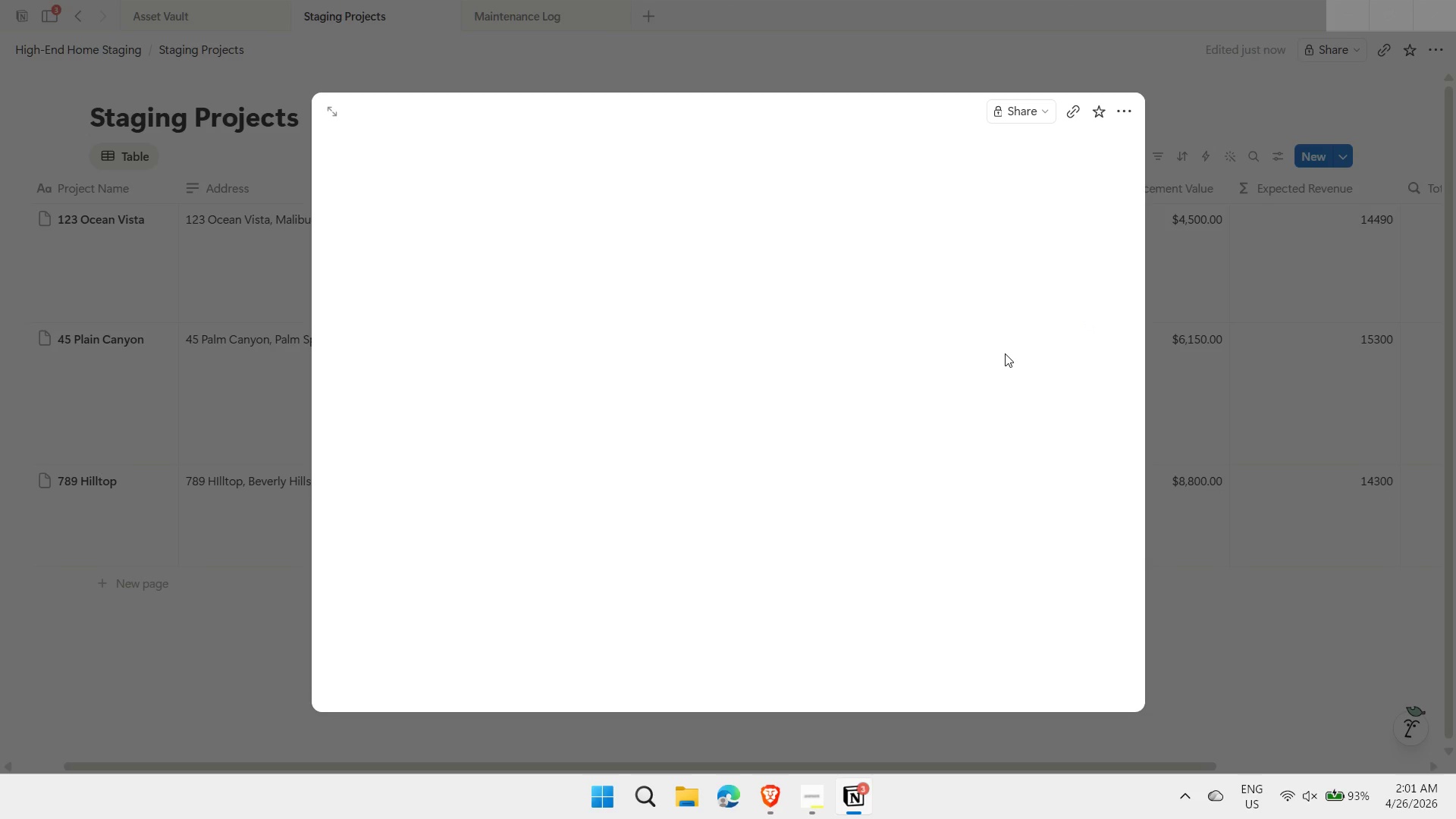 
key(Meta+MetaLeft)
 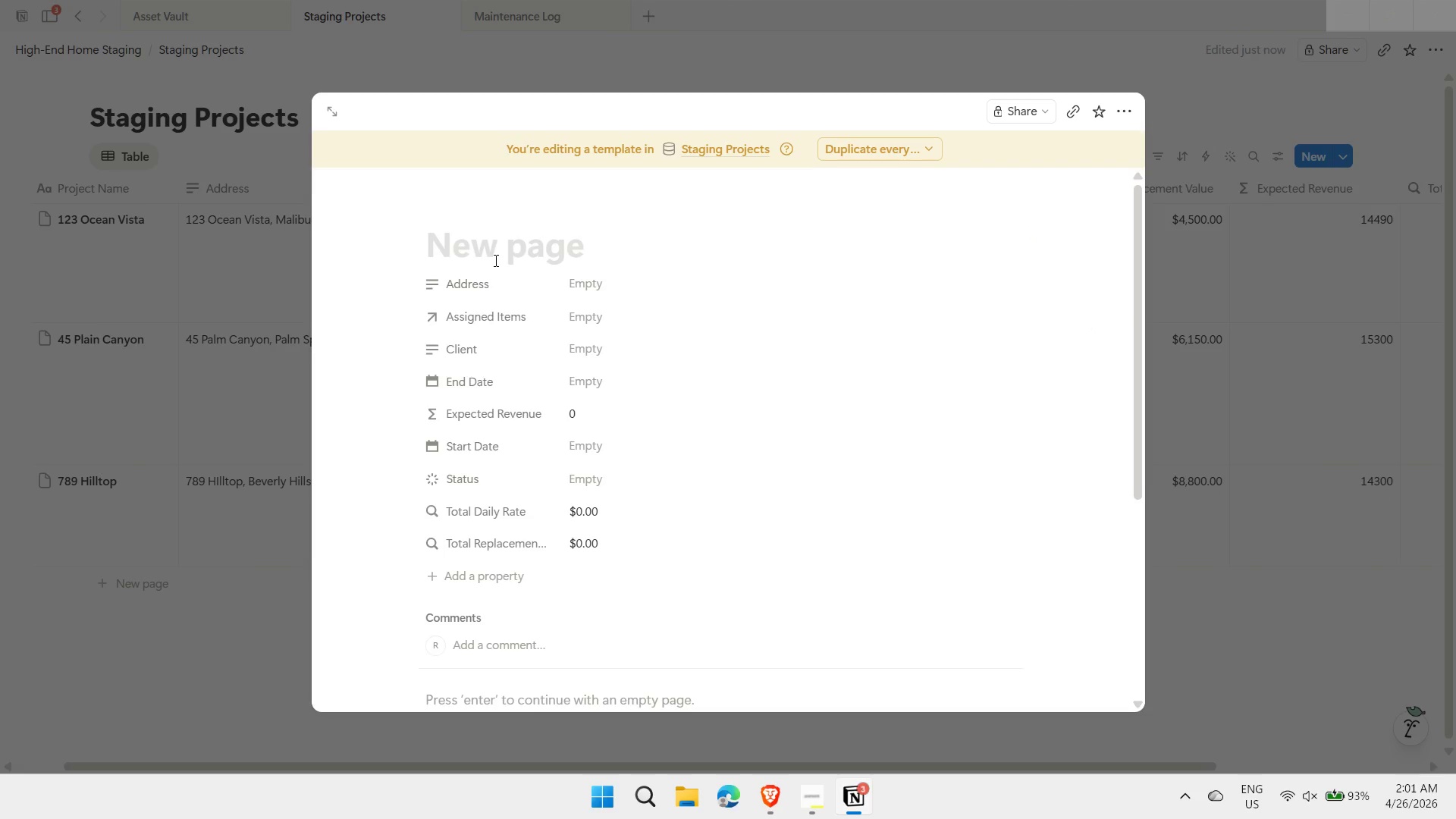 
key(Meta+Period)
 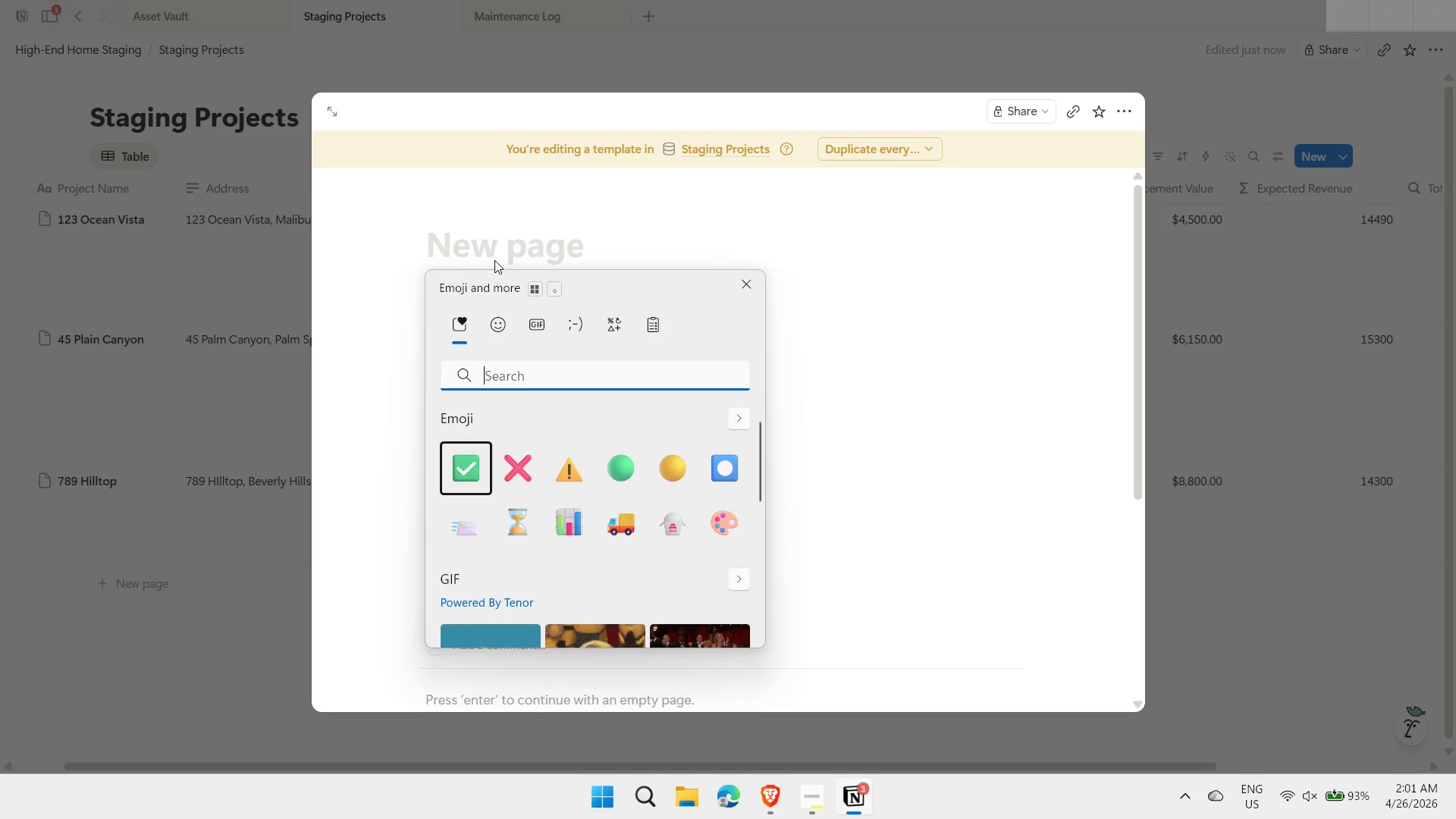 
type(rocket)
 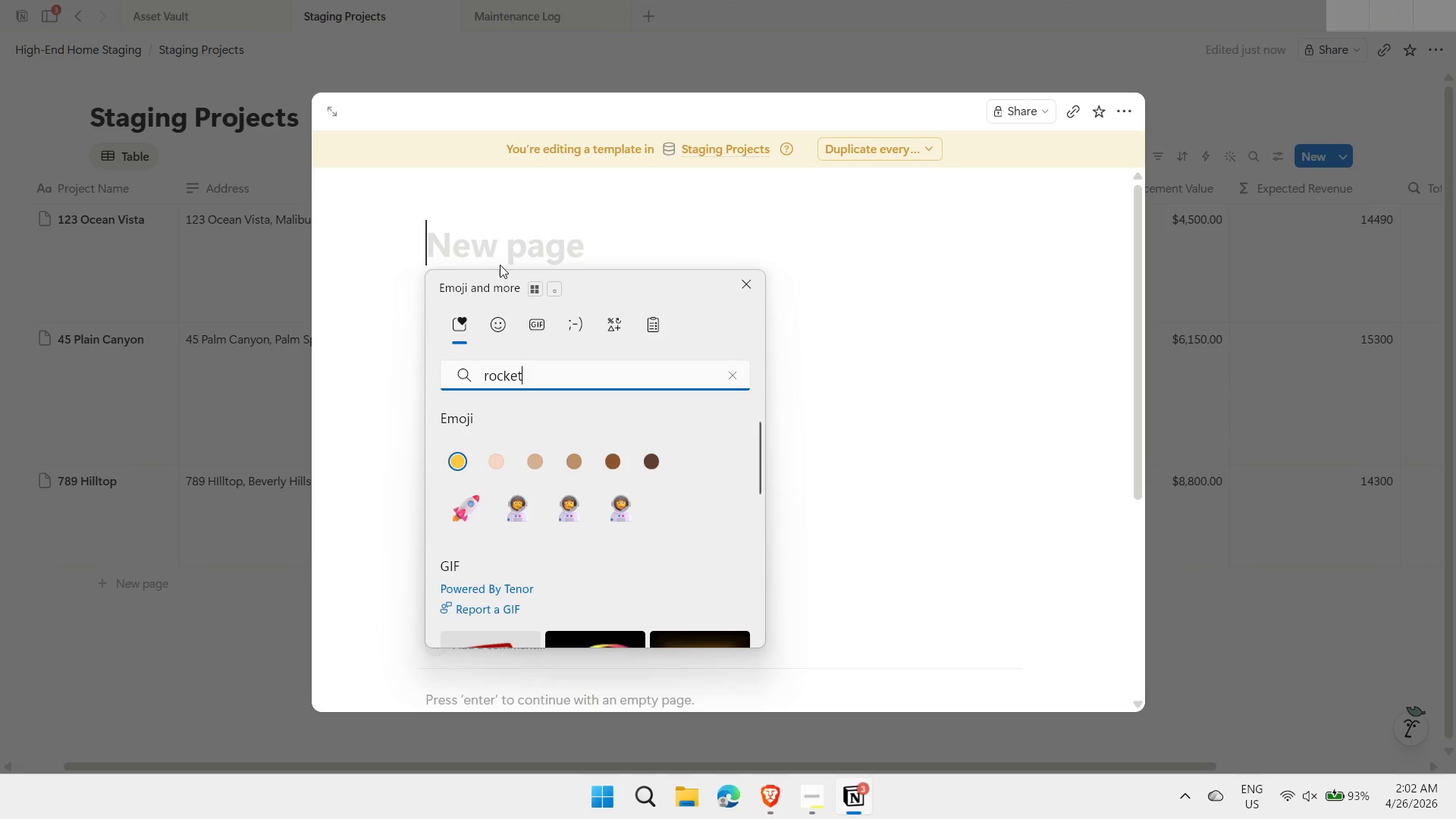 
left_click([463, 509])
 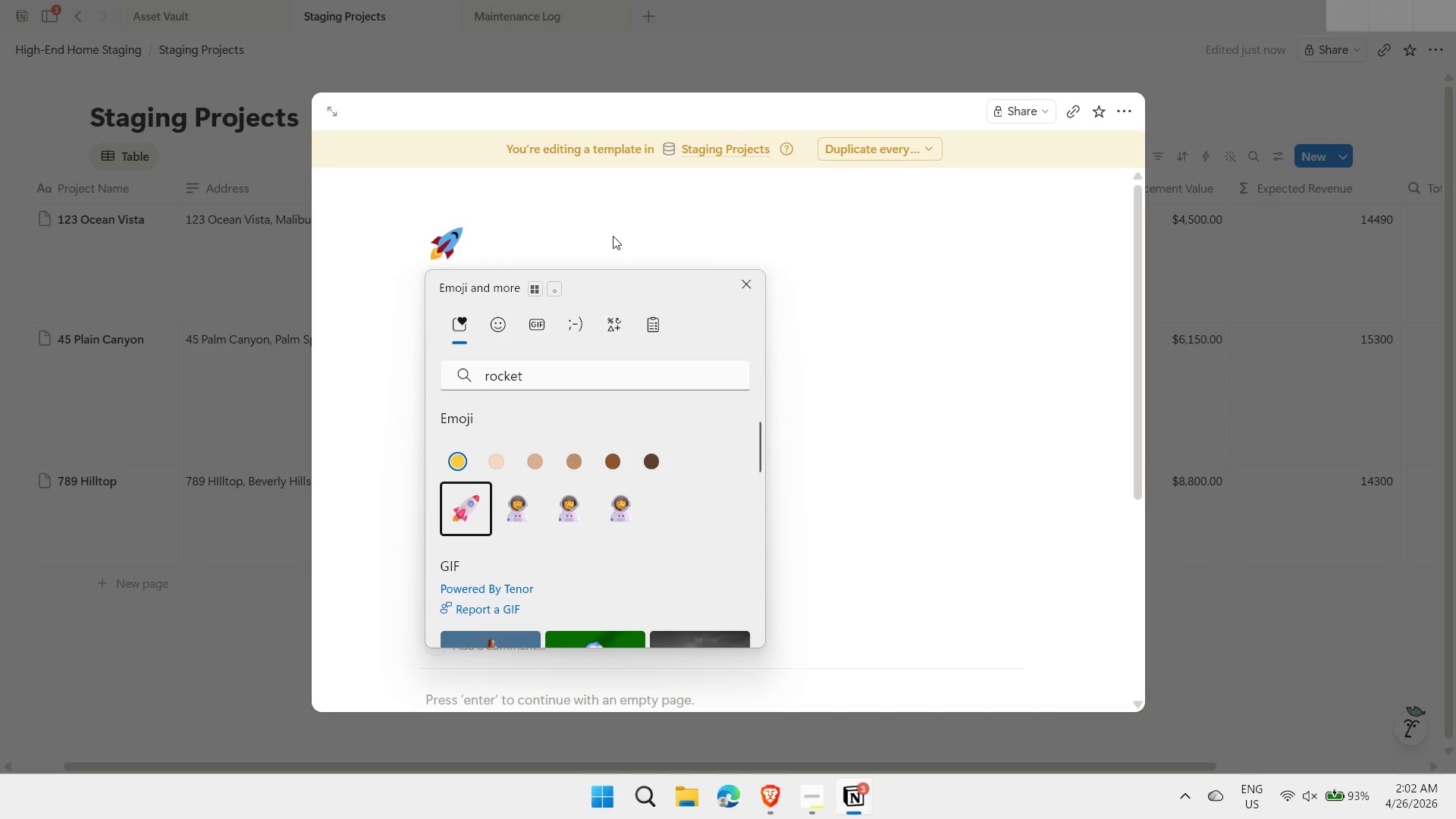 
type( Project Kickoff)
 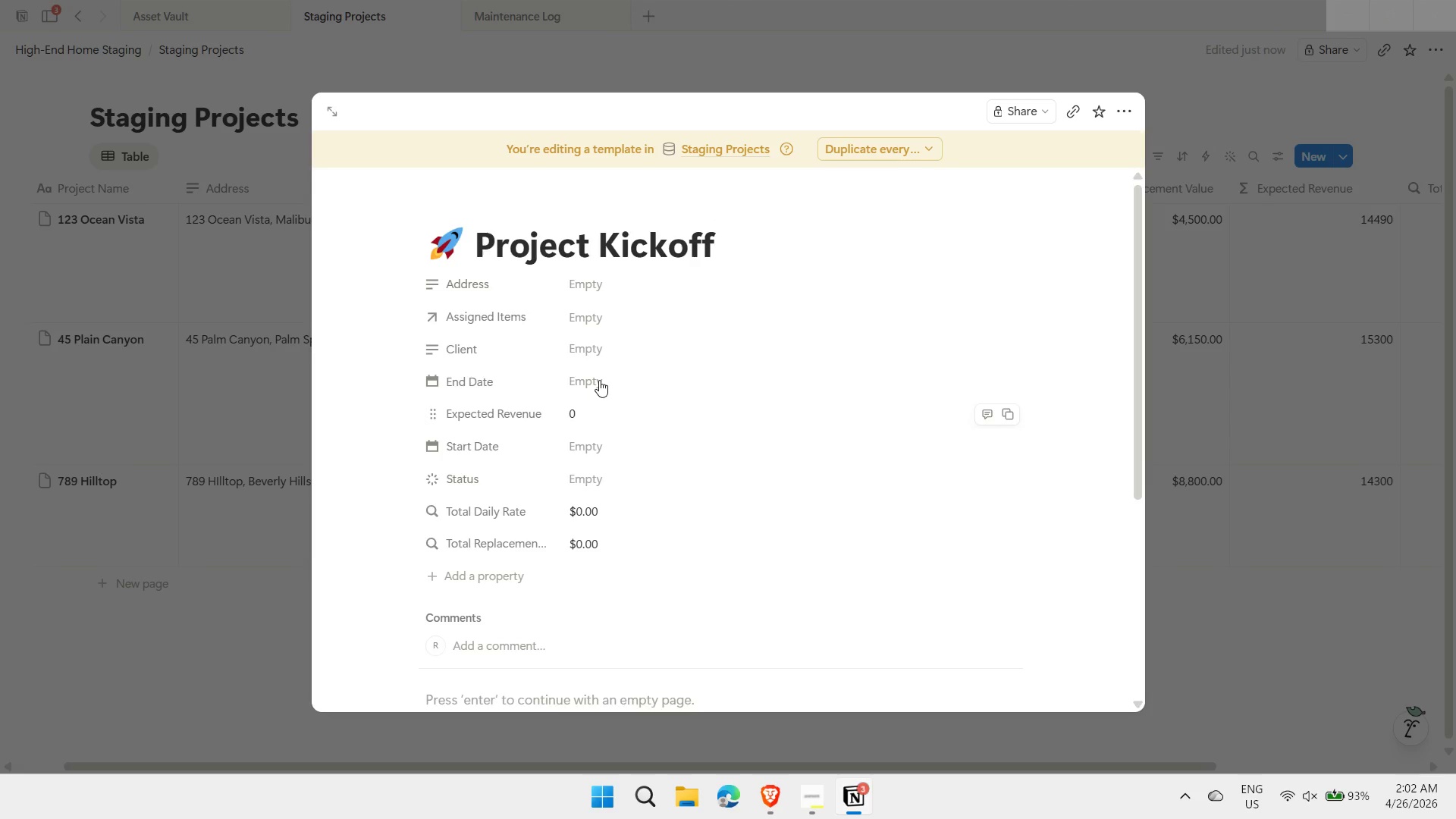 
wait(6.2)
 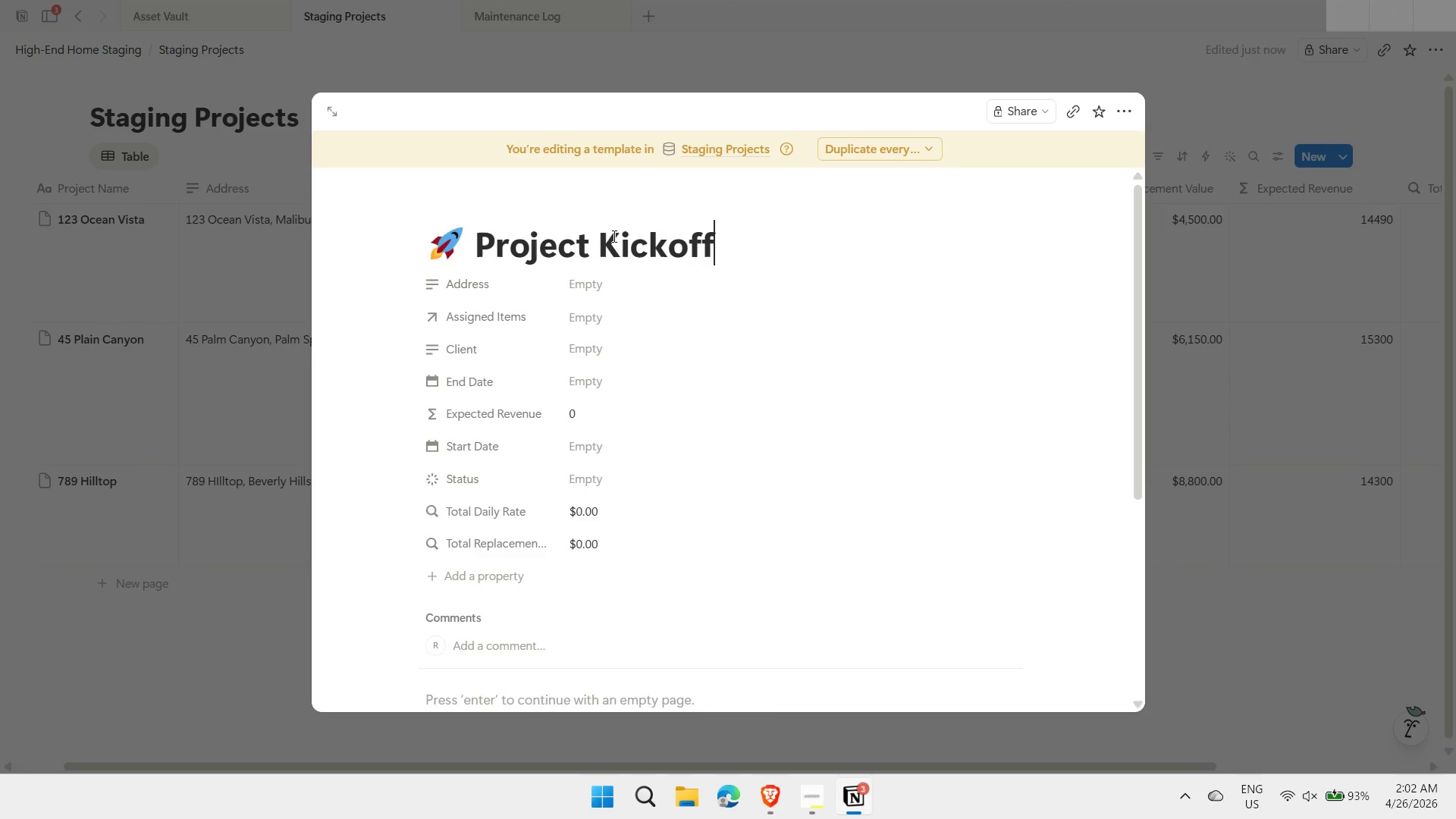 
left_click([595, 481])
 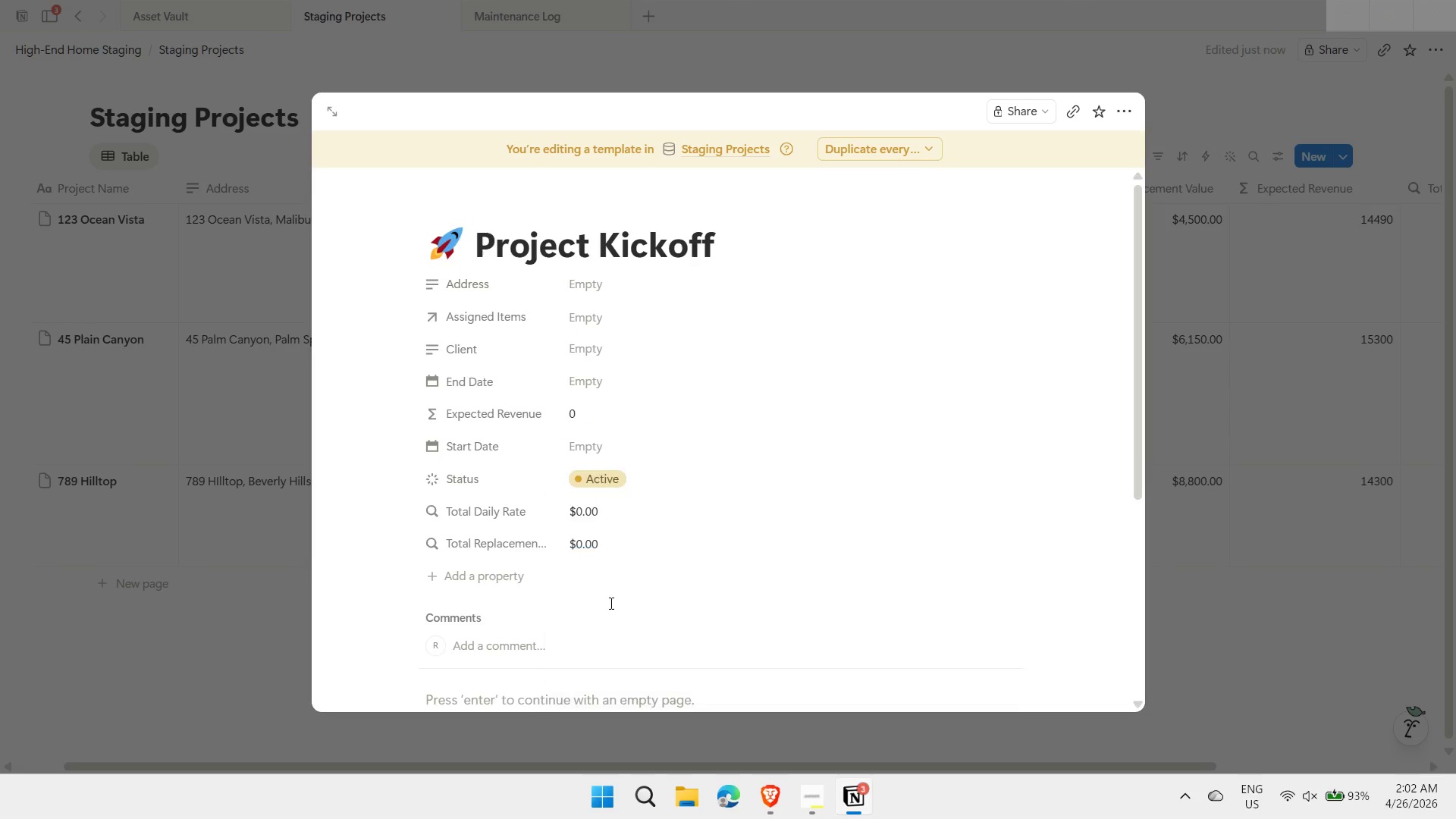 
mouse_move([605, 472])
 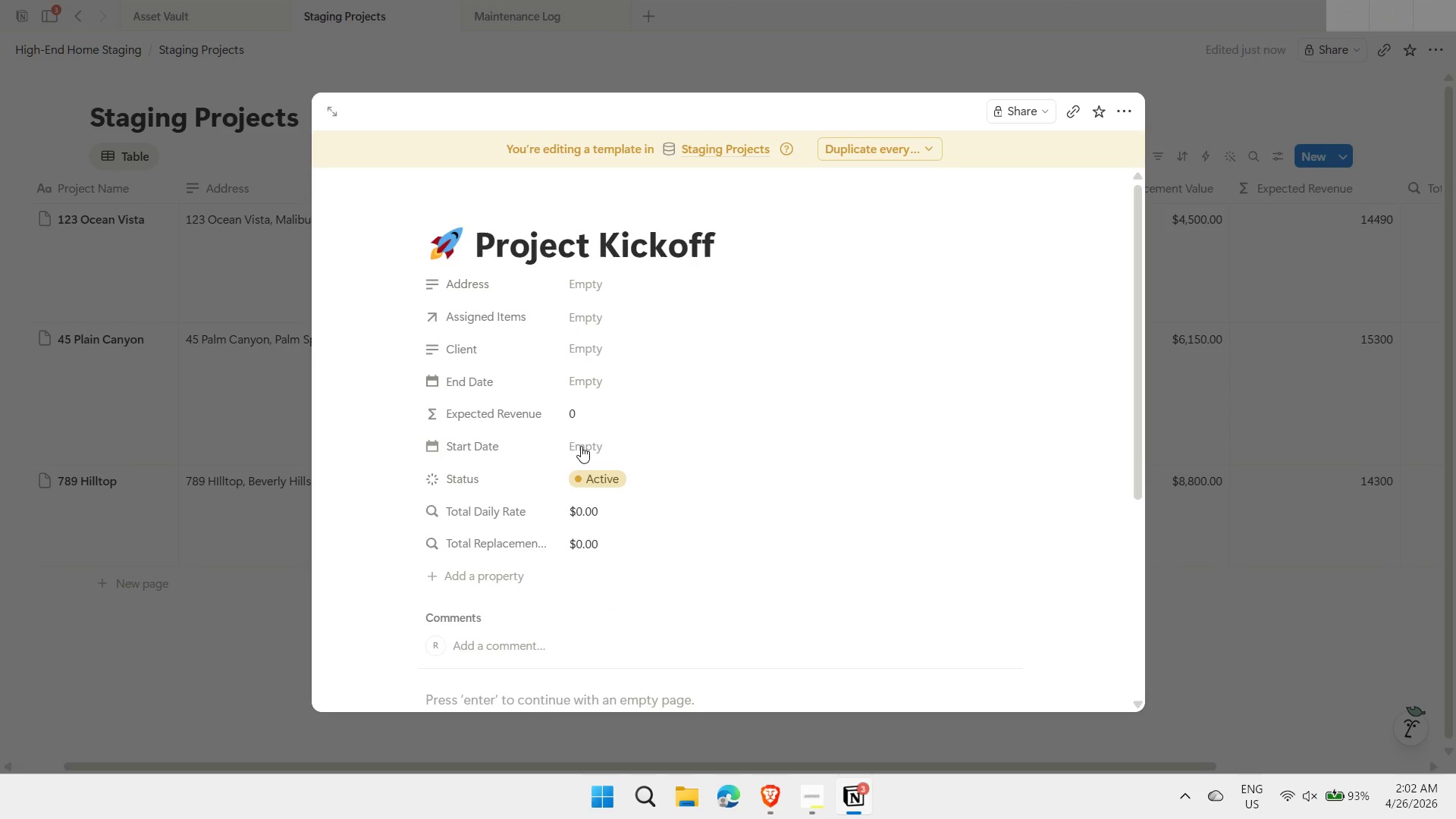 
left_click([581, 446])
 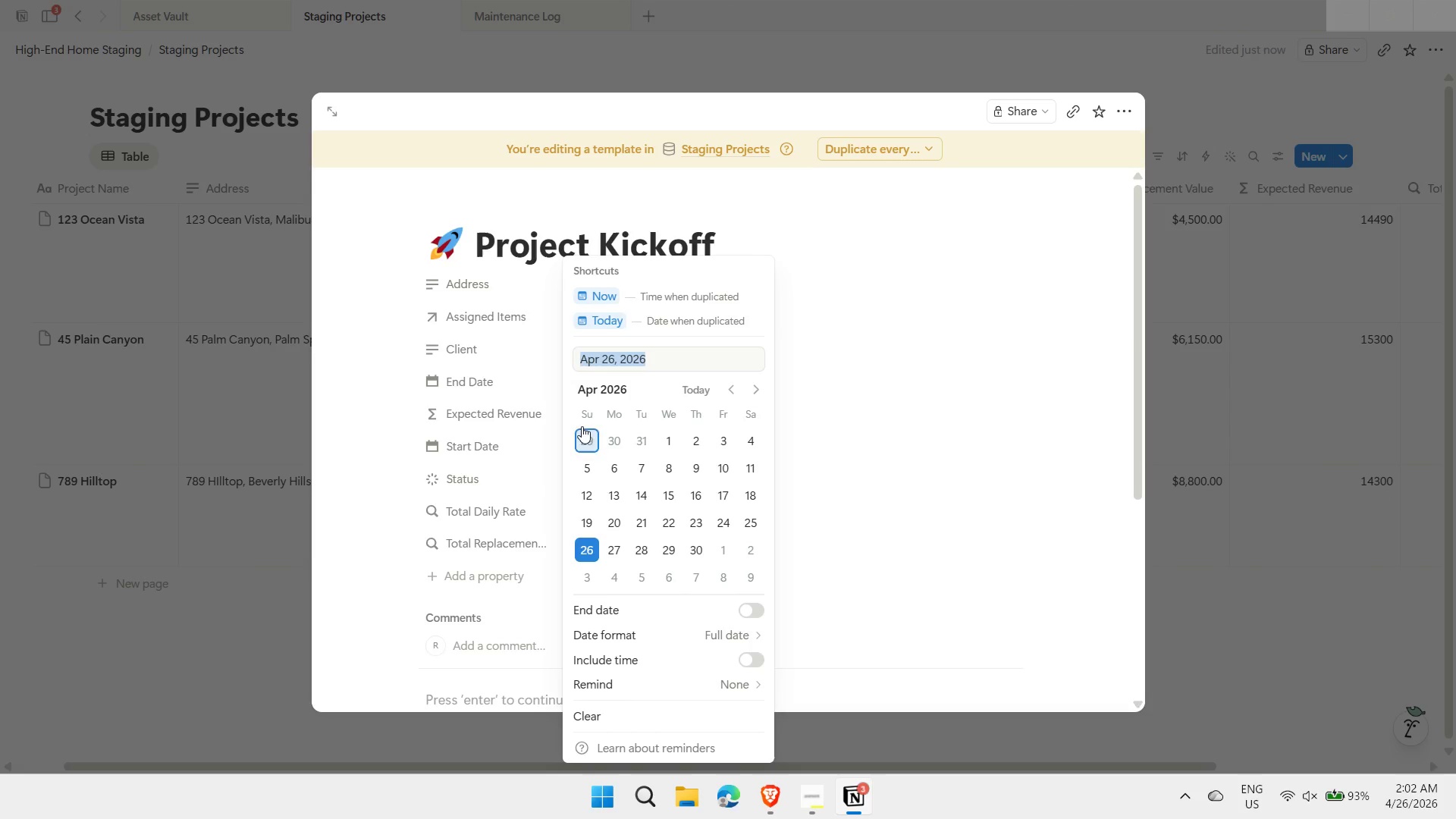 
left_click([600, 325])
 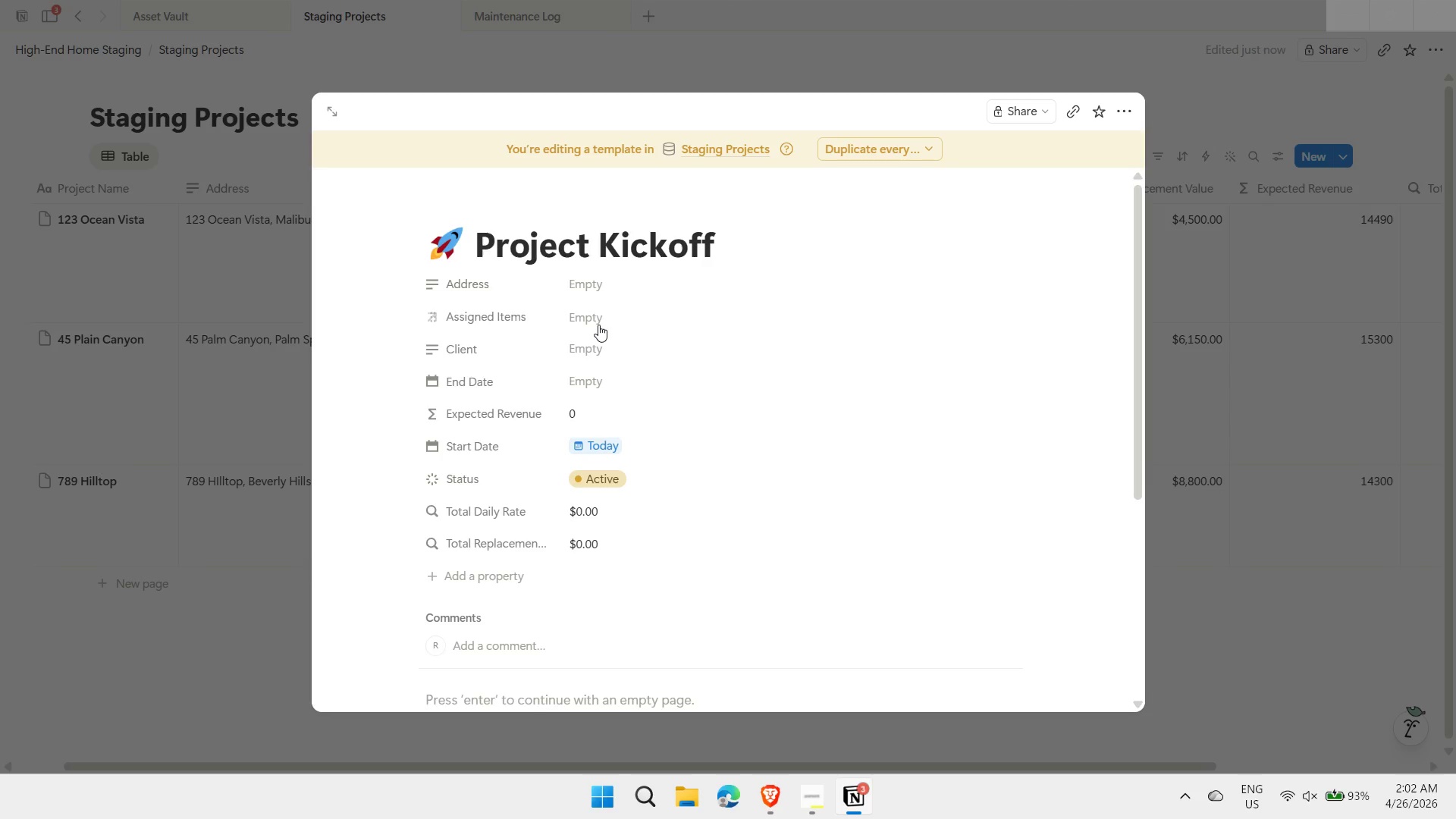 
left_click([582, 378])
 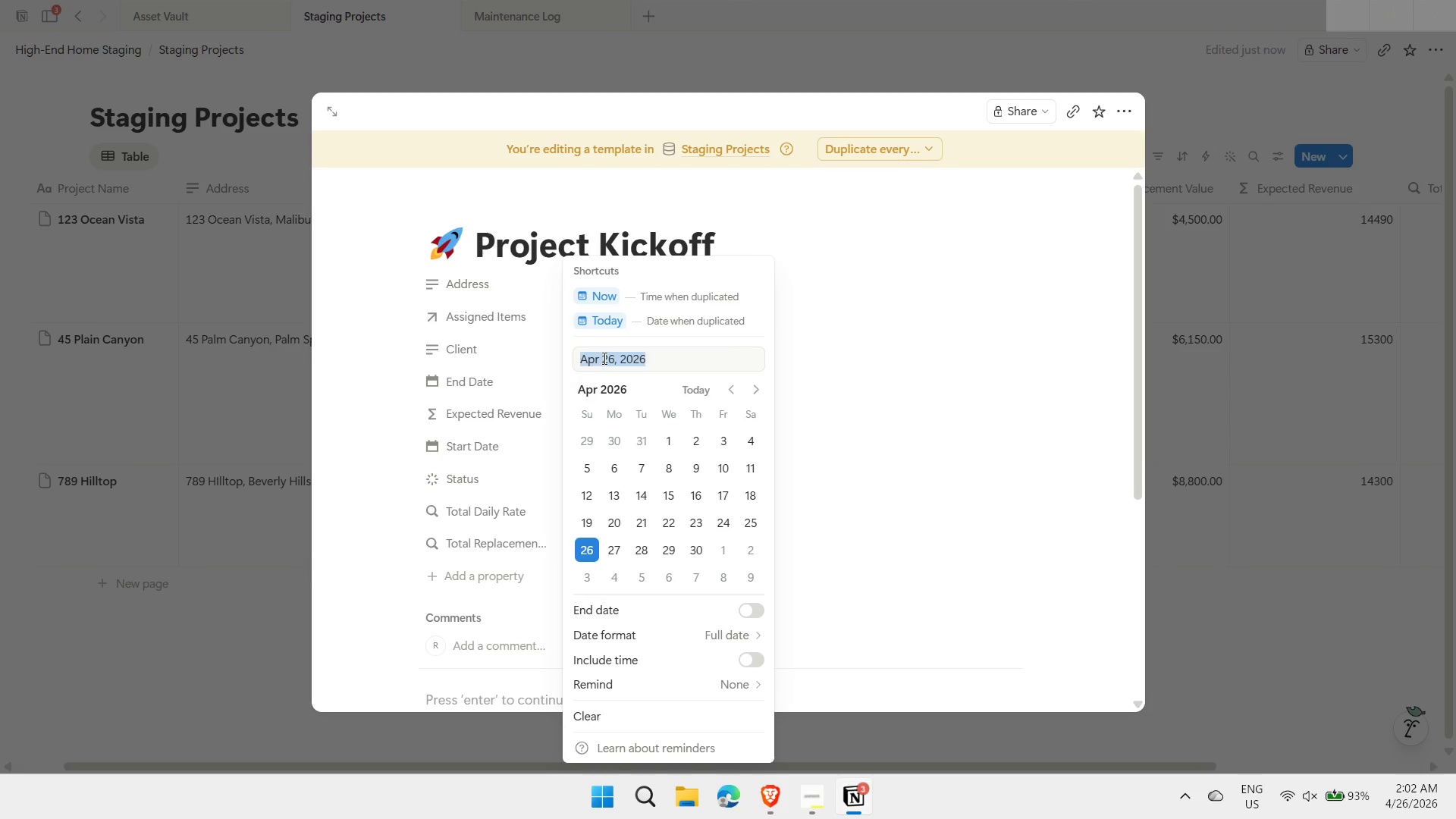 
left_click([604, 319])
 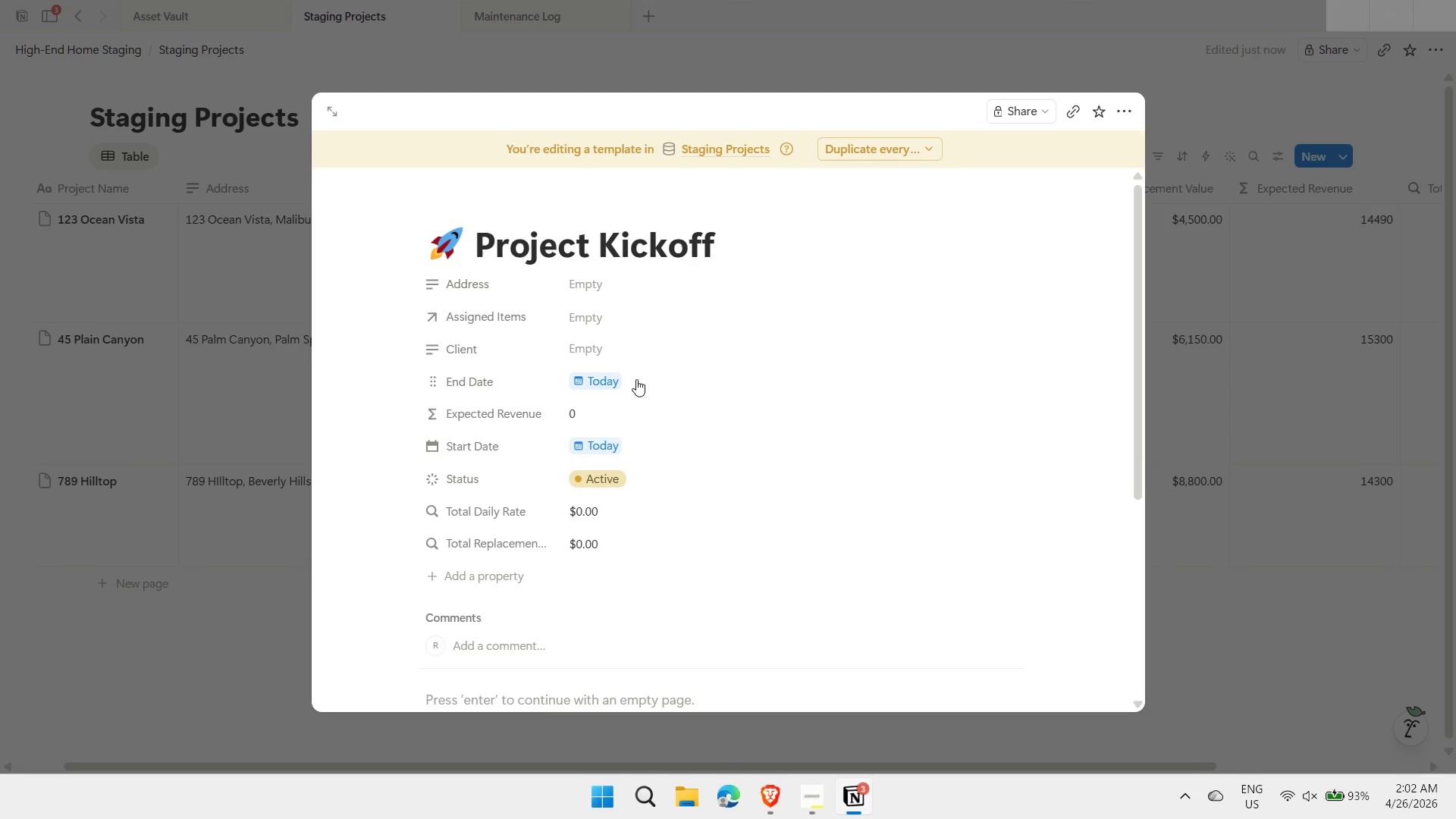 
left_click([636, 379])
 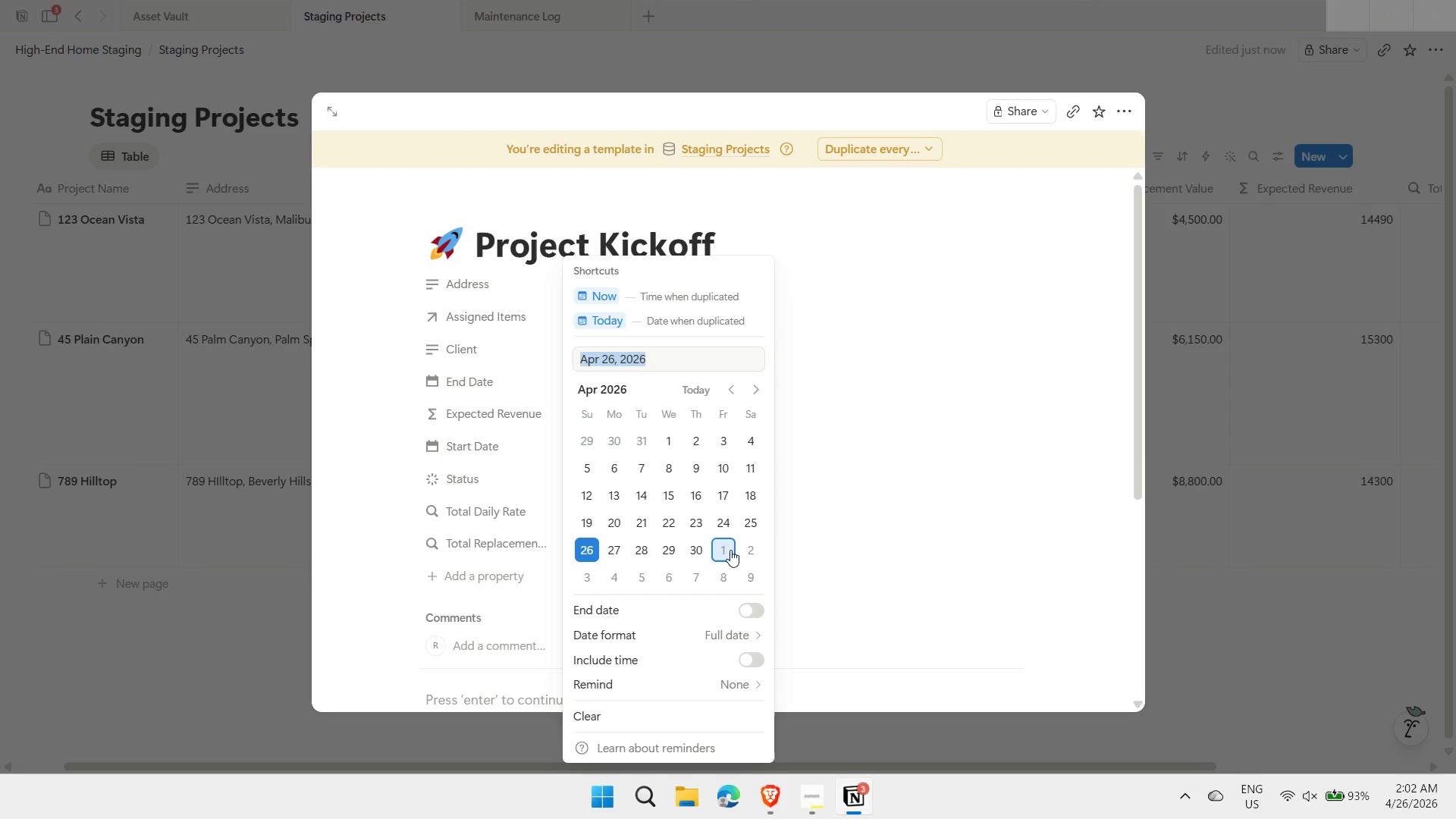 
wait(11.5)
 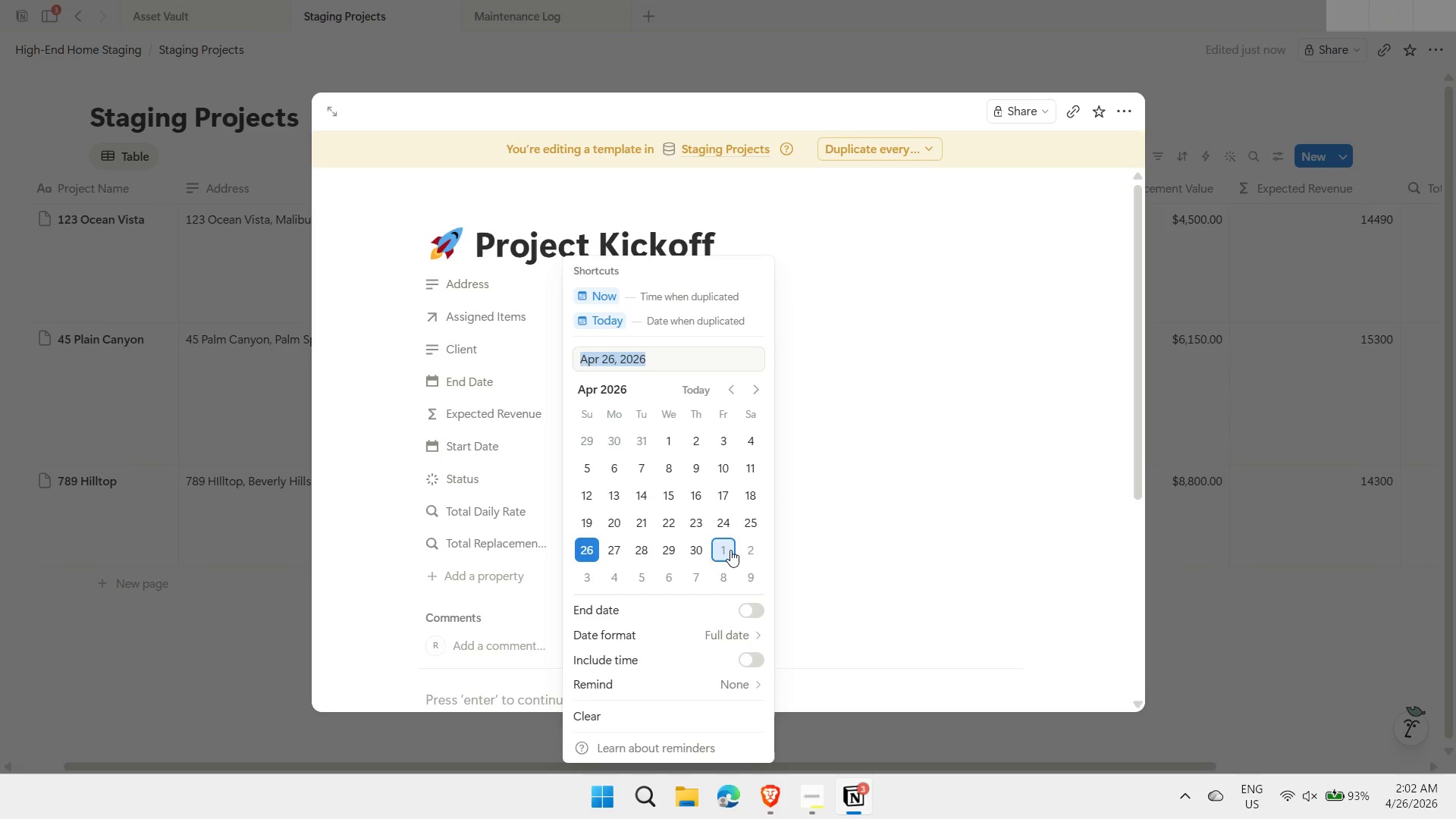 
left_click([679, 359])
 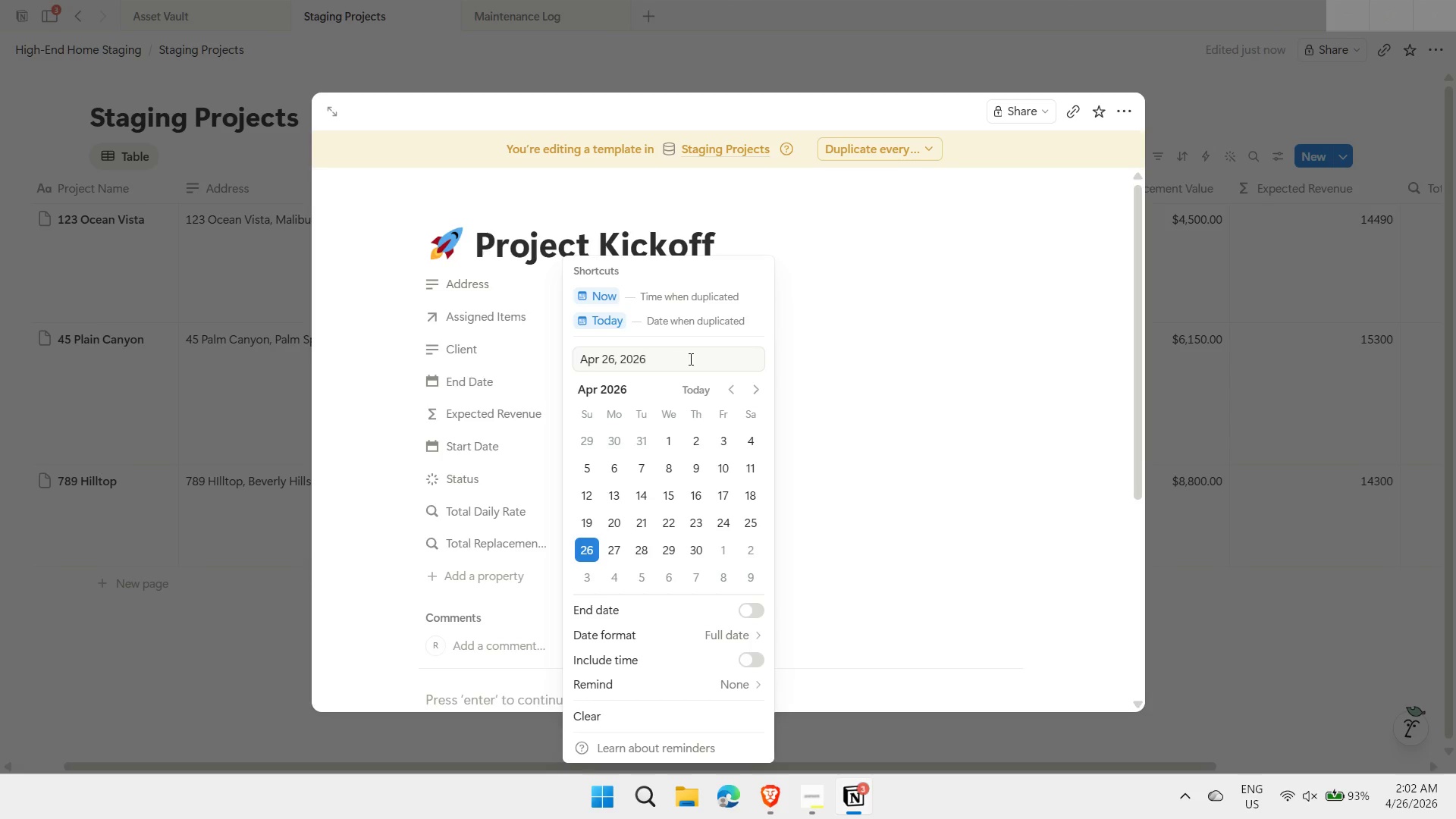 
type( + 30)
 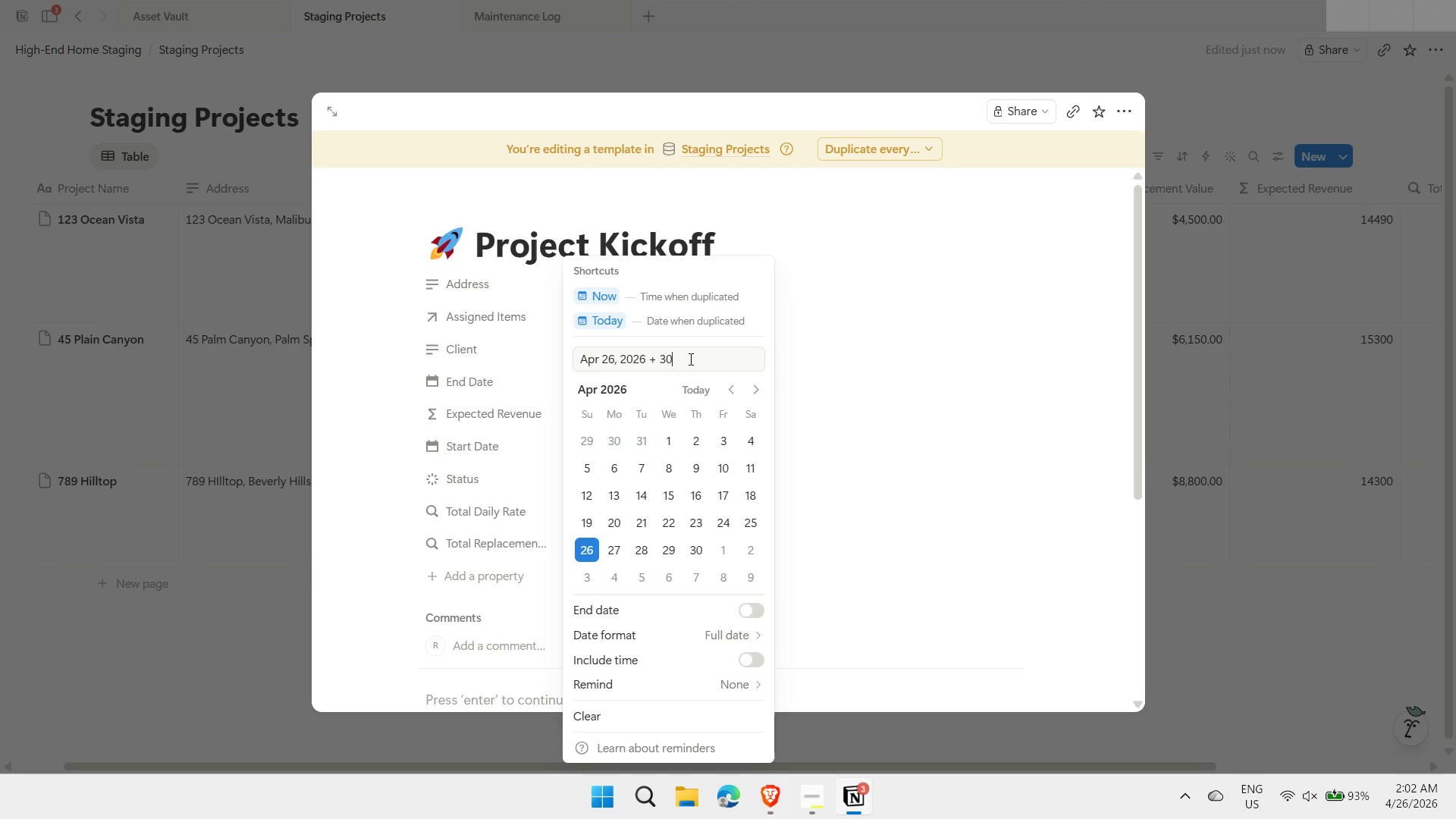 
key(Enter)
 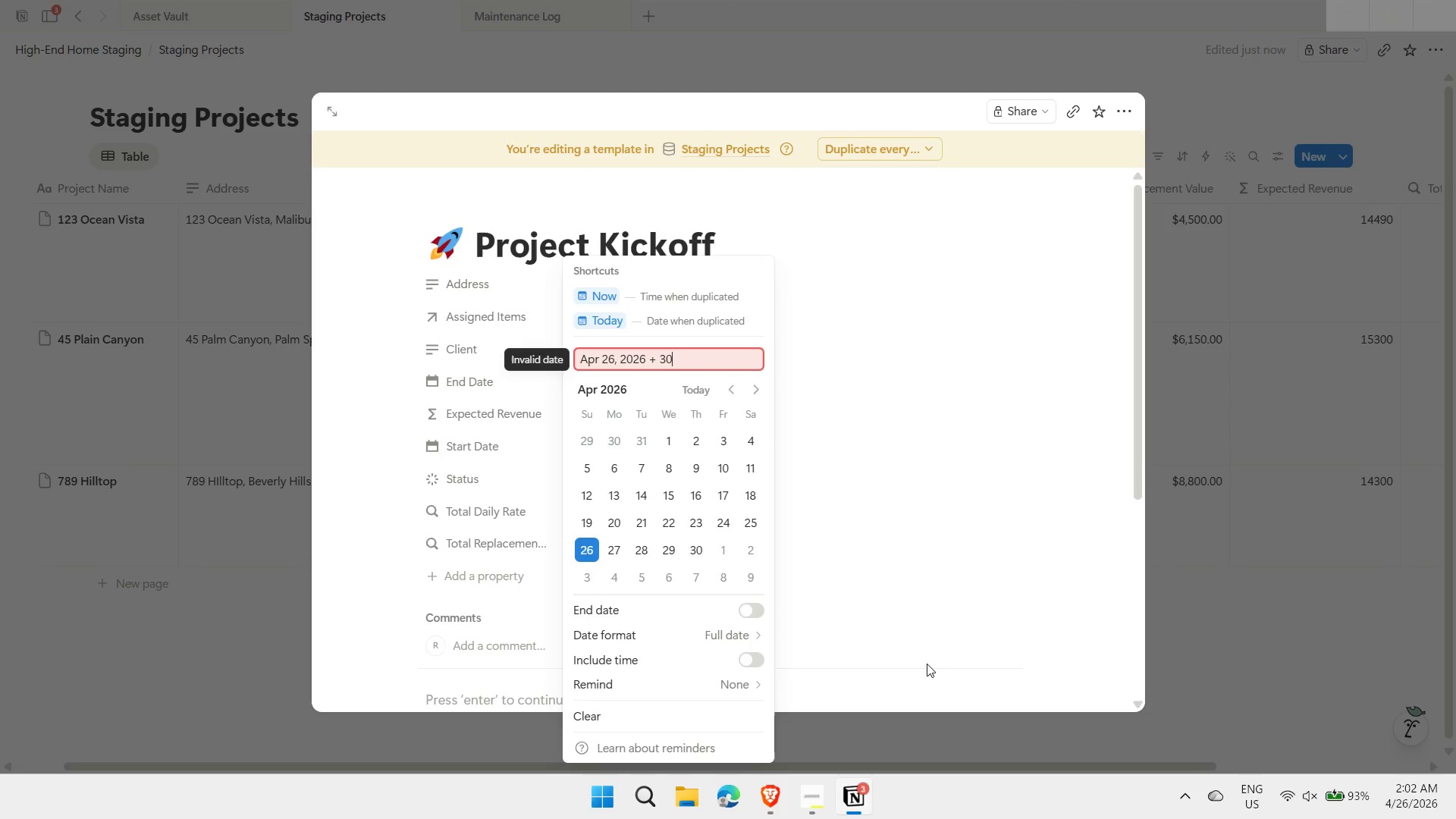 
left_click([924, 653])
 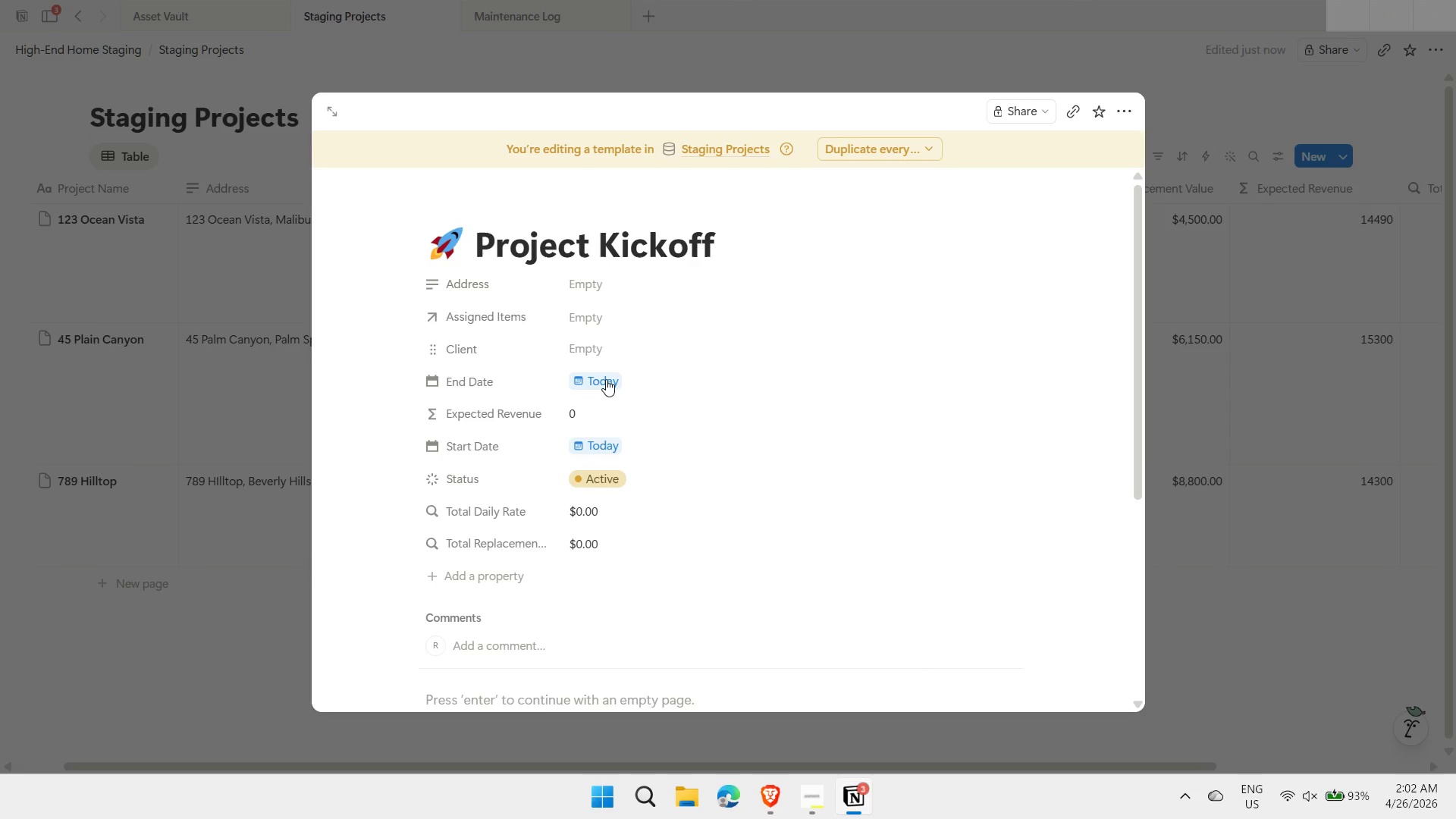 
left_click([606, 379])
 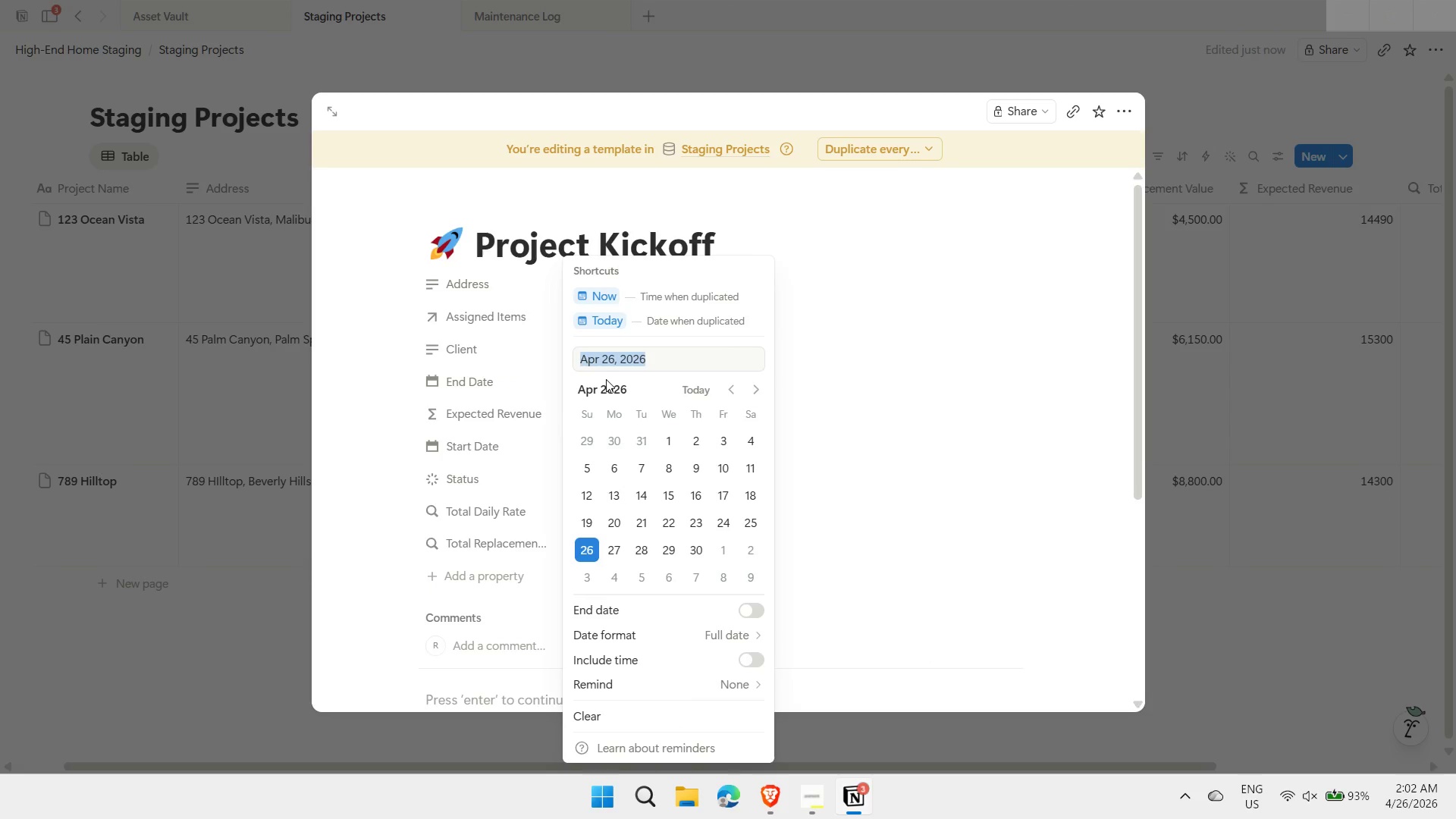 
scroll: coordinate [638, 520], scroll_direction: down, amount: 3.0
 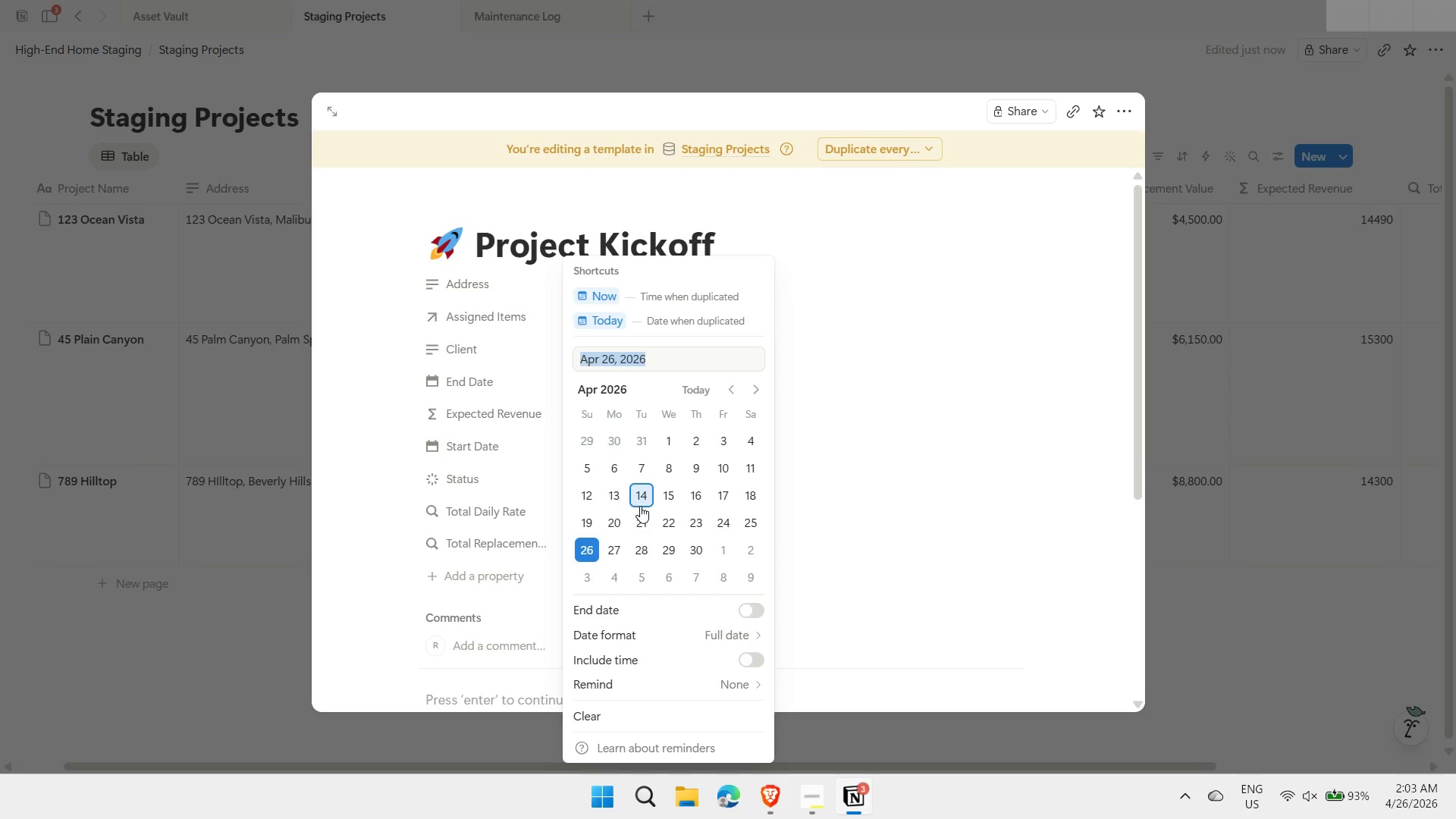 
left_click([748, 610])
 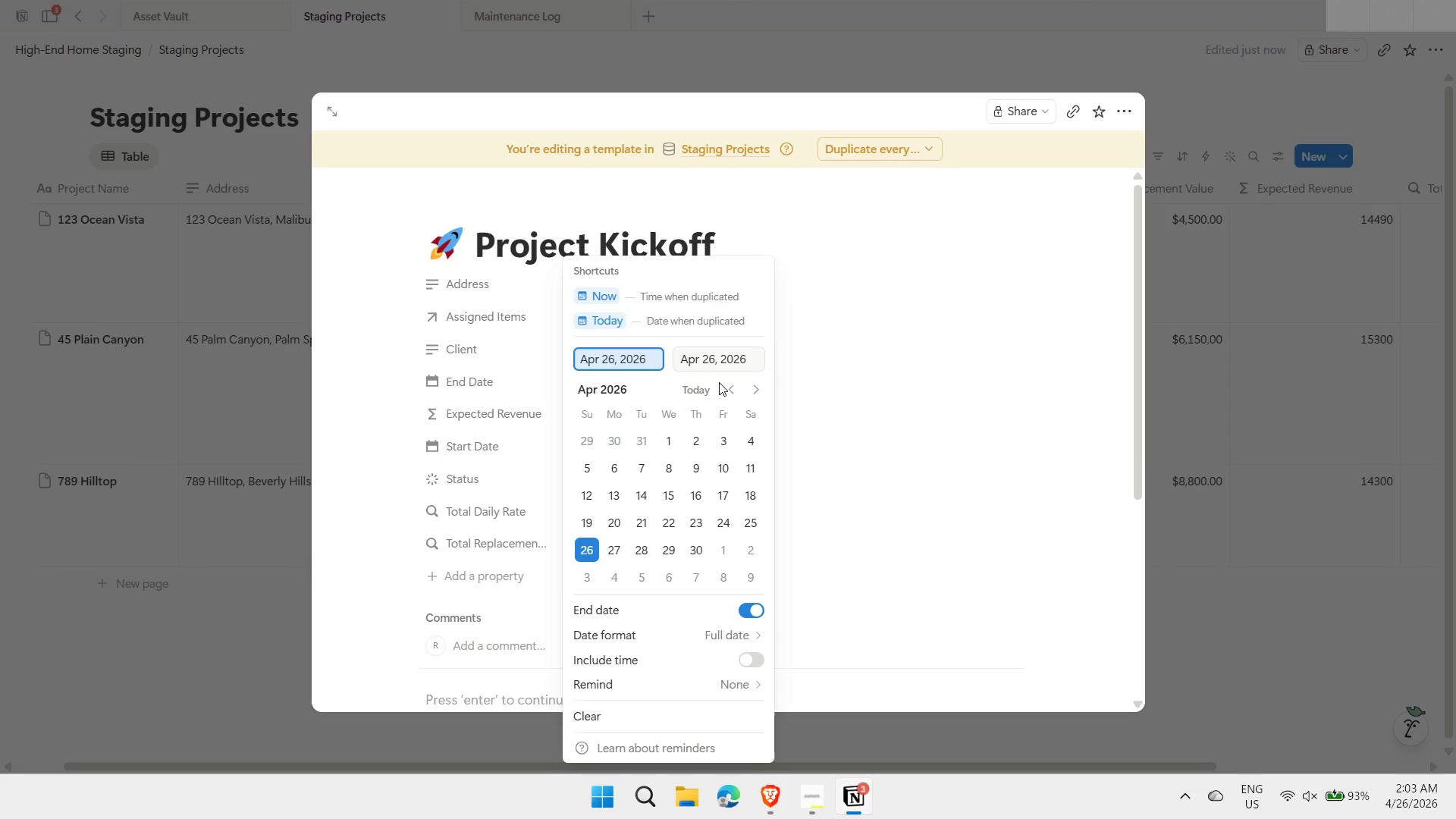 
wait(5.27)
 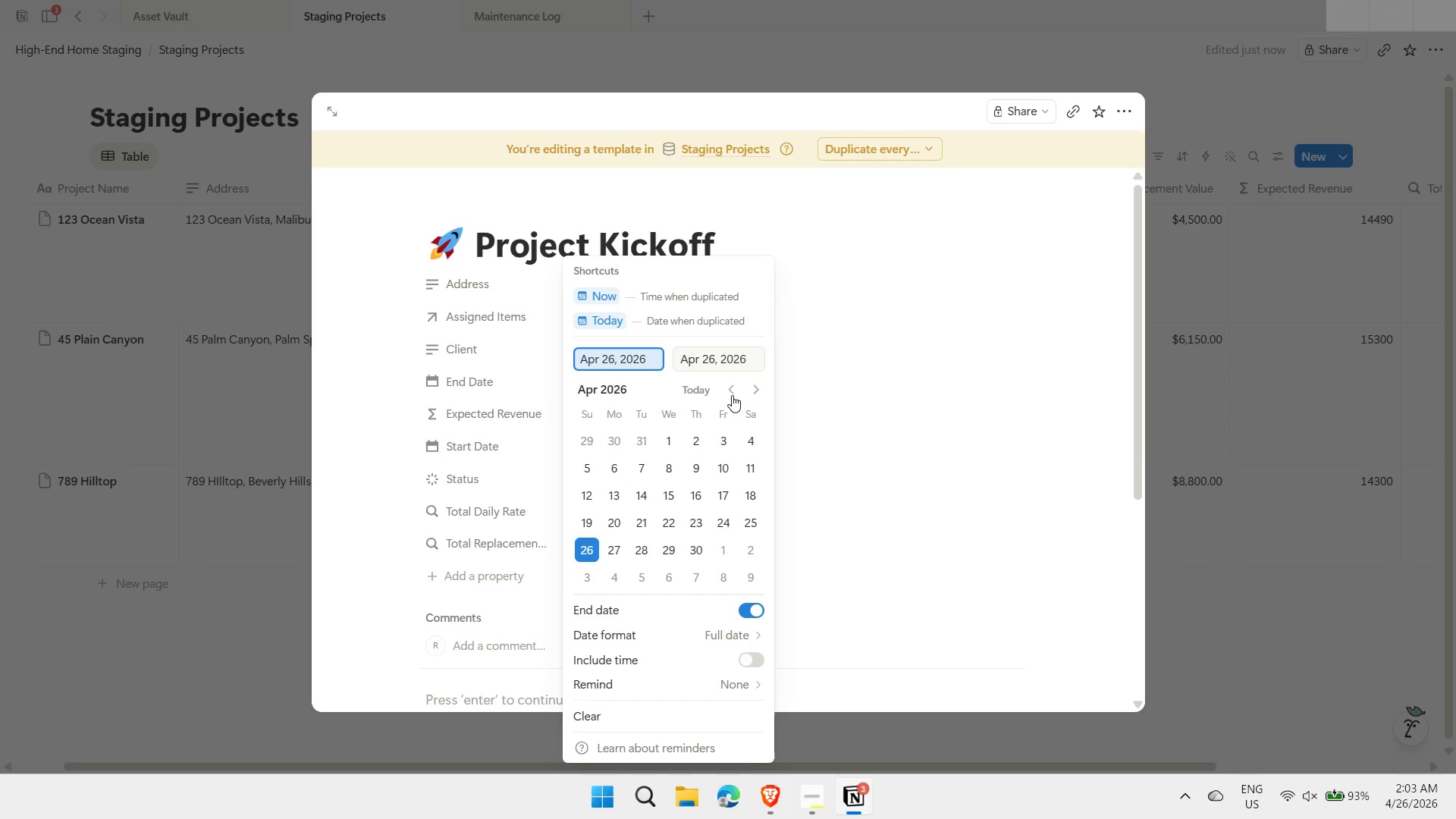 
left_click([693, 364])
 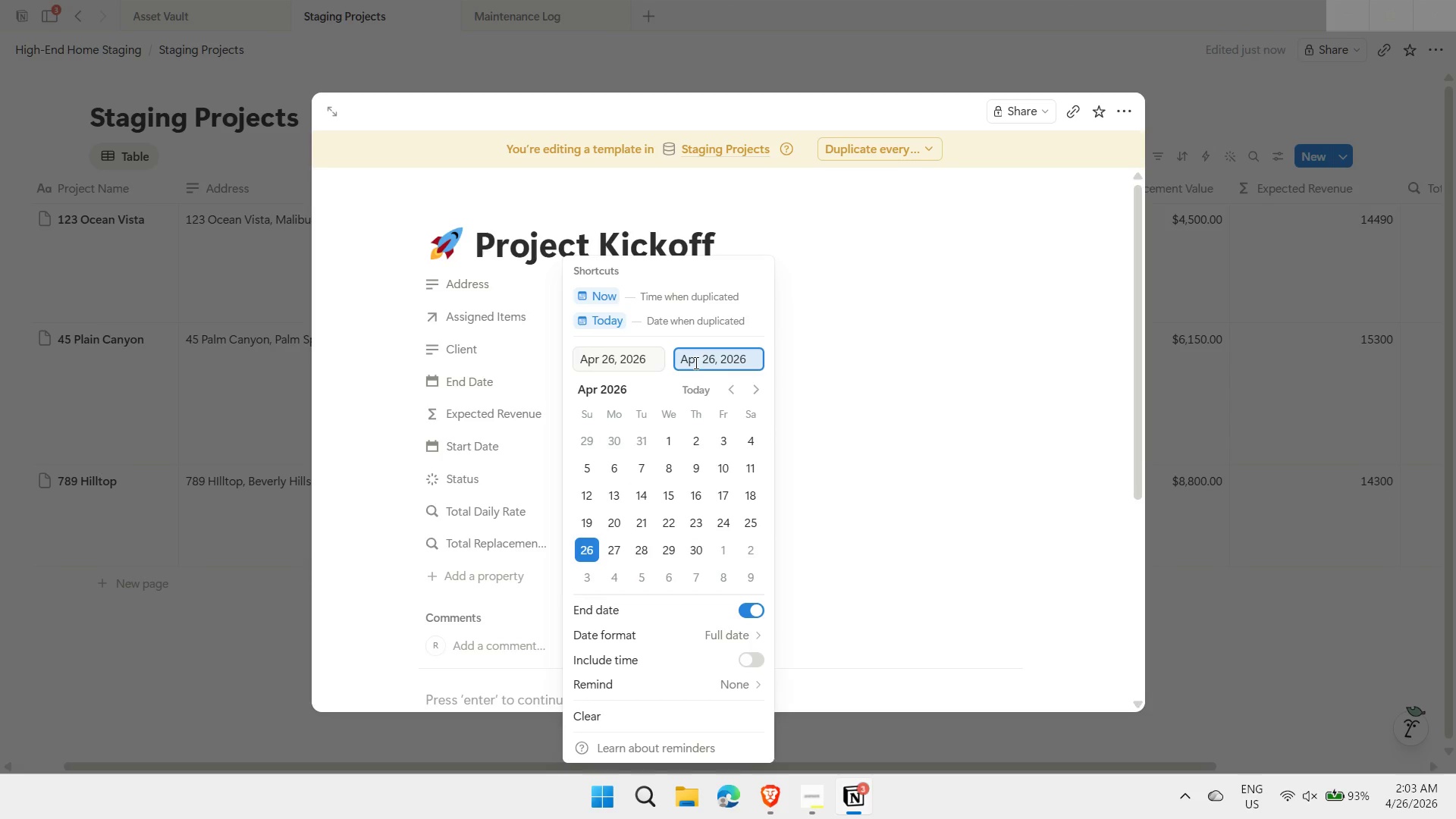 
left_click_drag(start_coordinate=[698, 362], to_coordinate=[669, 355])
 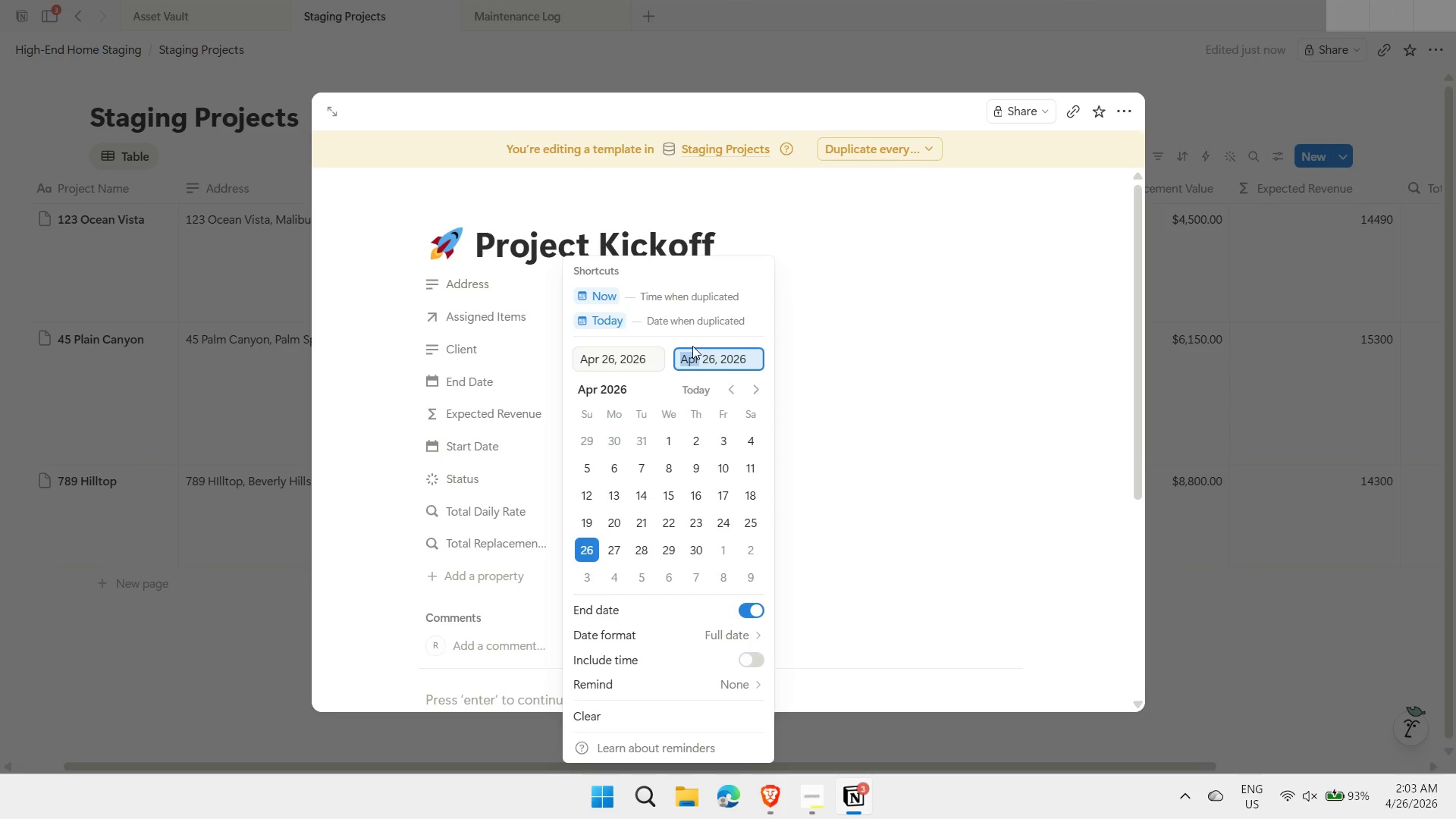 
type(may)
 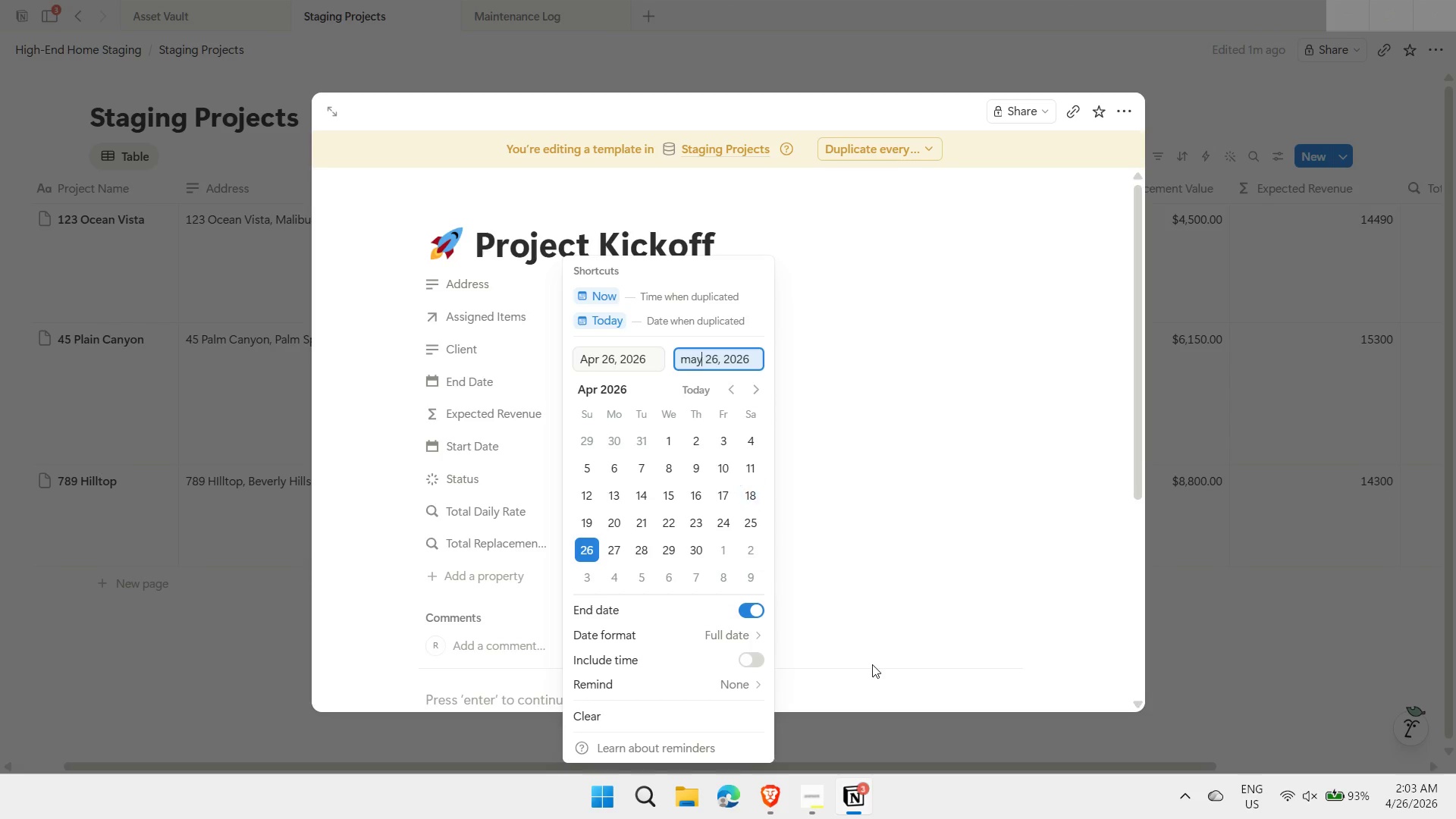 
left_click([875, 657])
 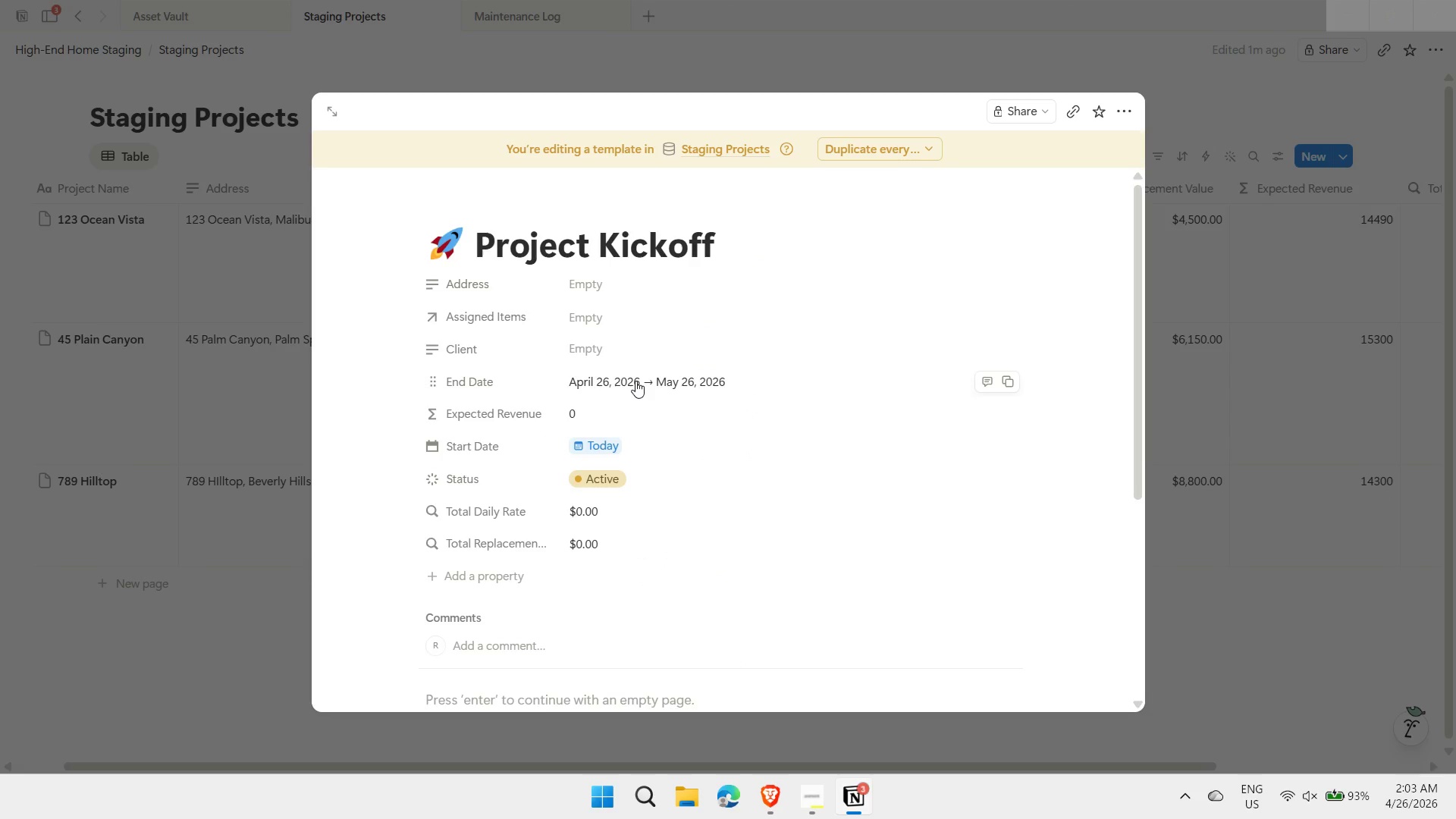 
wait(9.08)
 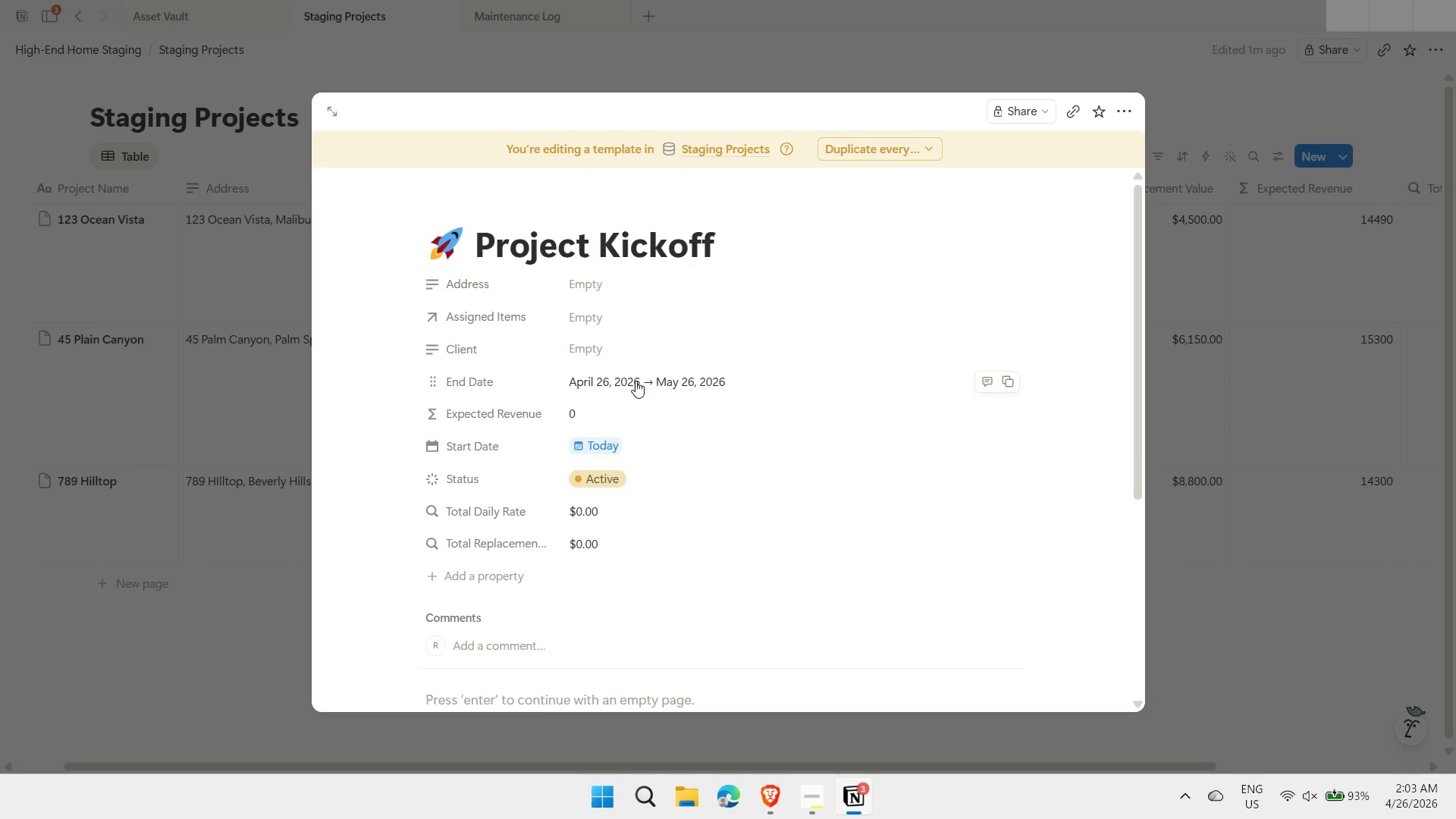 
left_click([635, 381])
 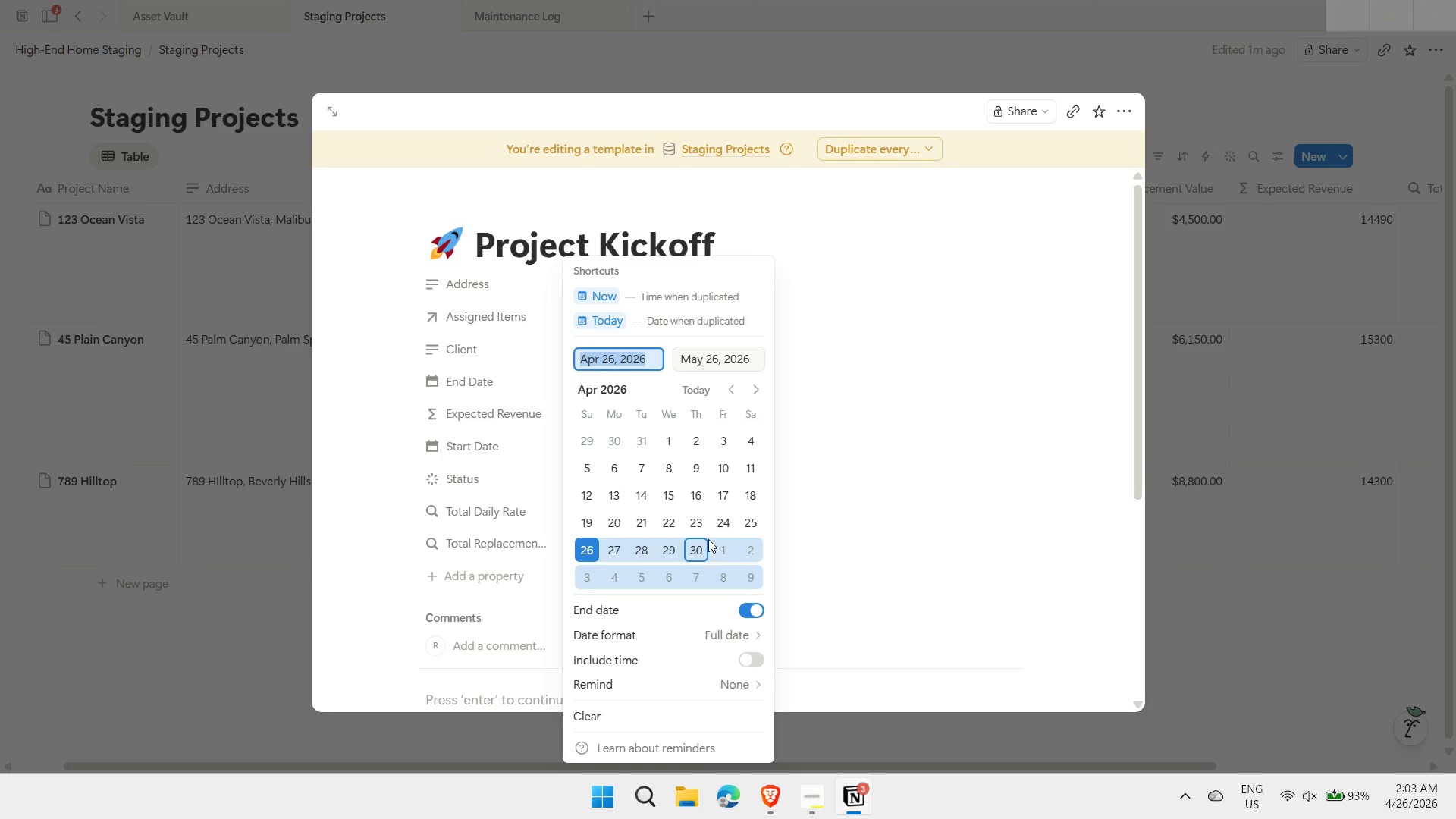 
wait(6.81)
 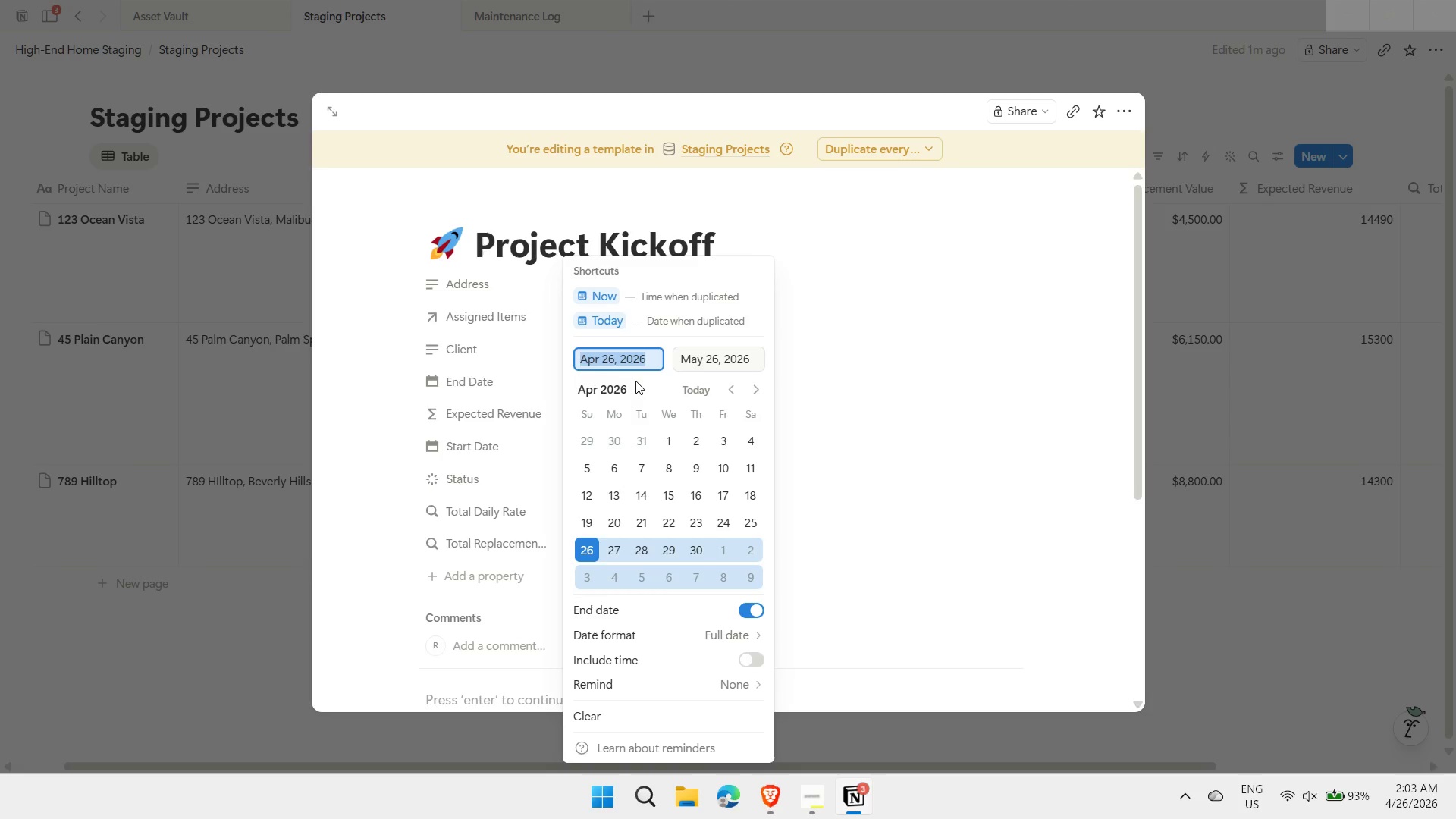 
left_click([890, 650])
 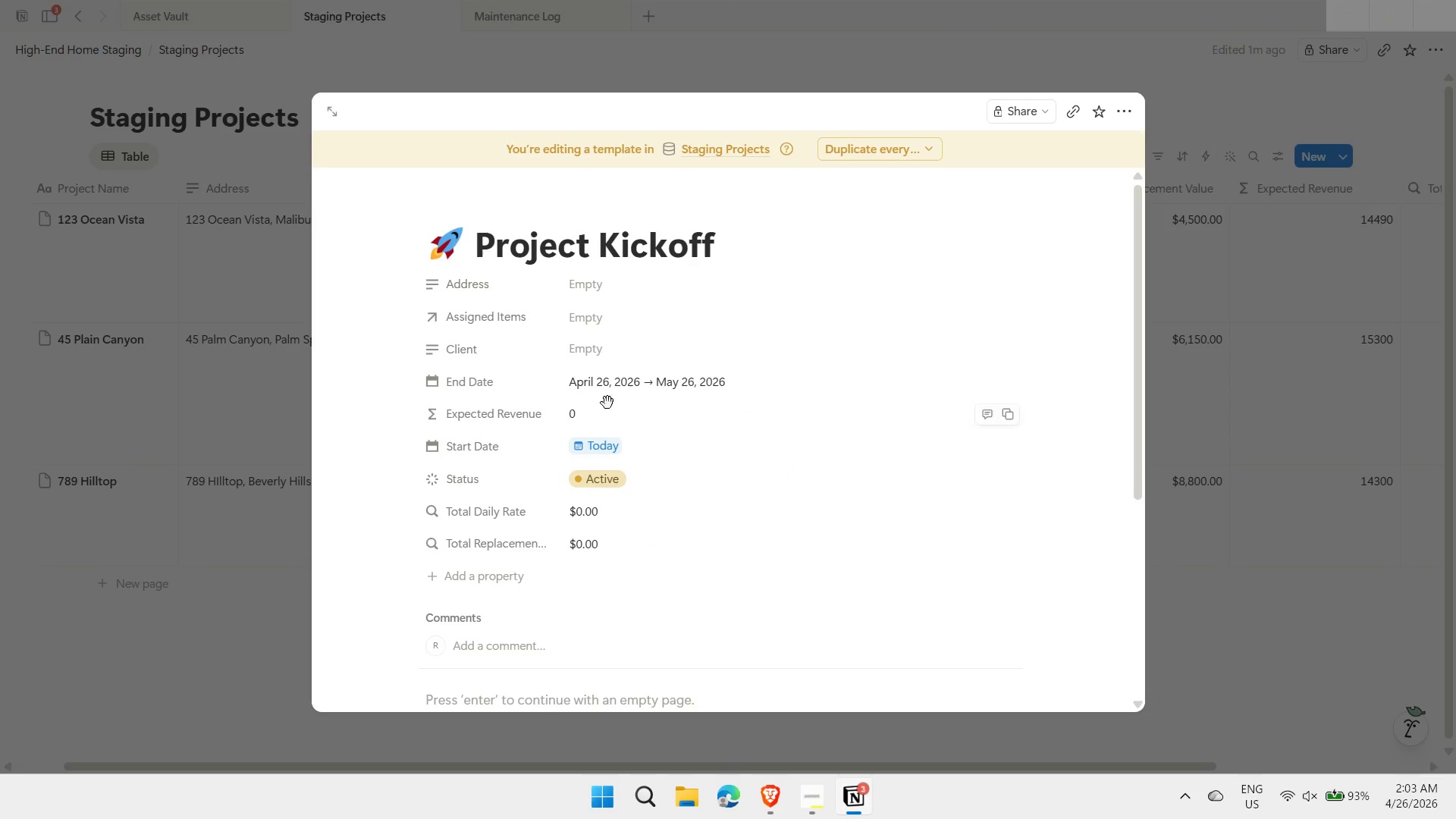 
left_click([608, 387])
 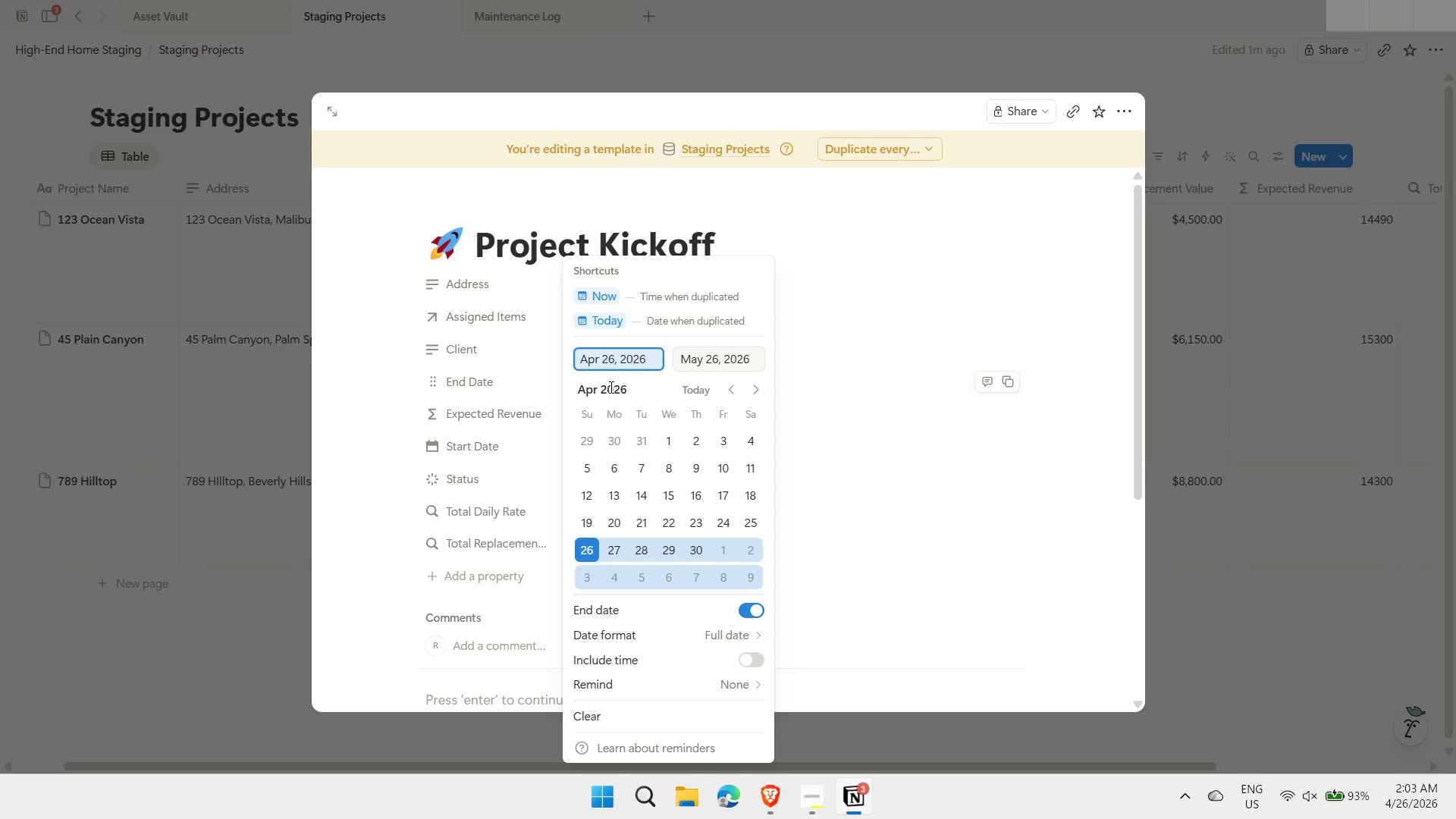 
left_click([844, 630])
 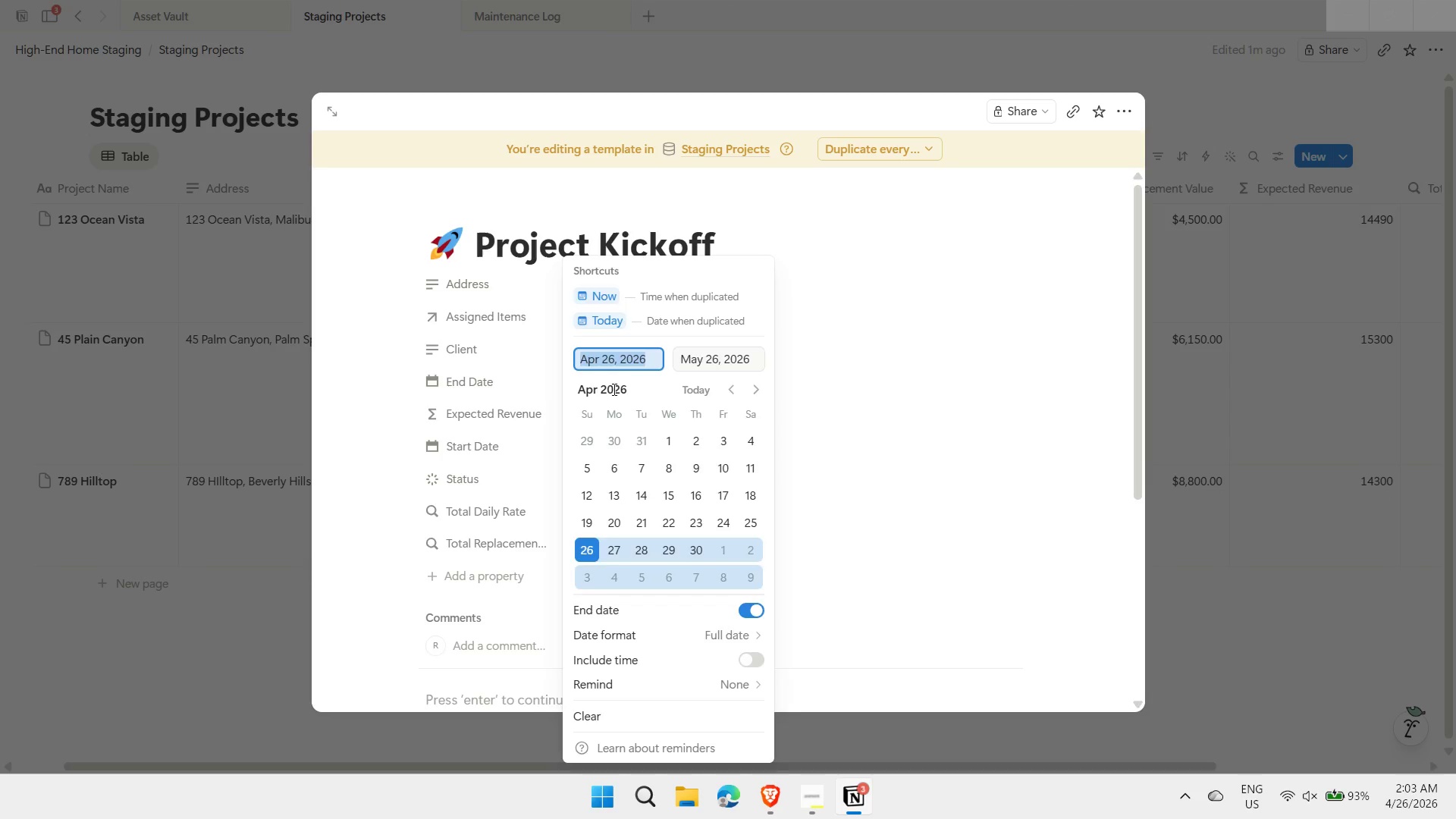 
left_click([614, 375])
 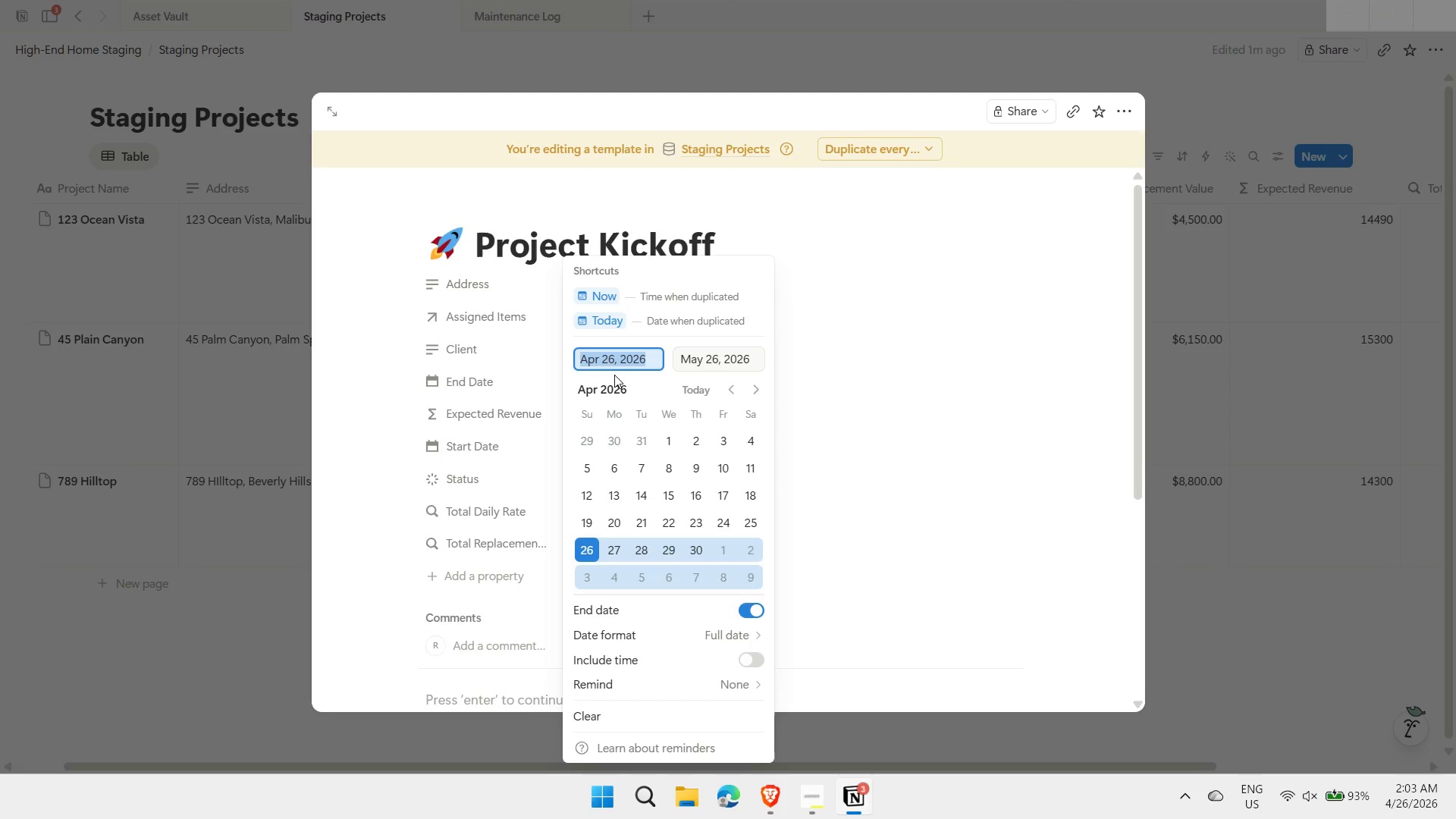 
left_click([604, 357])
 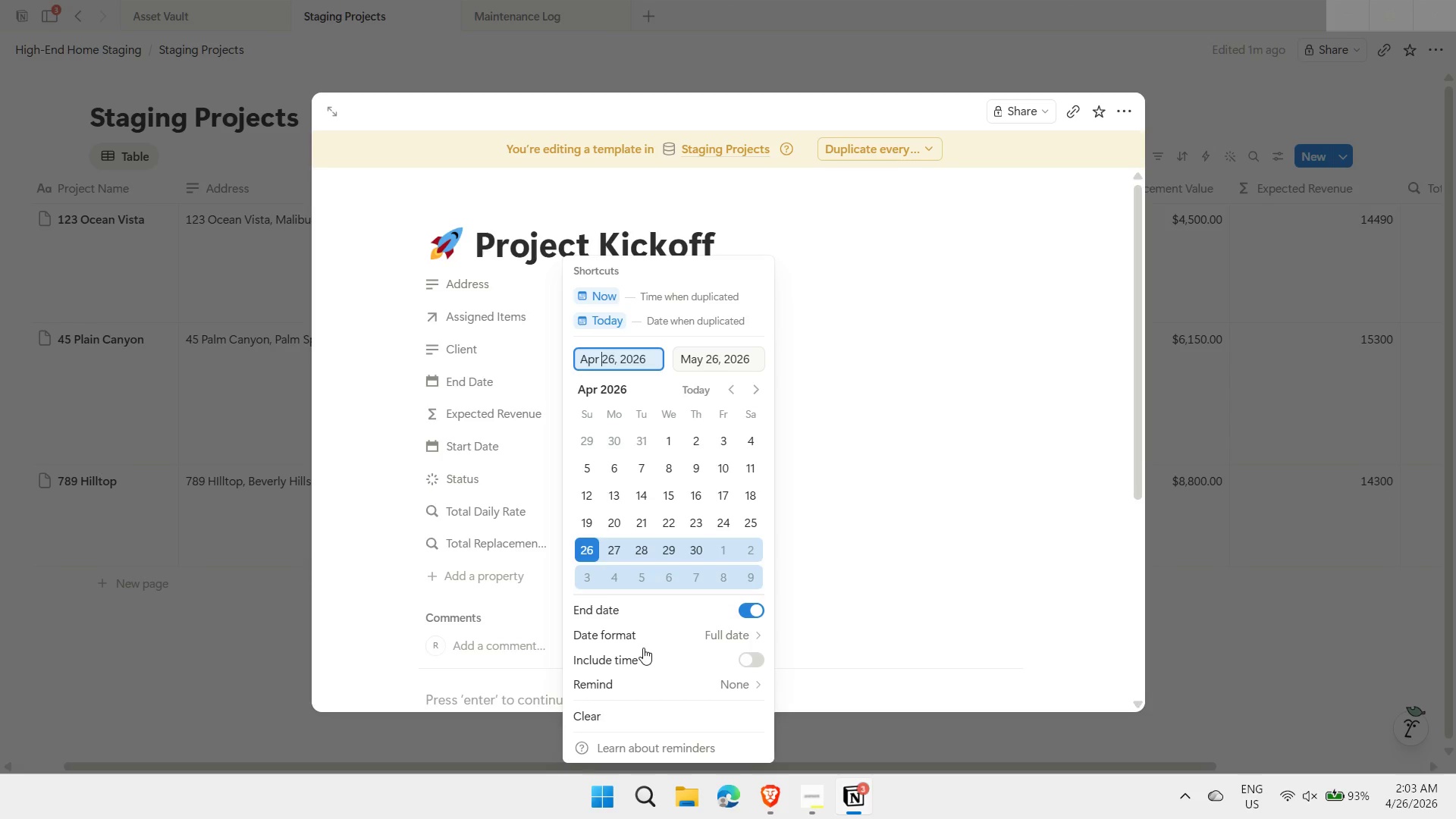 
left_click([600, 705])
 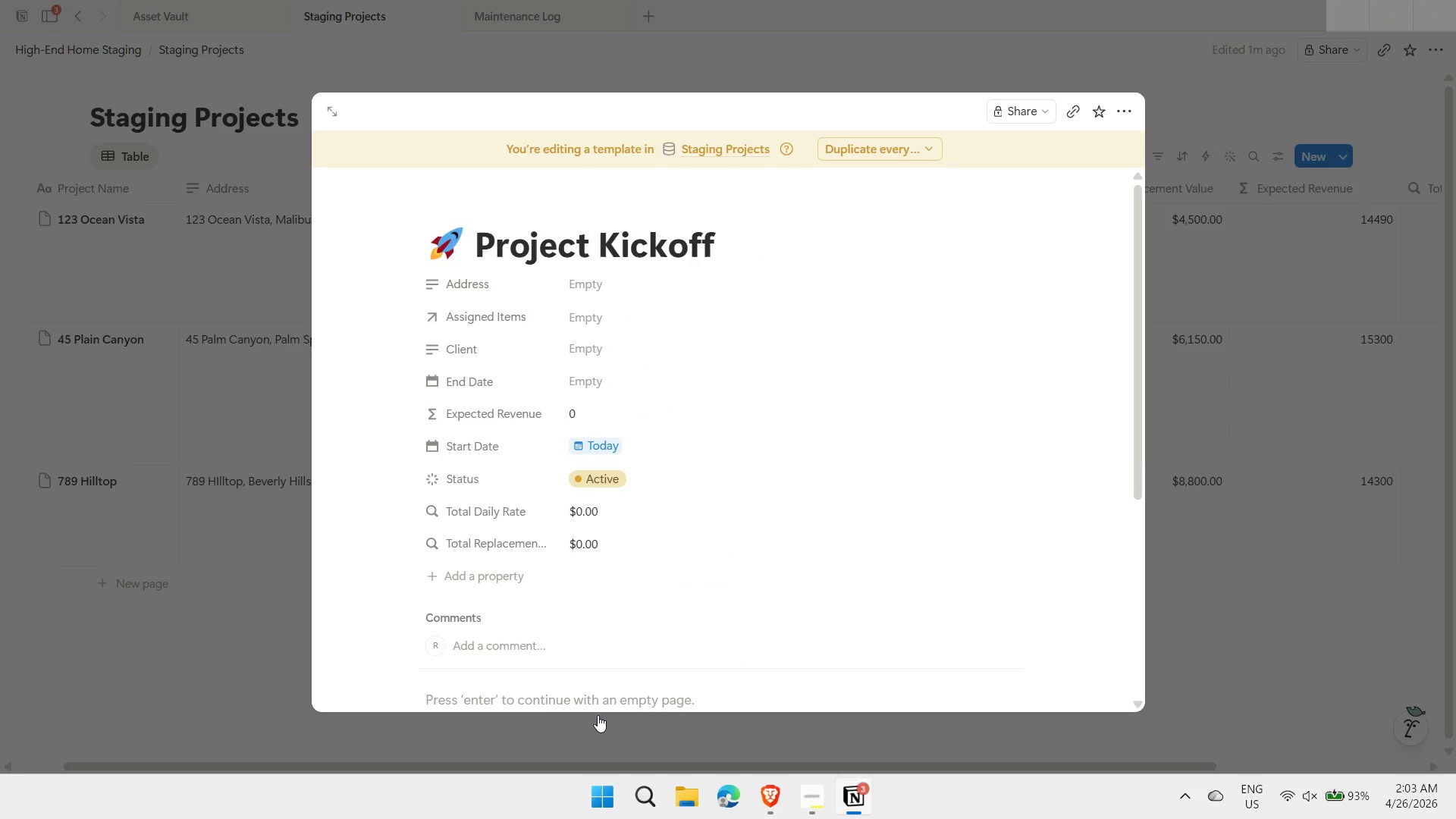 
left_click([598, 715])
 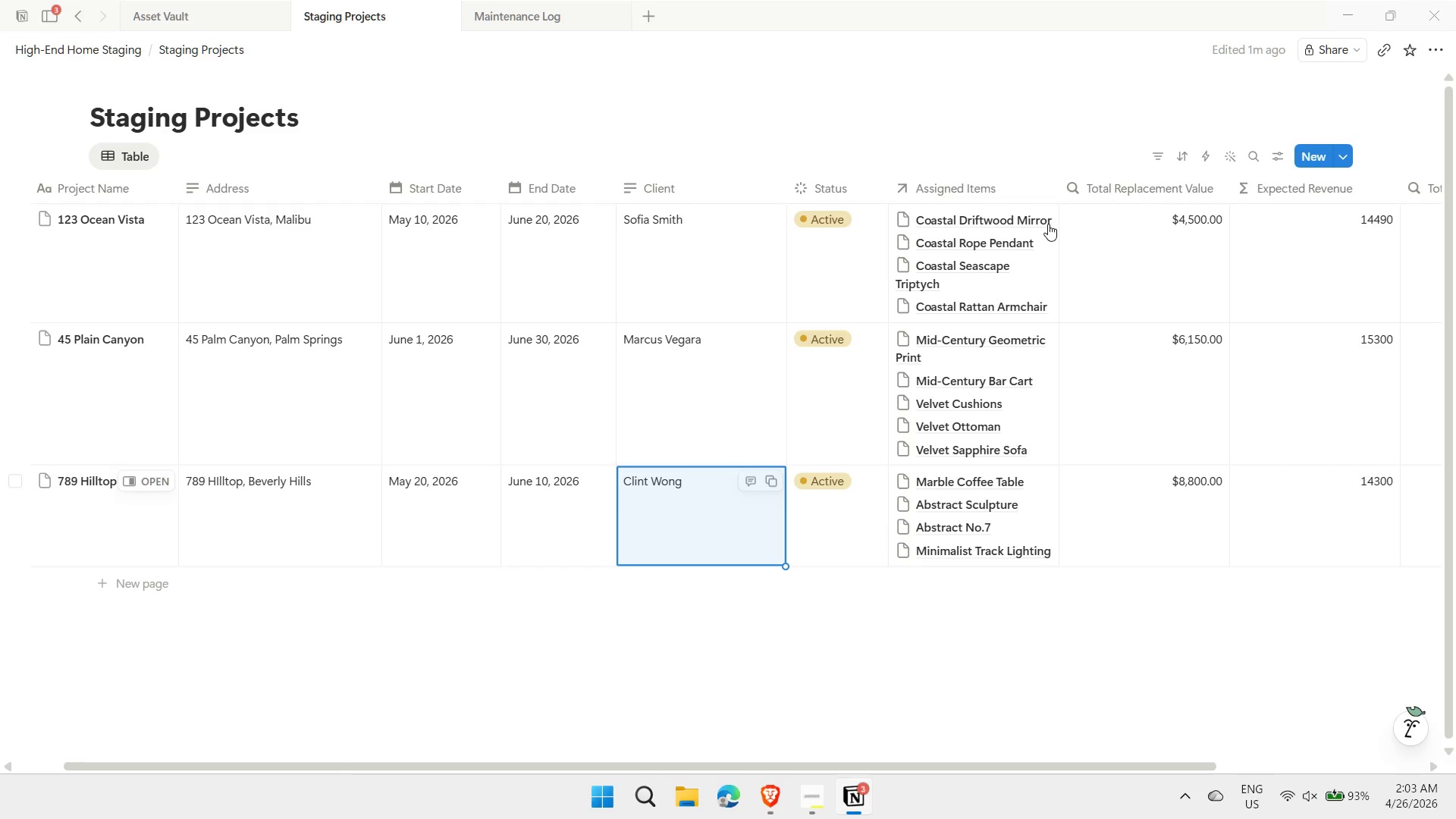 
left_click([1345, 155])
 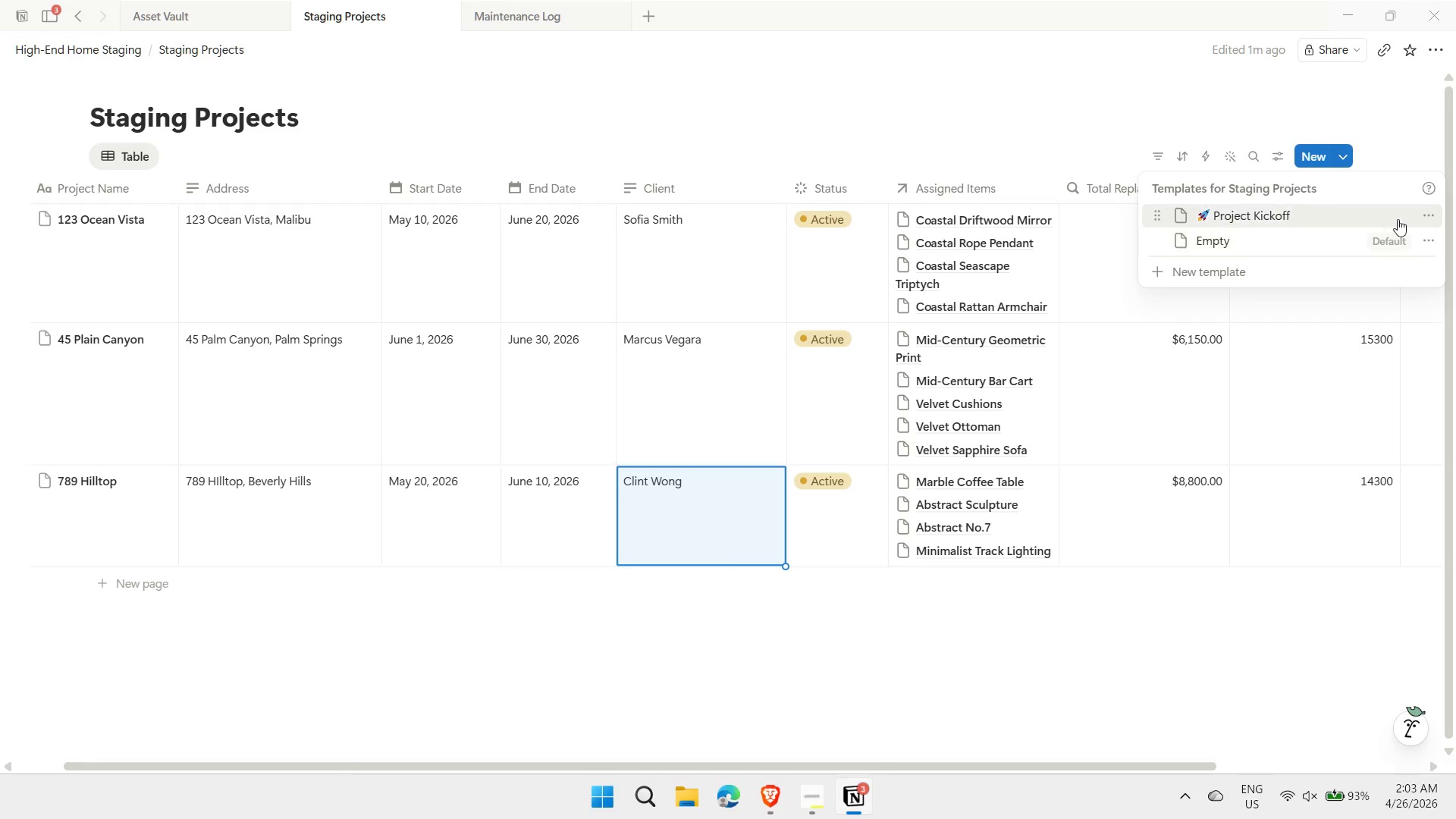 
left_click([1429, 219])
 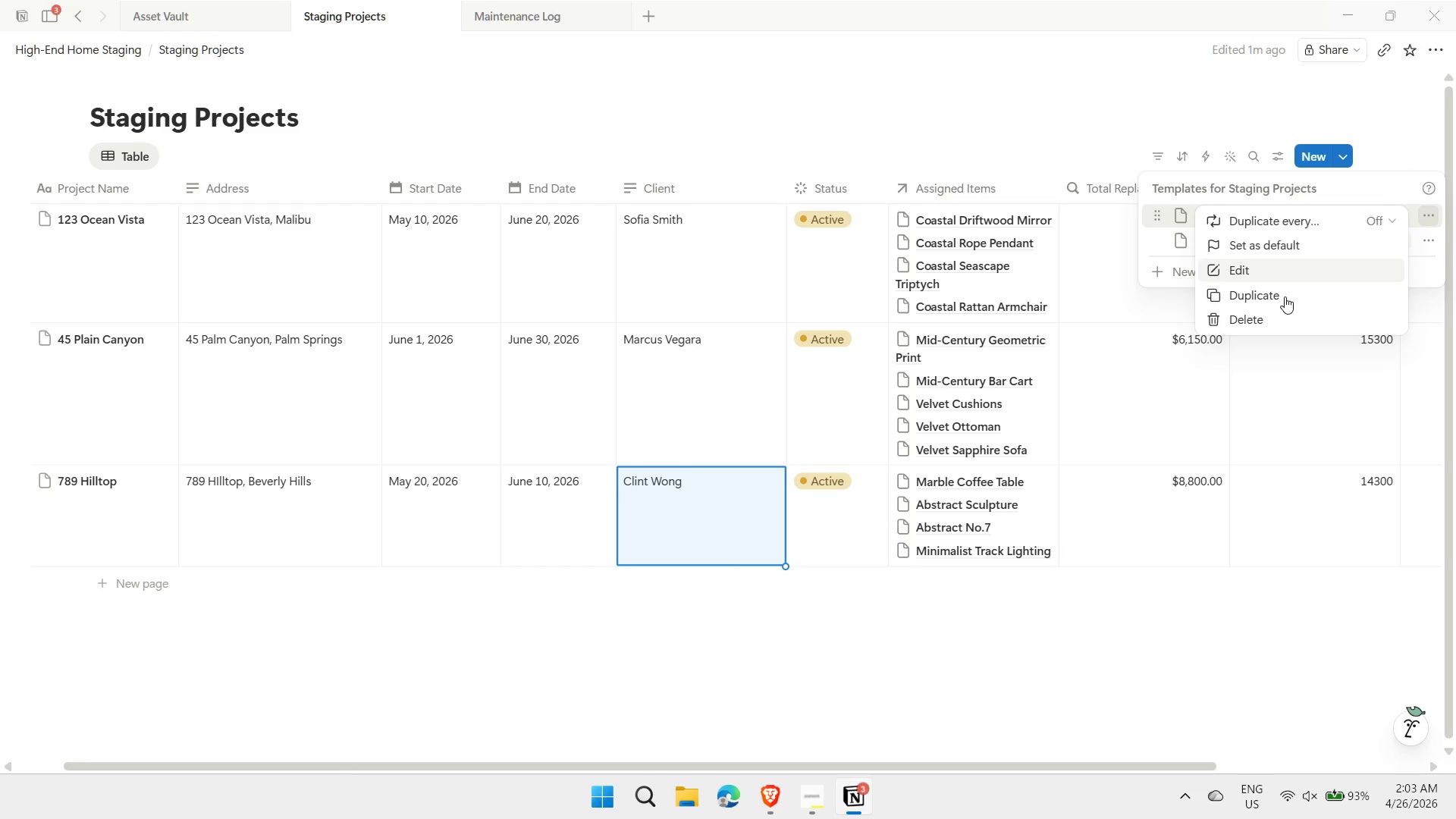 
left_click([1189, 115])
 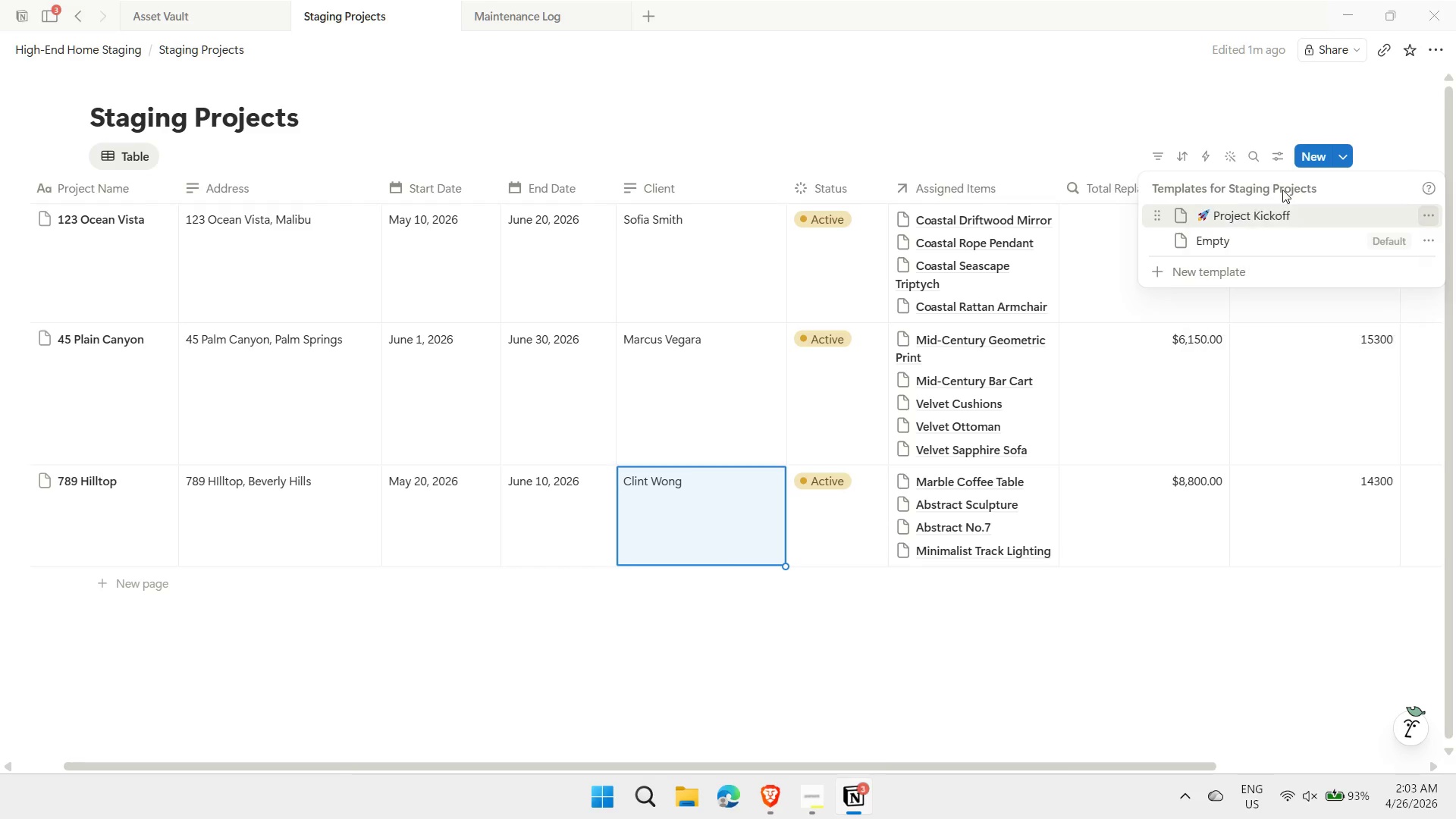 
left_click([1247, 215])
 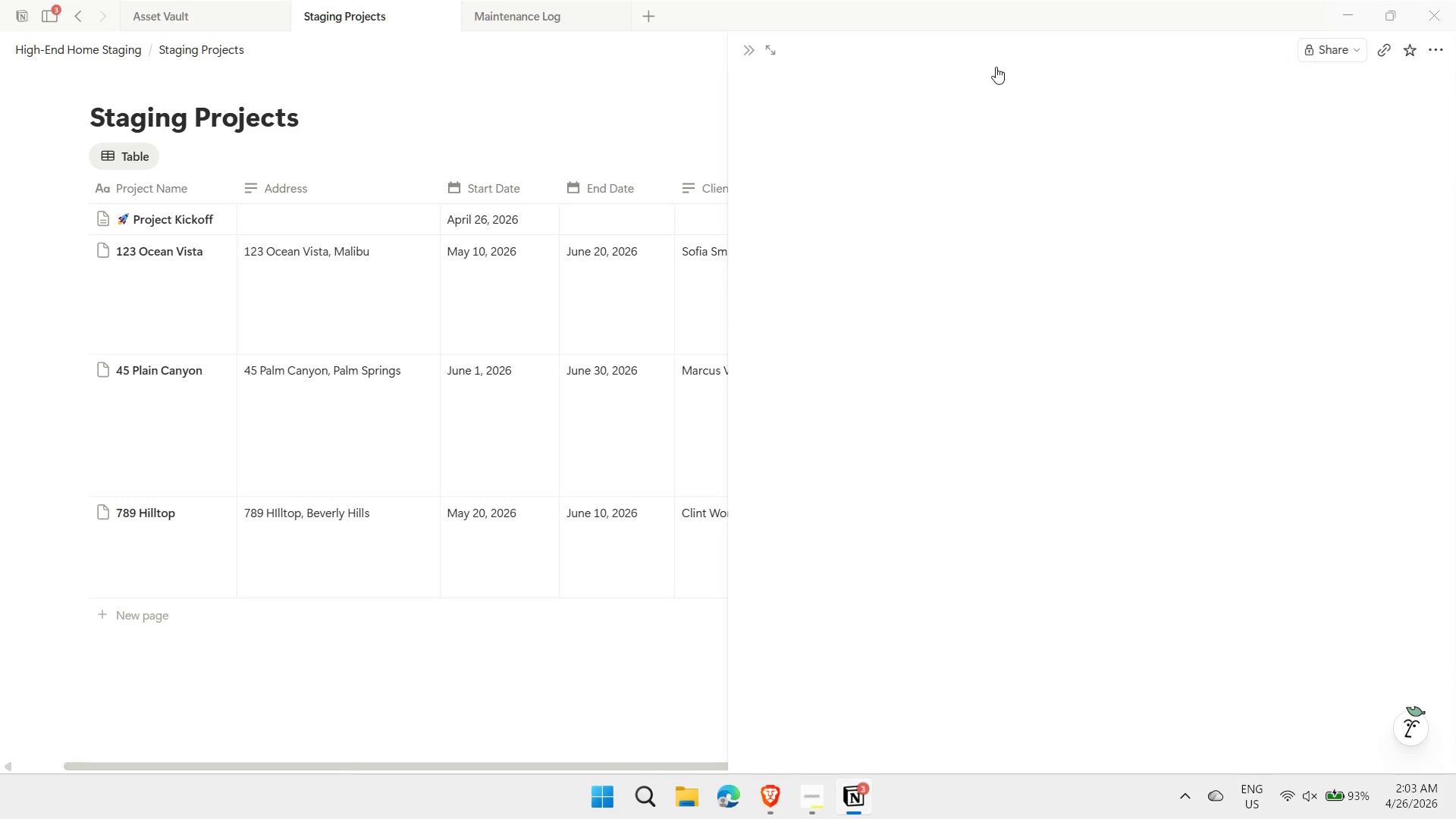 
wait(9.44)
 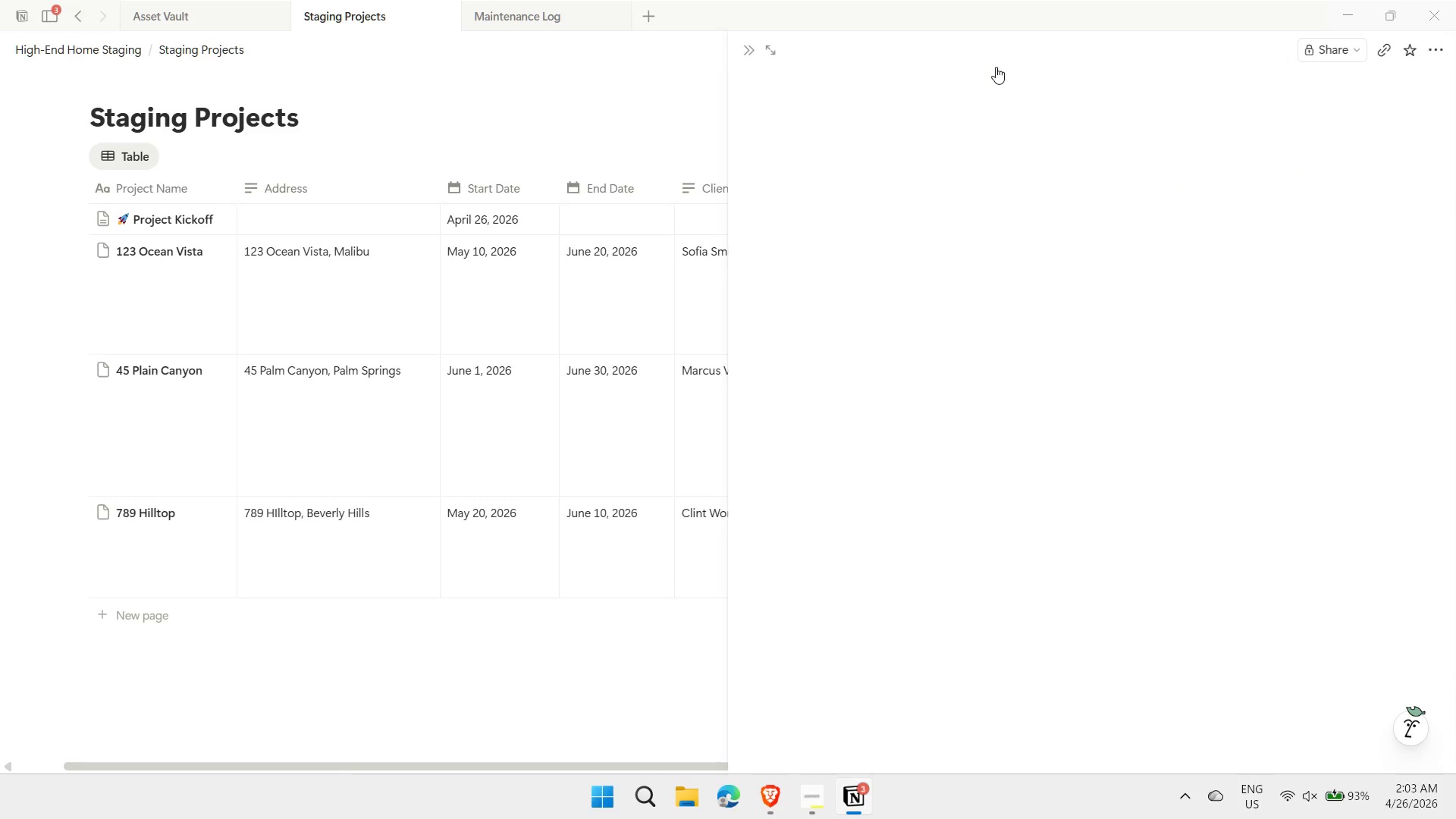 
left_click([861, 550])
 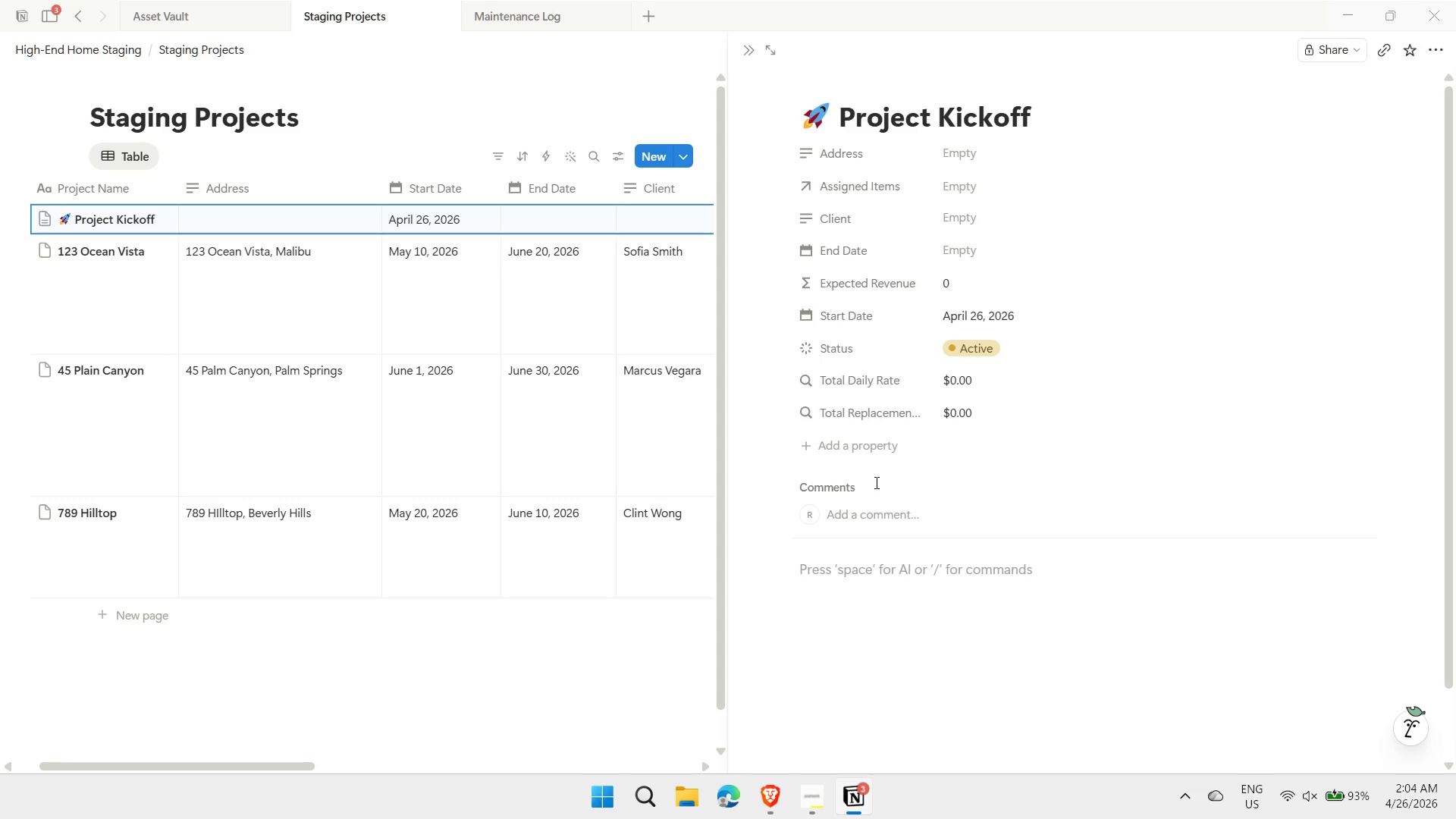 
type(/linked)
 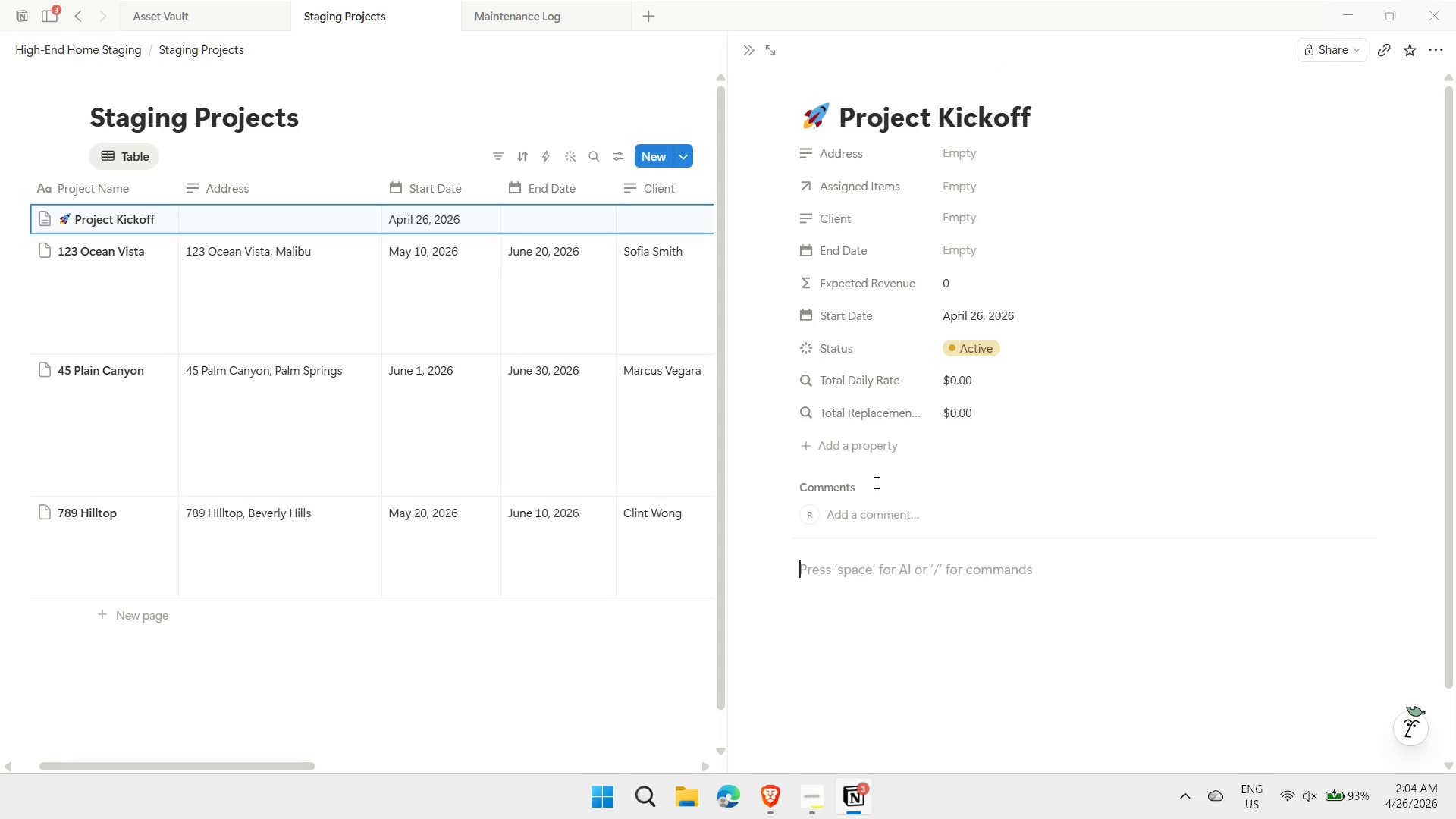 
wait(6.89)
 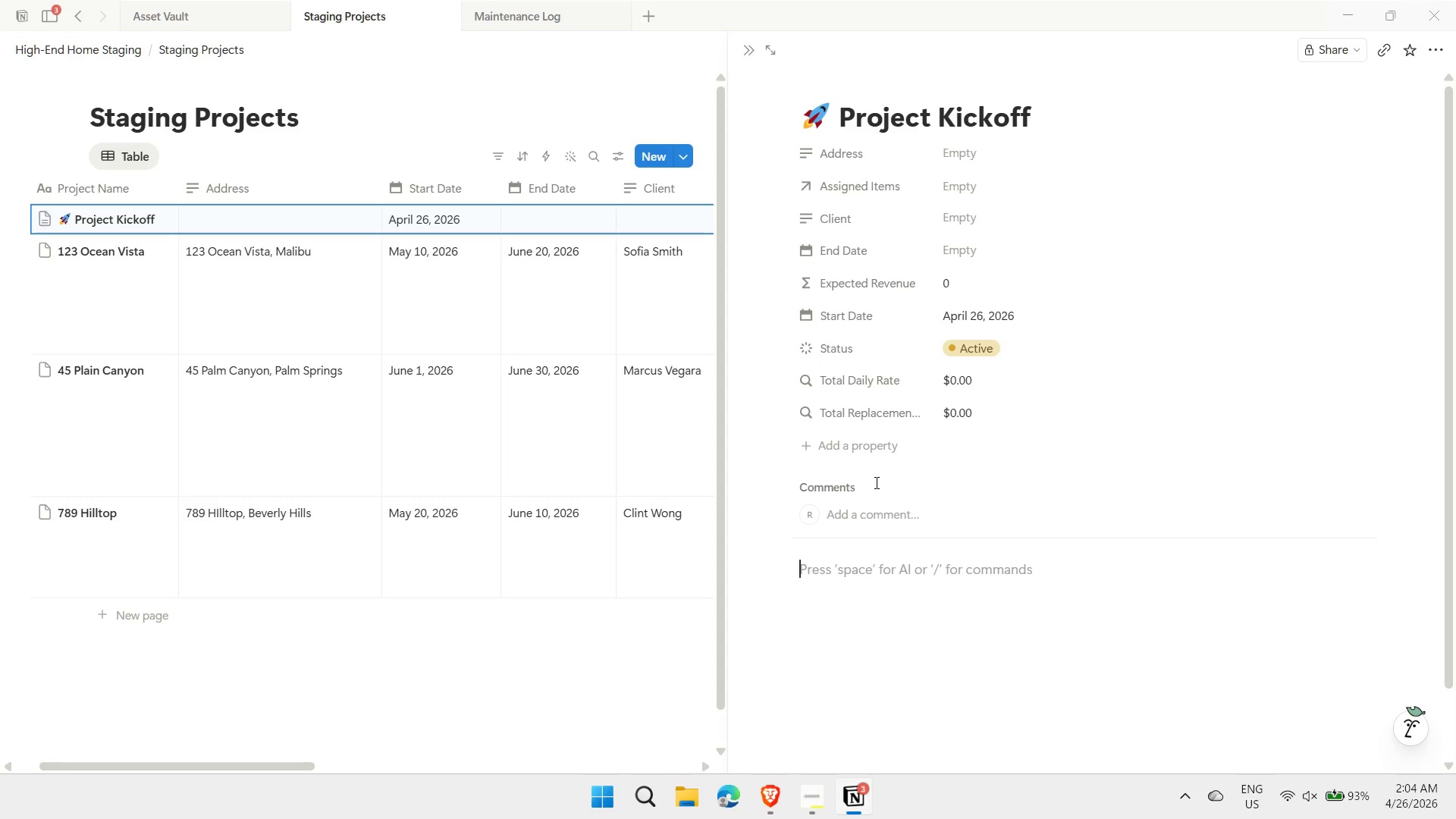 
left_click([772, 52])
 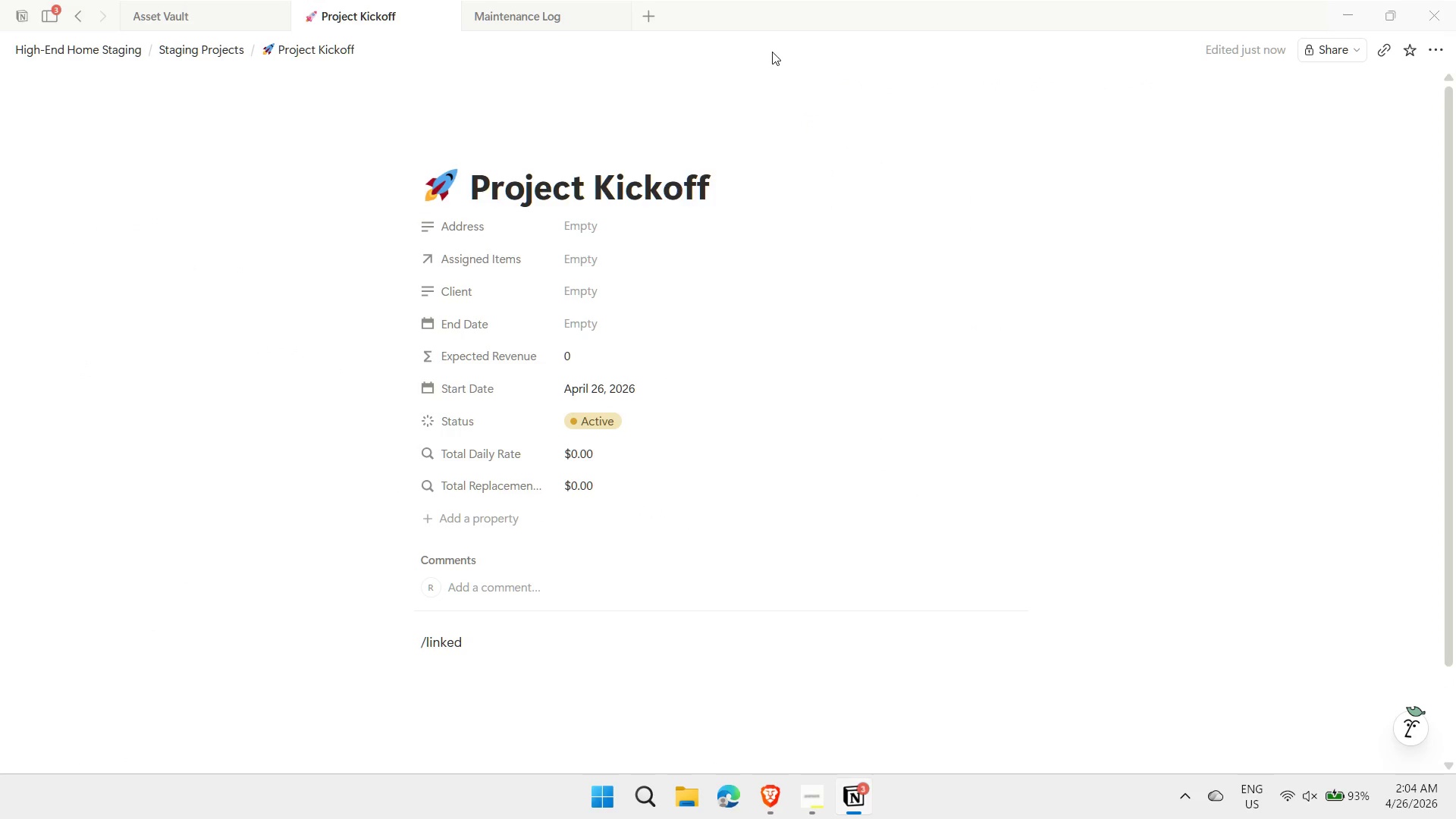 
left_click([484, 633])
 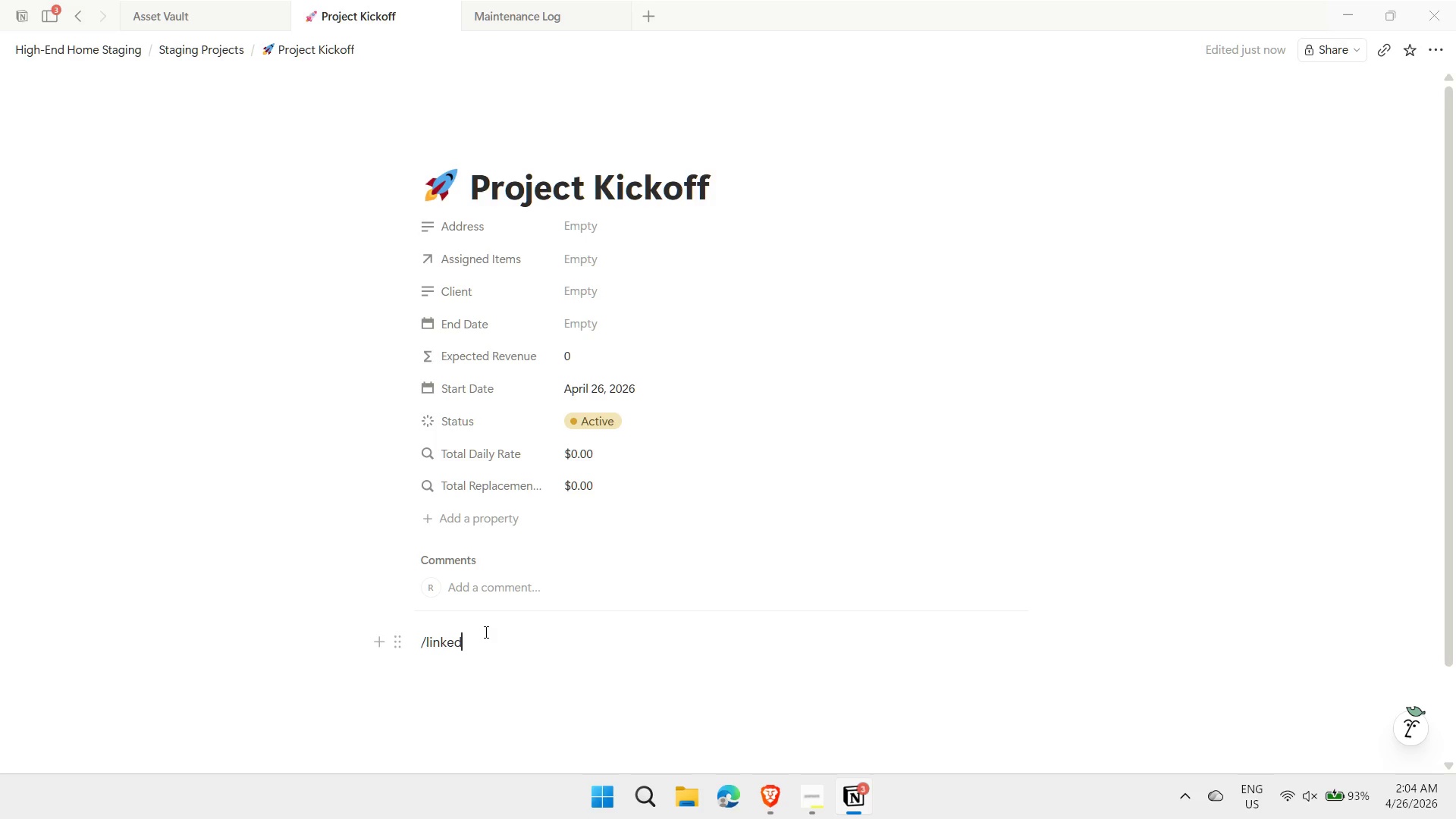 
type( )
key(Backspace)
key(Backspace)
key(Backspace)
key(Backspace)
key(Backspace)
key(Backspace)
key(Backspace)
key(Backspace)
type(.linked)
key(Backspace)
key(Backspace)
key(Backspace)
key(Backspace)
key(Backspace)
key(Backspace)
key(Backspace)
type(/linked)
 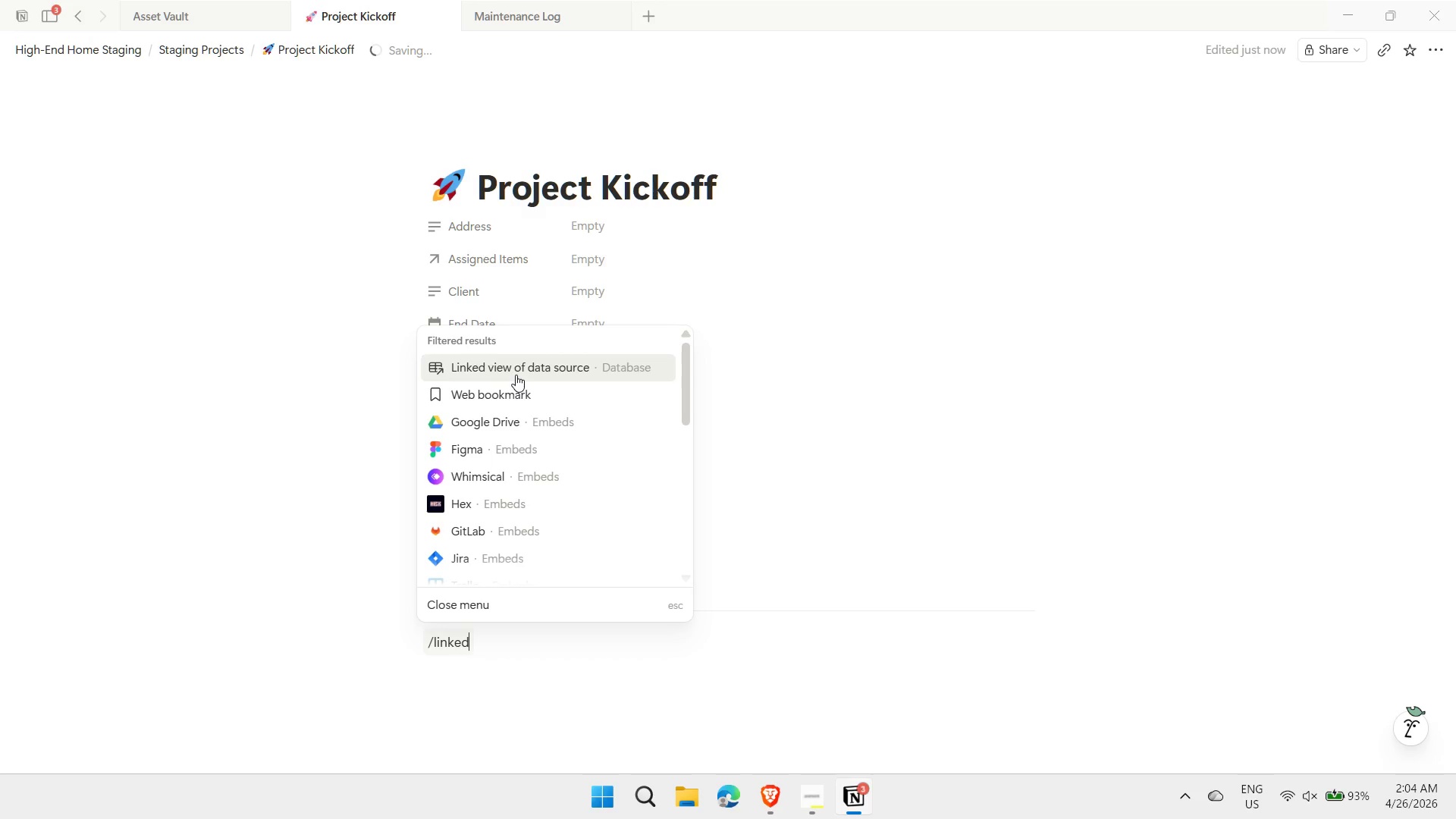 
wait(15.98)
 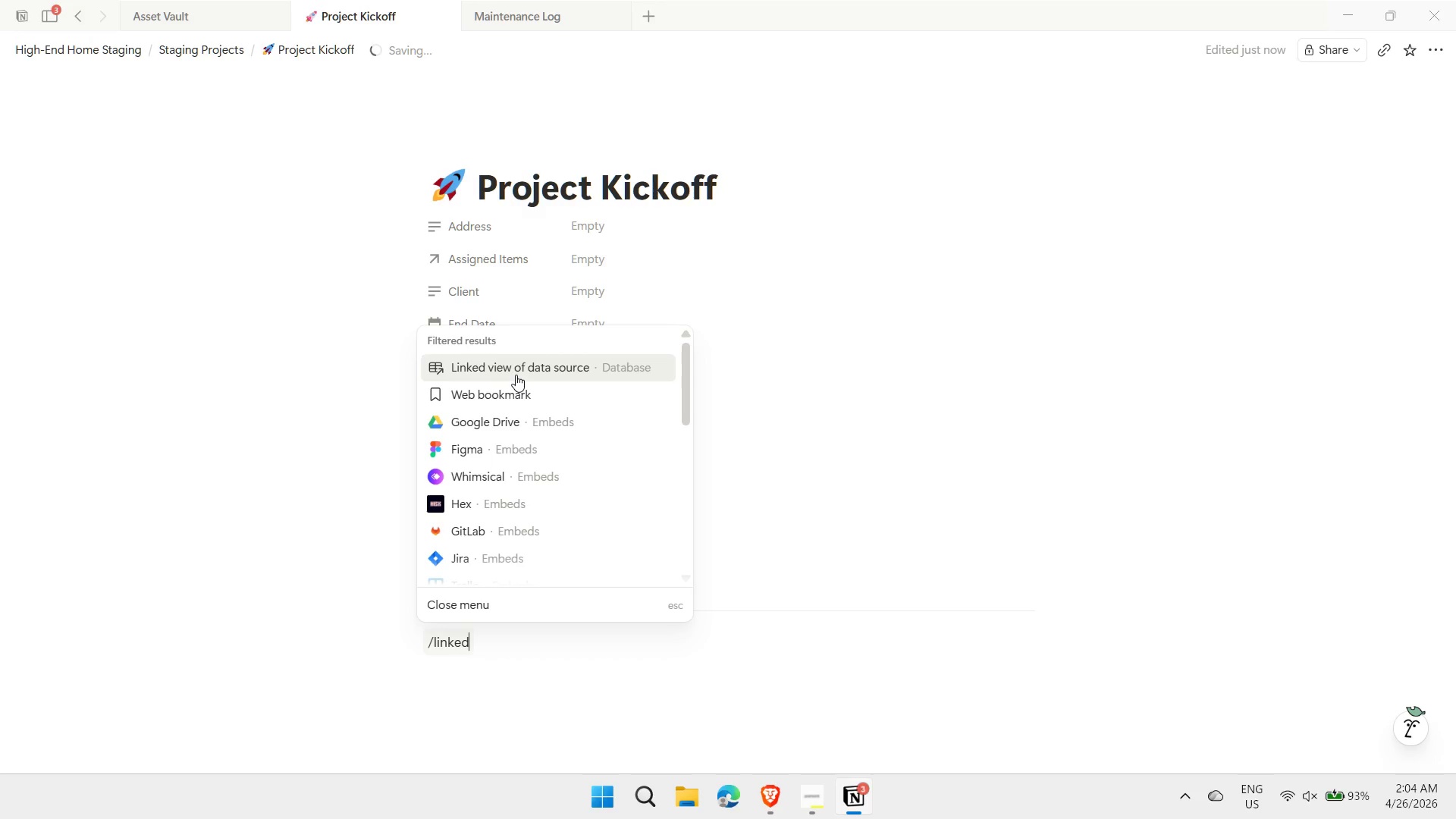 
left_click([516, 375])
 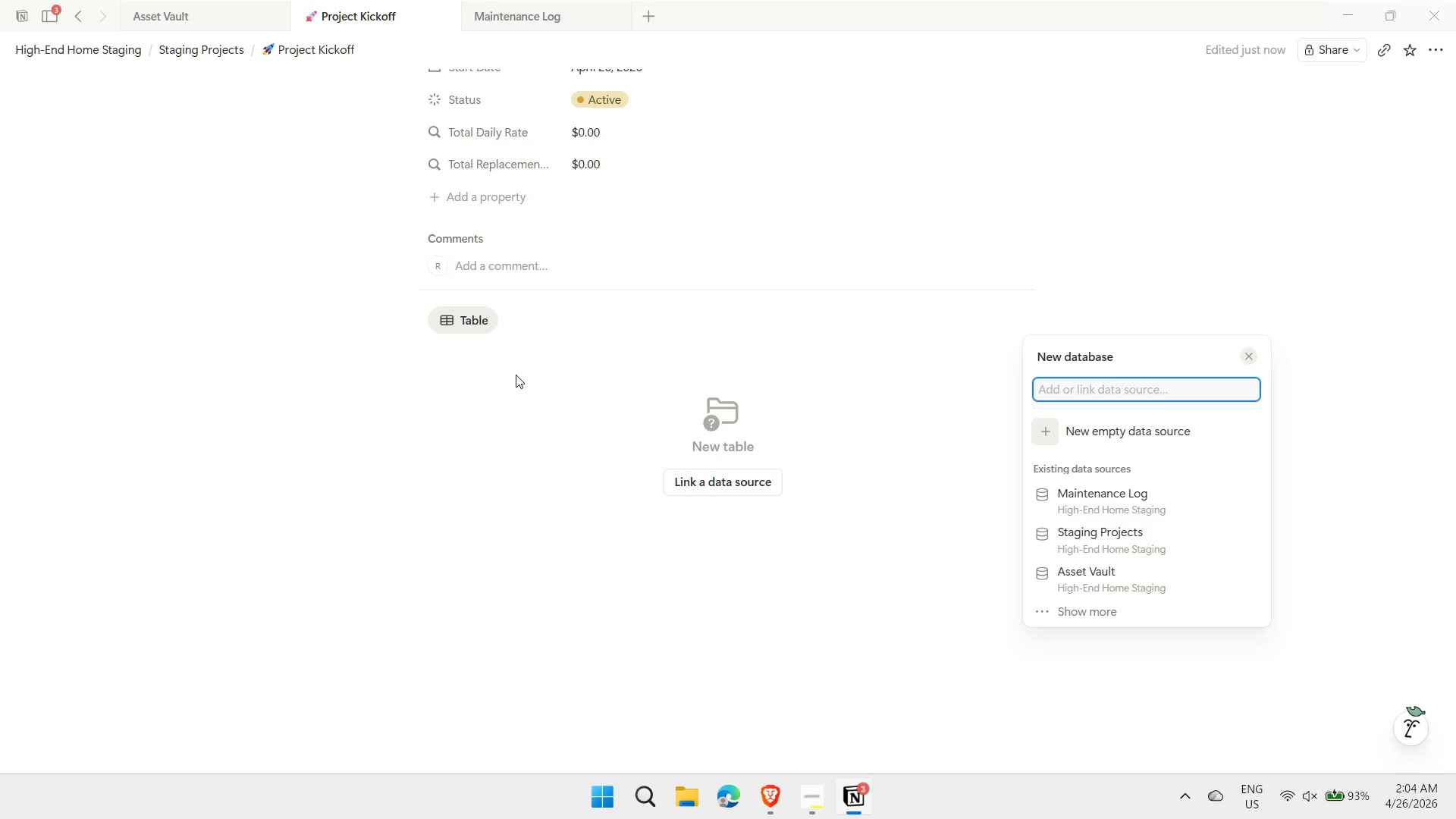 
wait(6.73)
 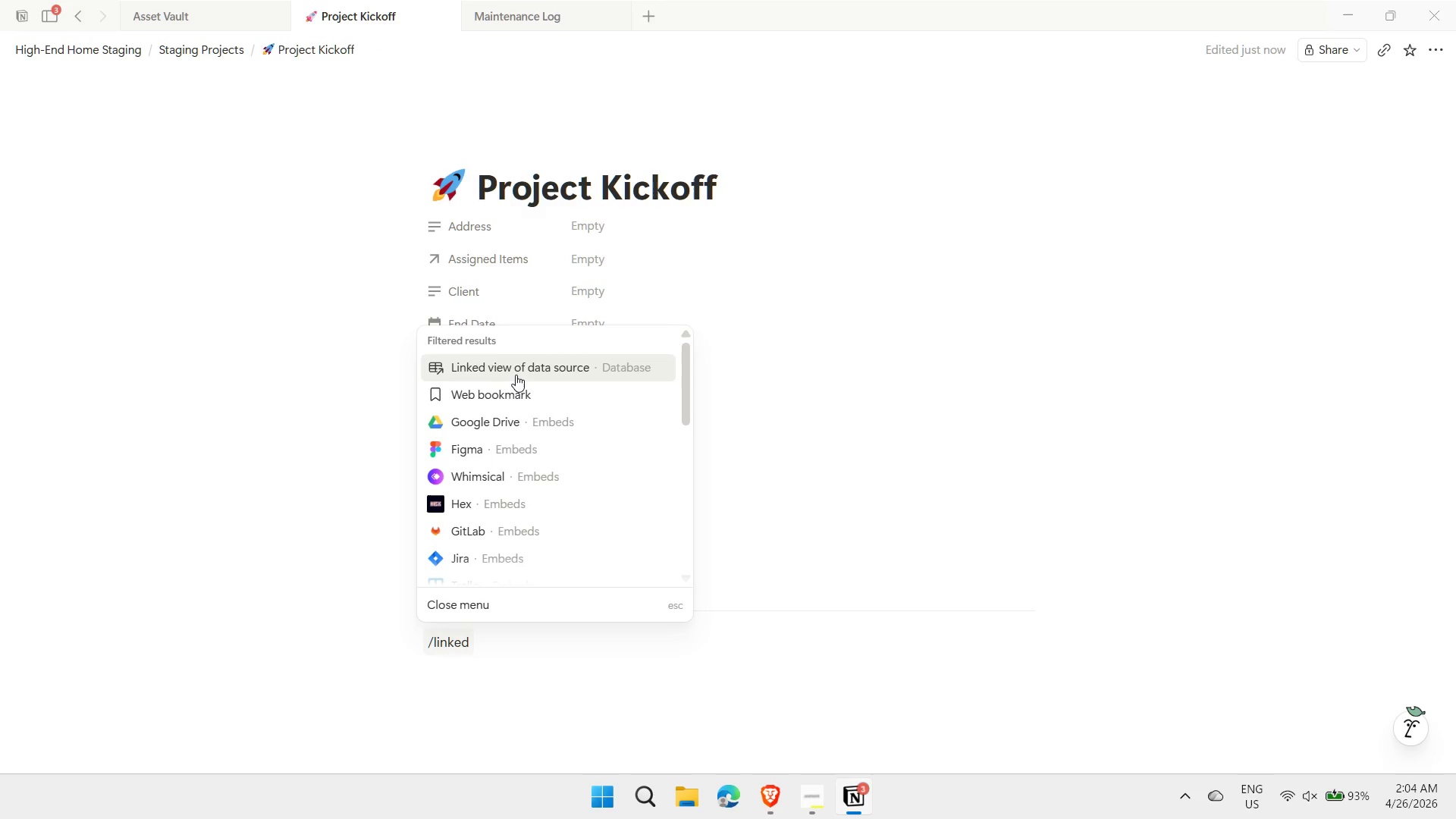 
left_click([1072, 577])
 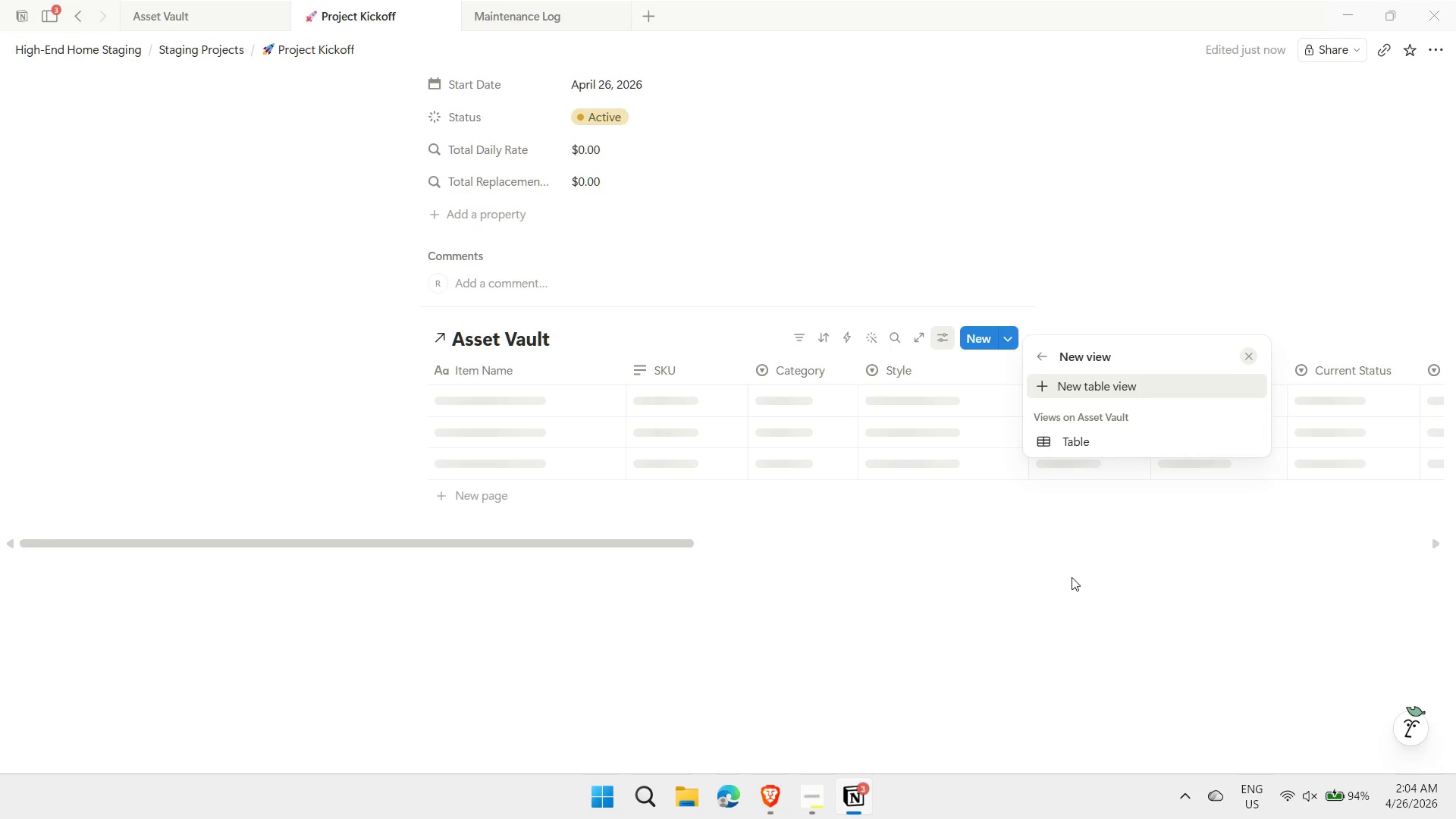 
wait(10.45)
 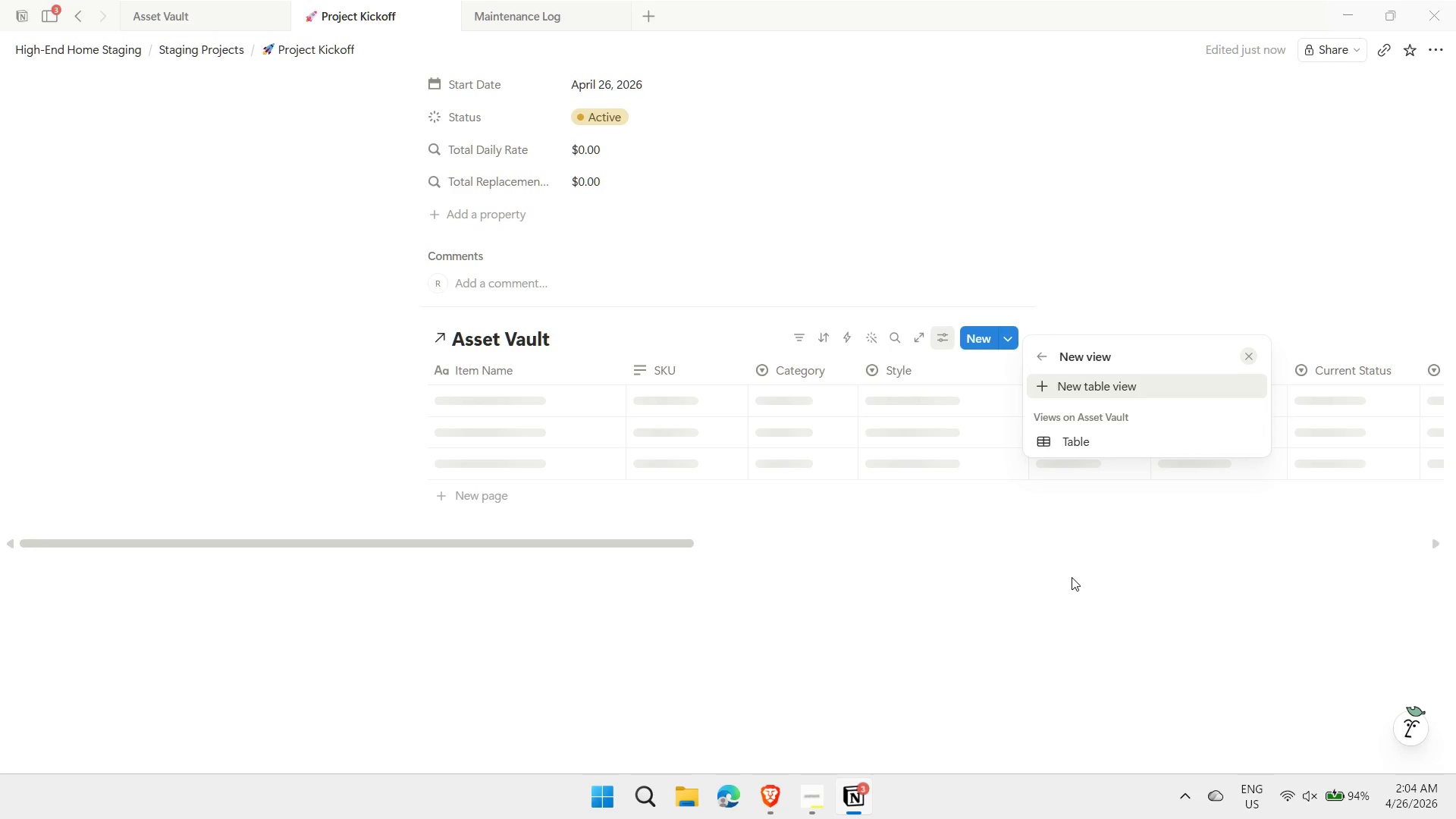 
left_click([1068, 384])
 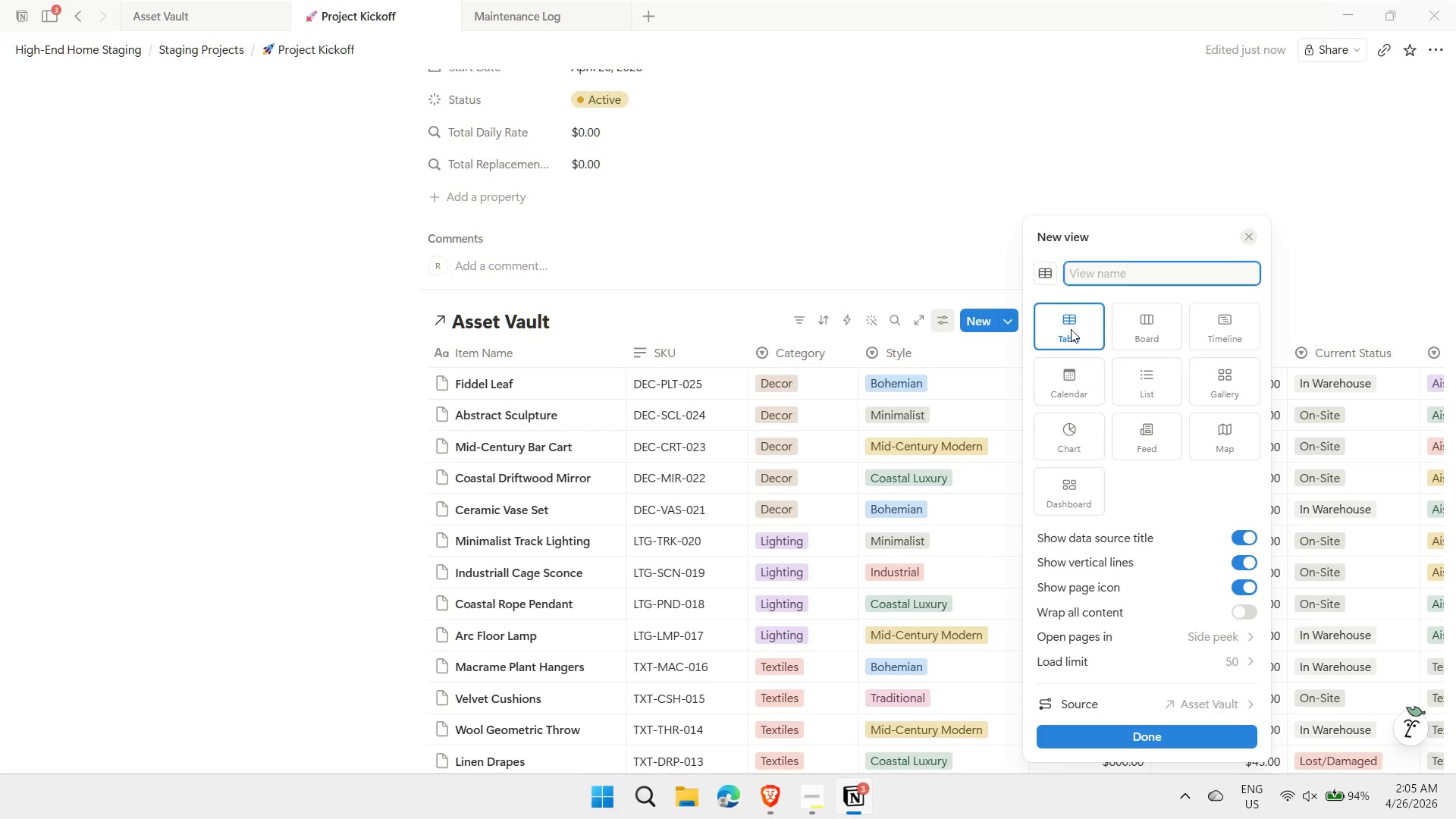 
wait(19.09)
 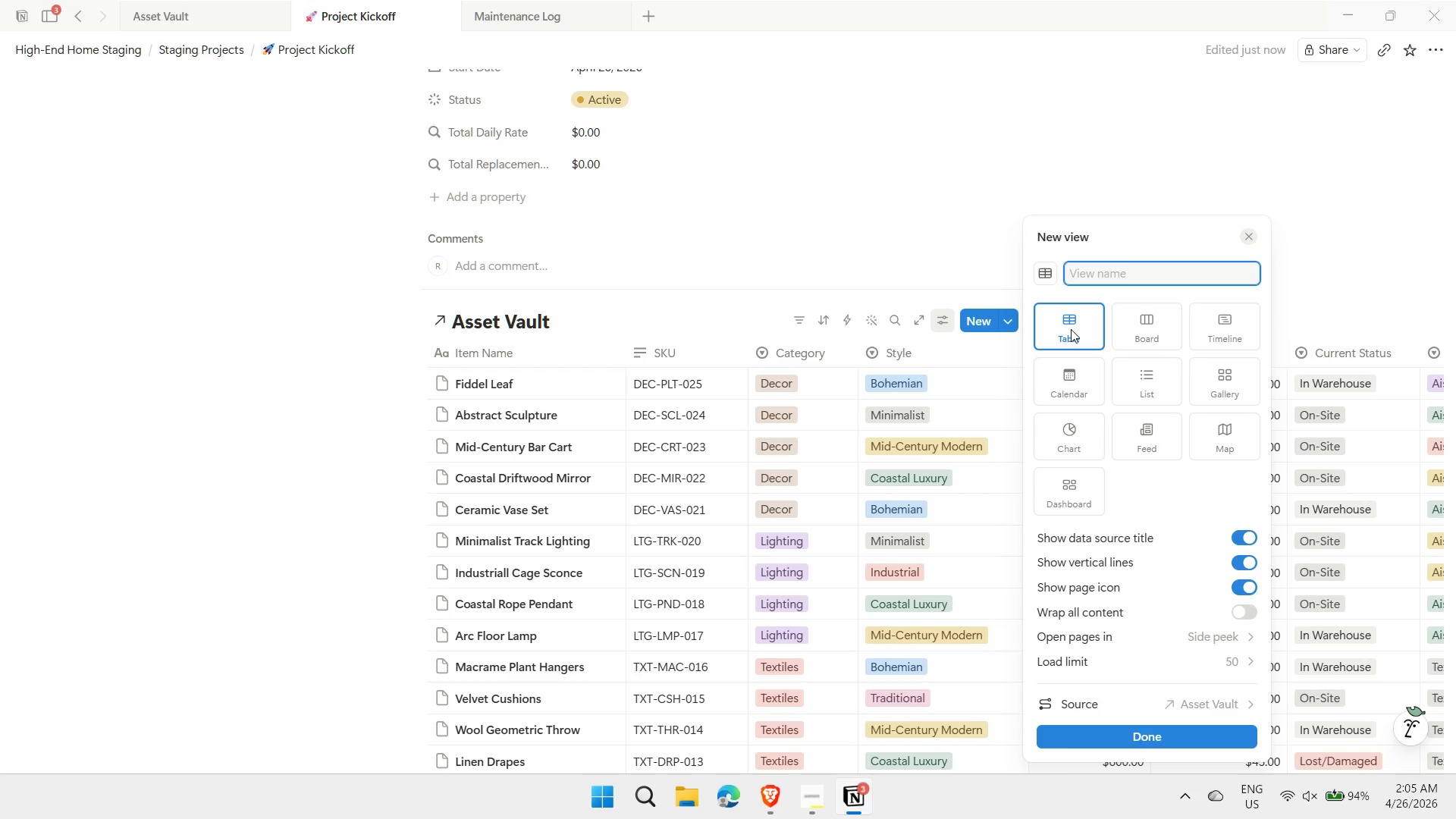 
type(Available )
 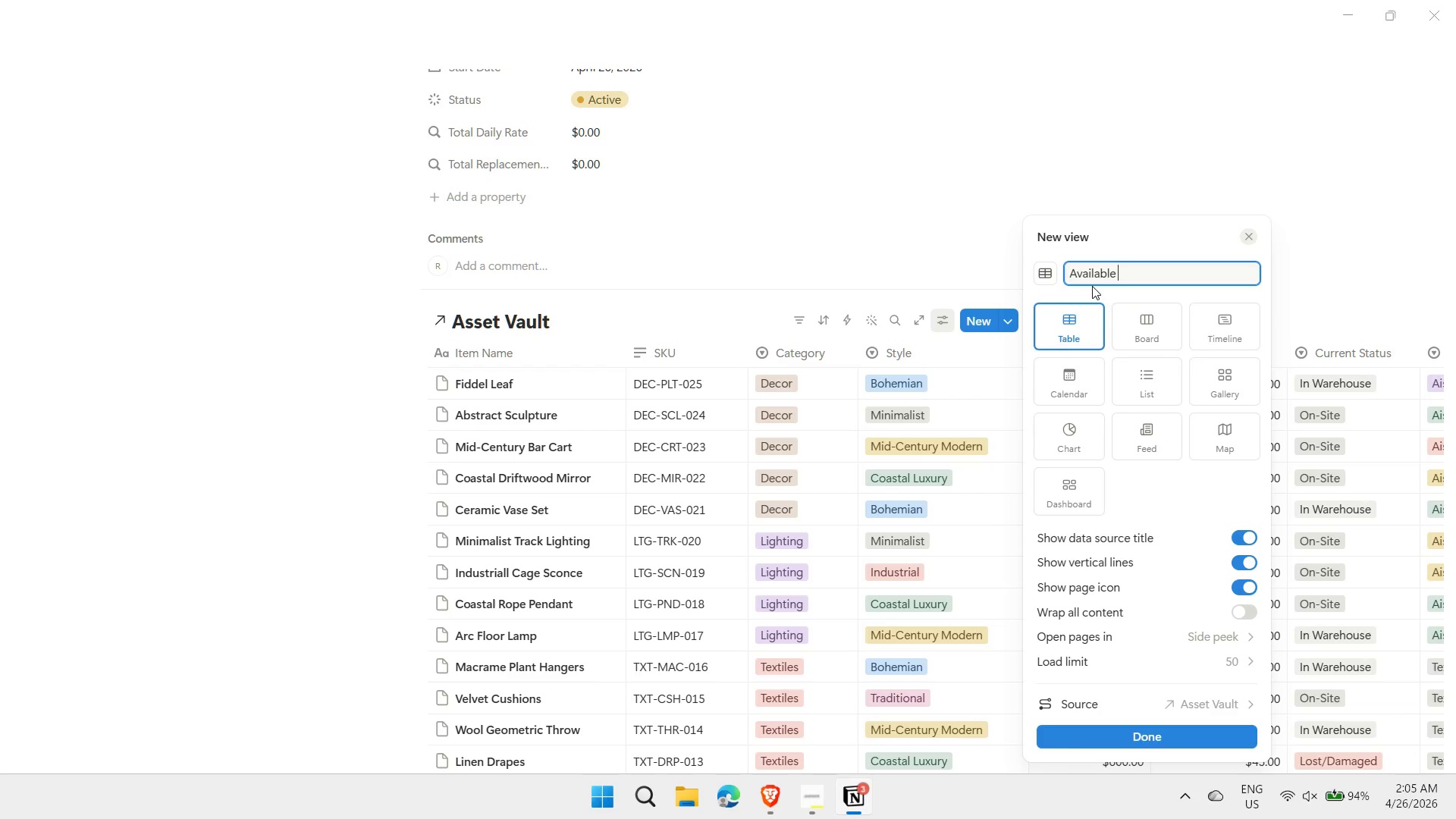 
type(Assets)
 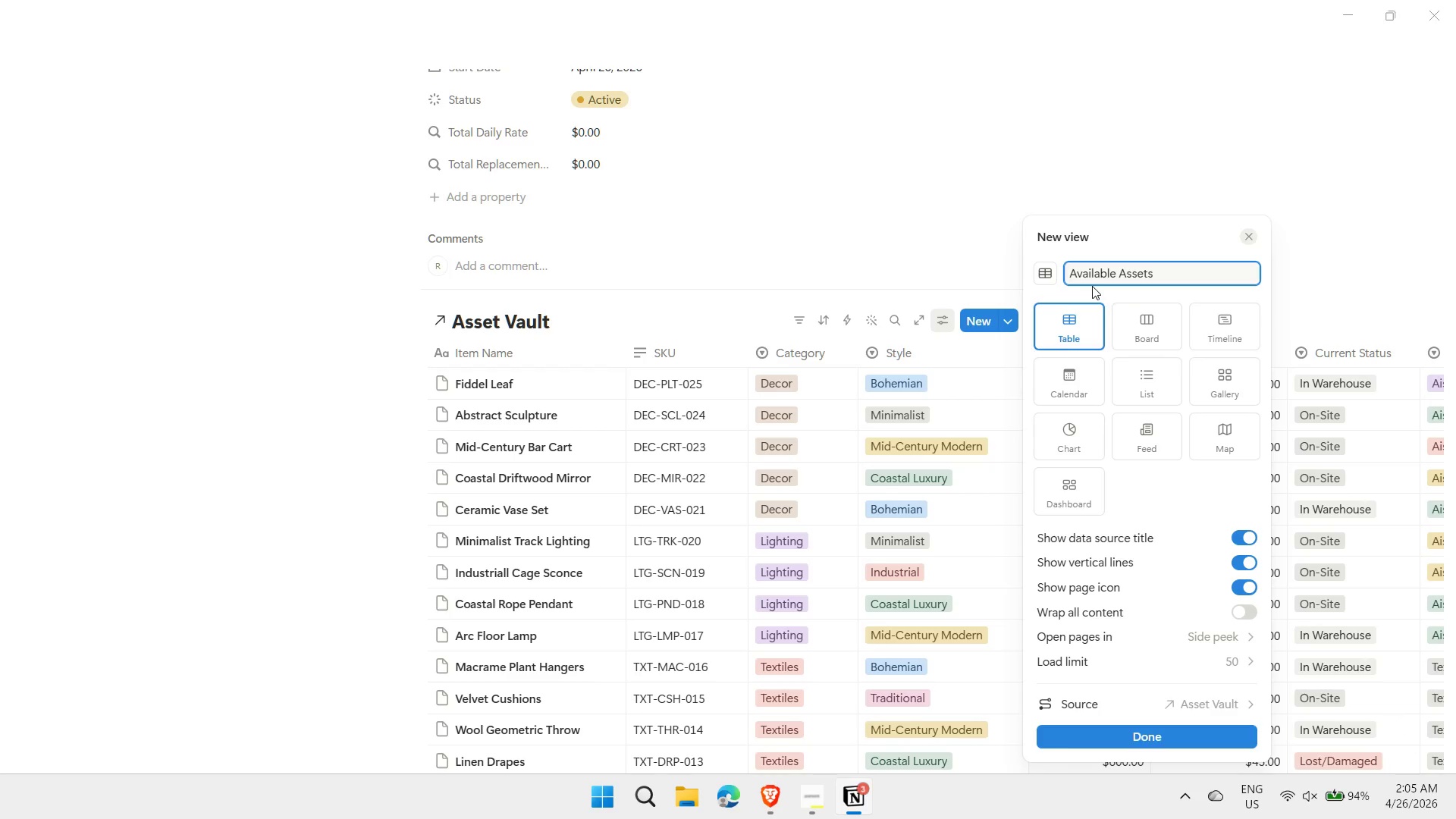 
left_click([1157, 739])
 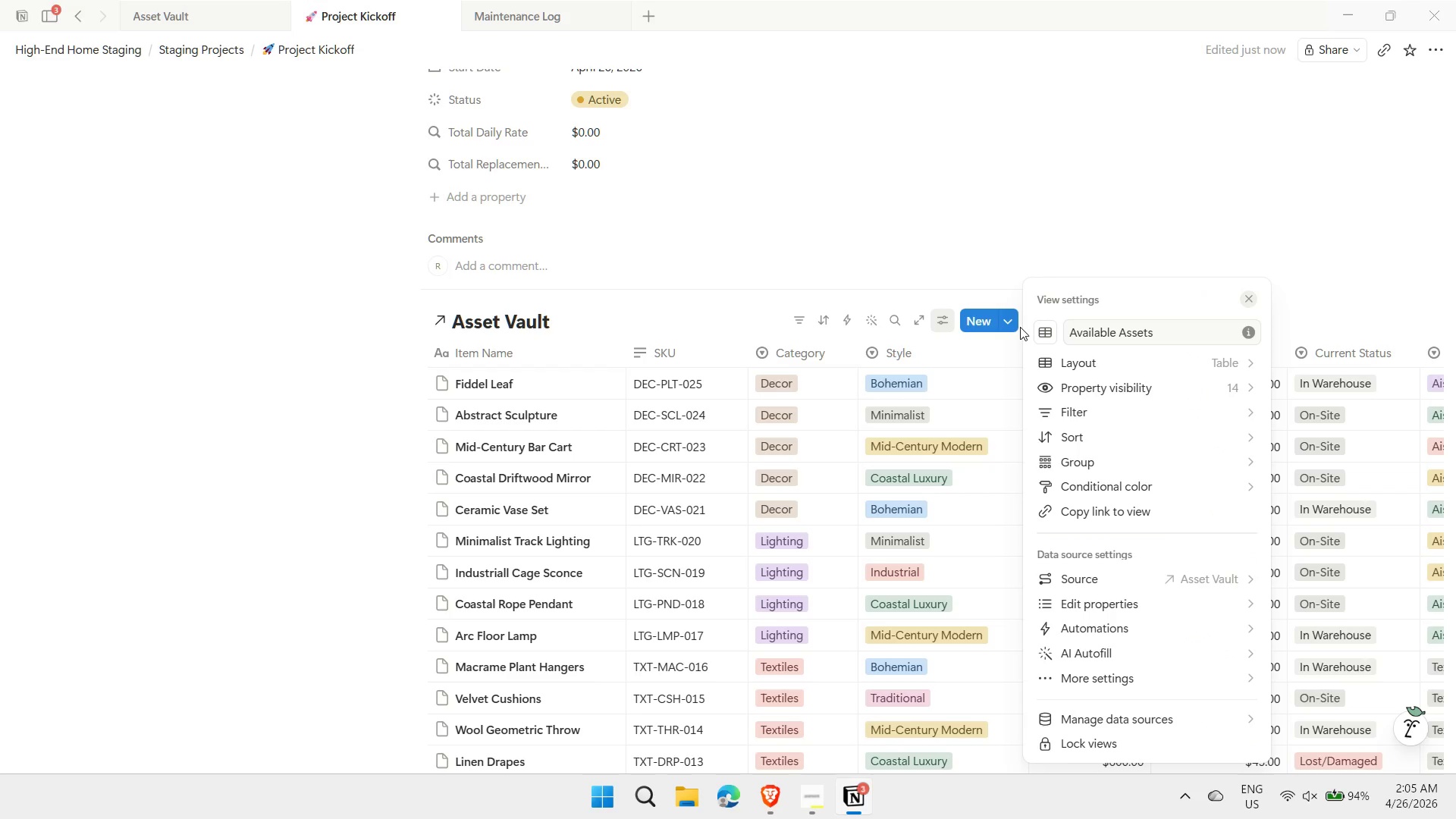 
left_click([785, 224])
 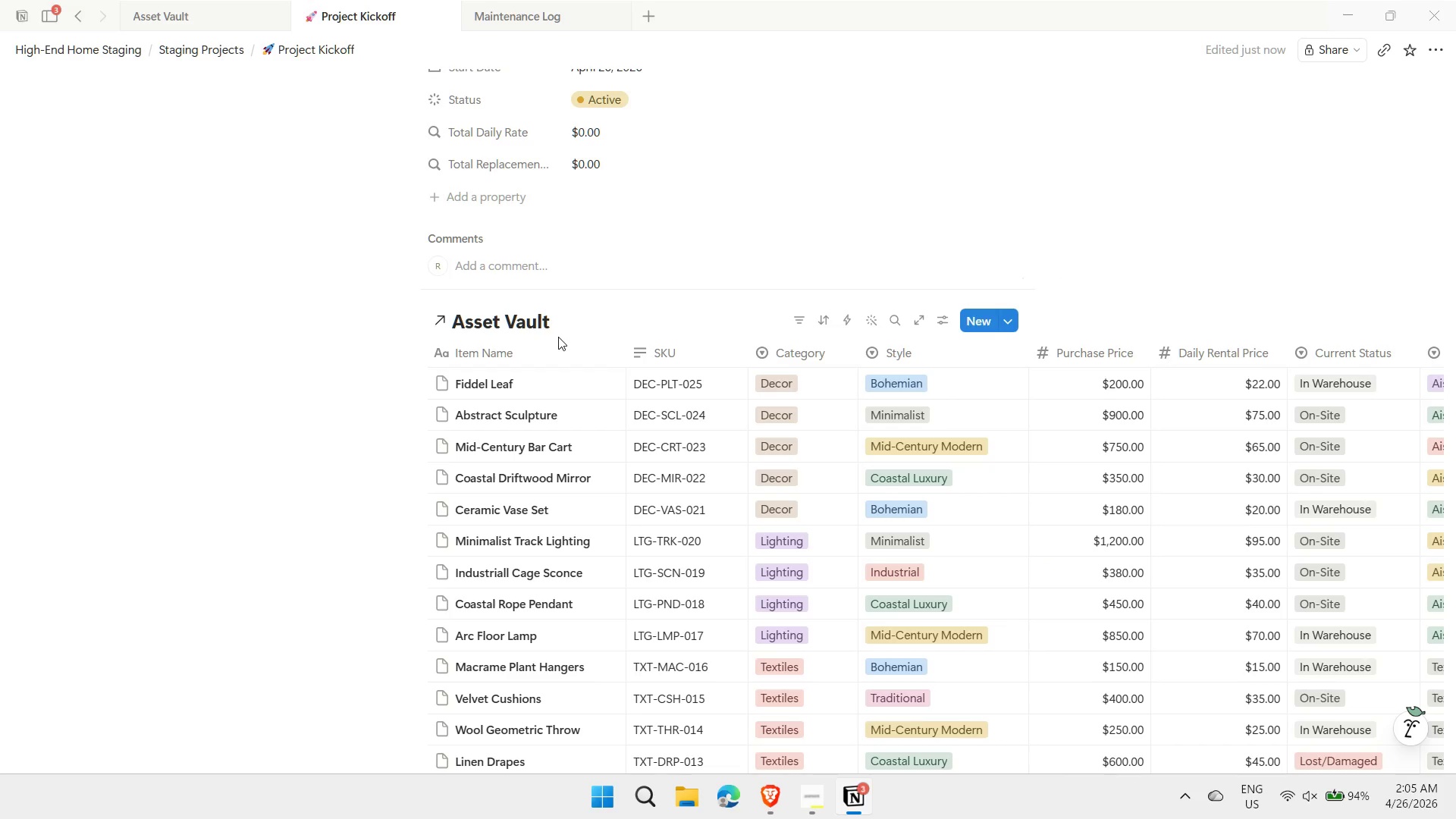 
left_click([580, 322])
 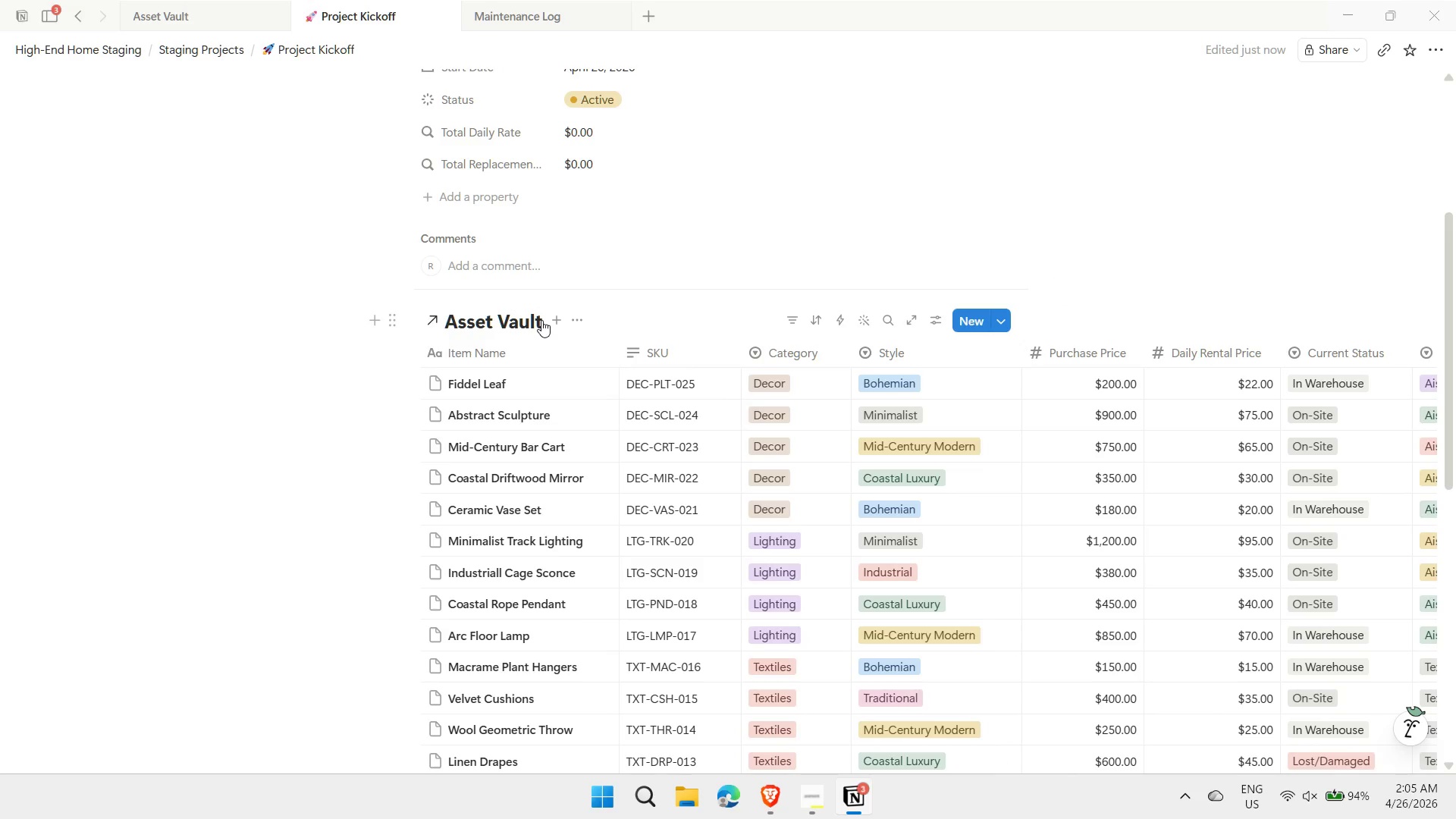 
left_click([614, 510])
 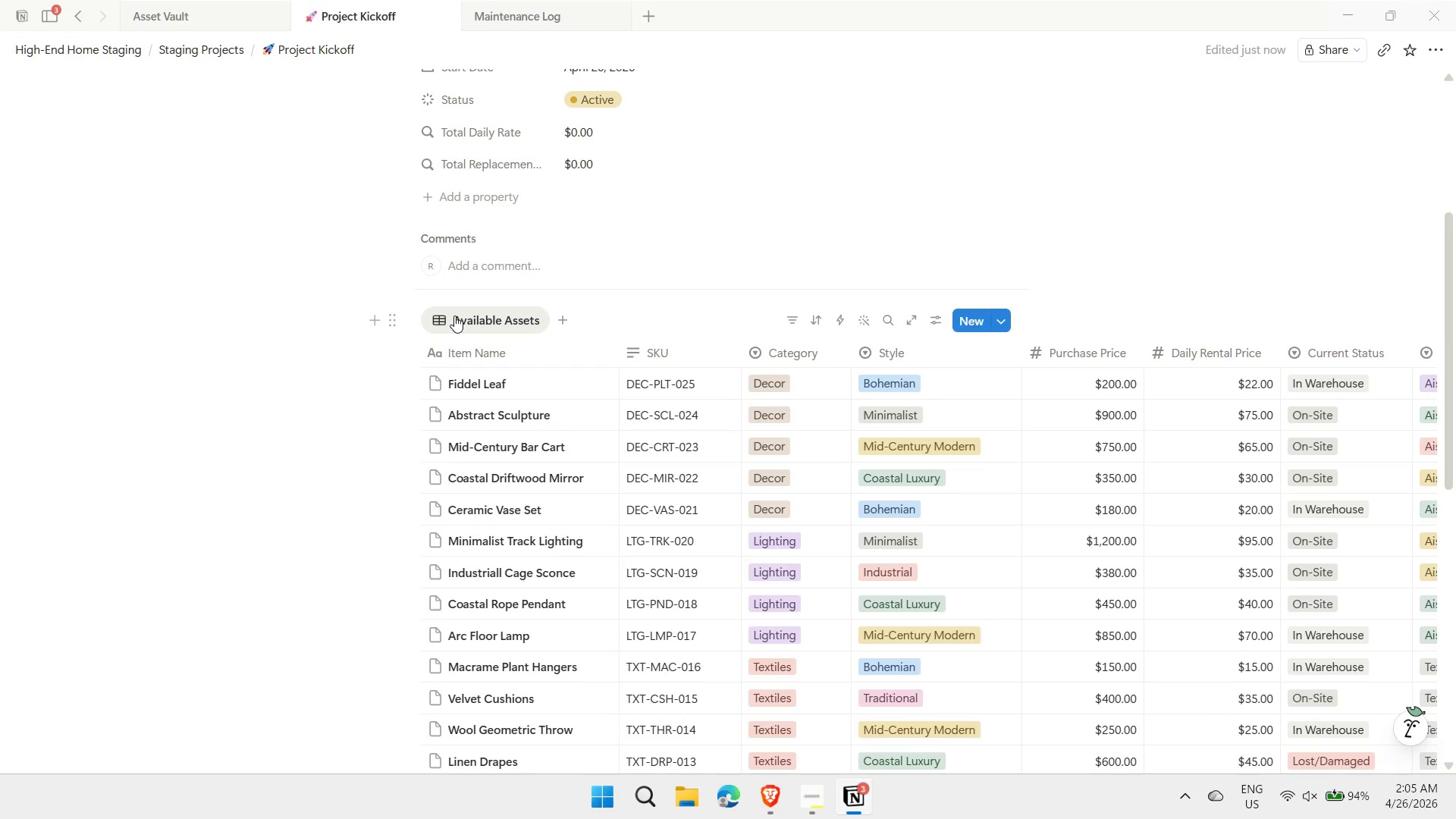 
right_click([474, 317])
 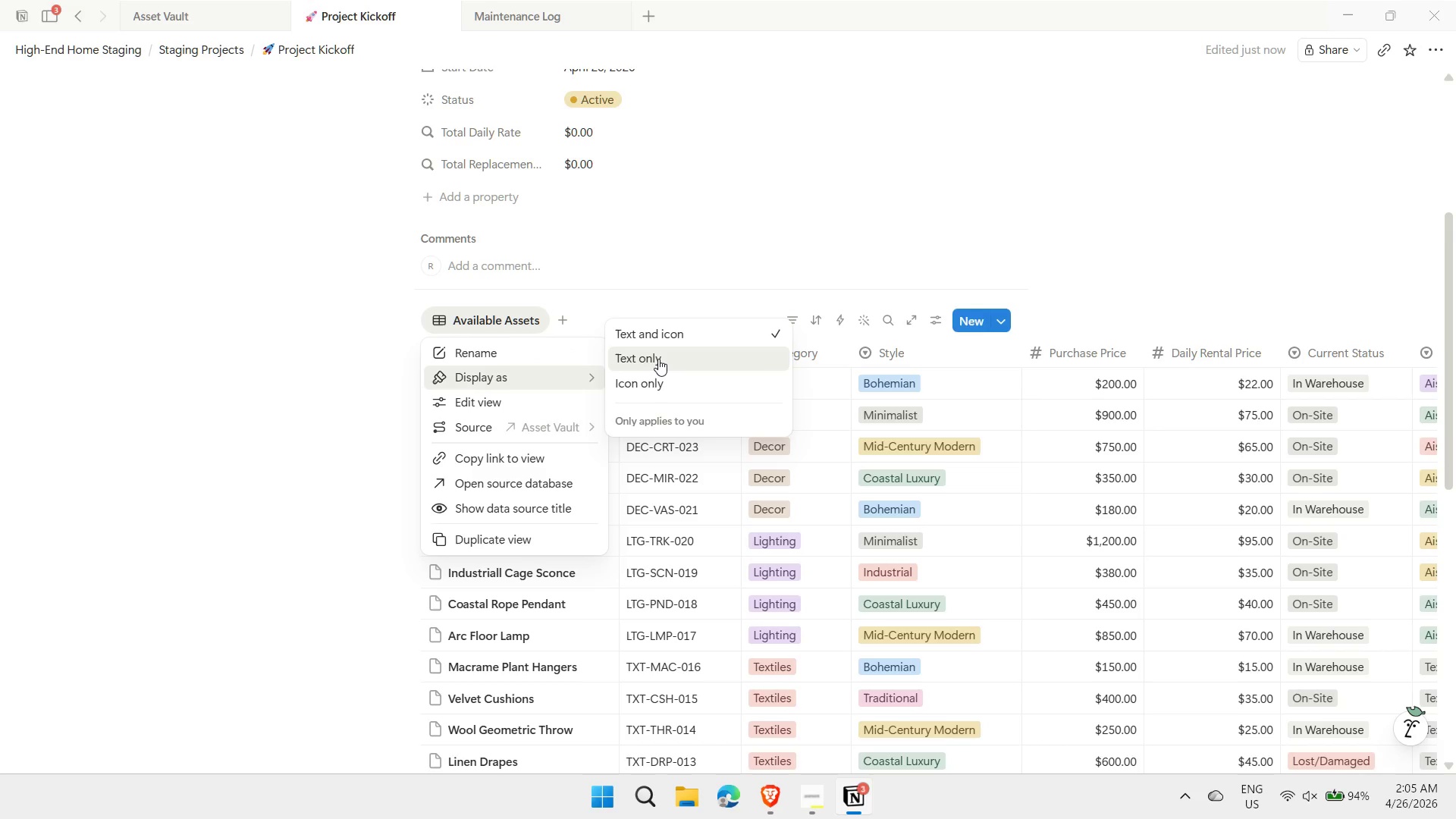 
left_click([790, 316])
 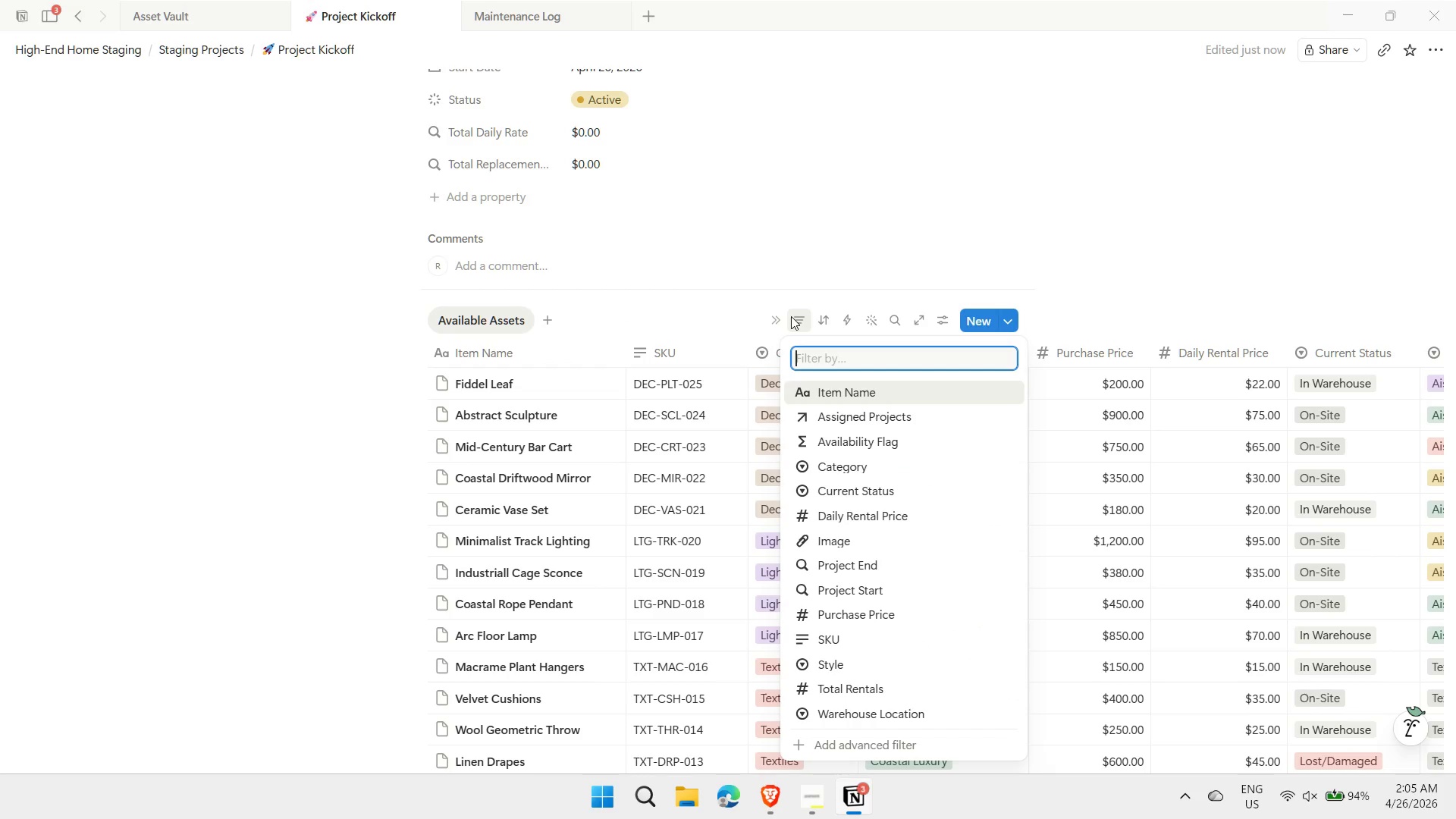 
left_click([883, 488])
 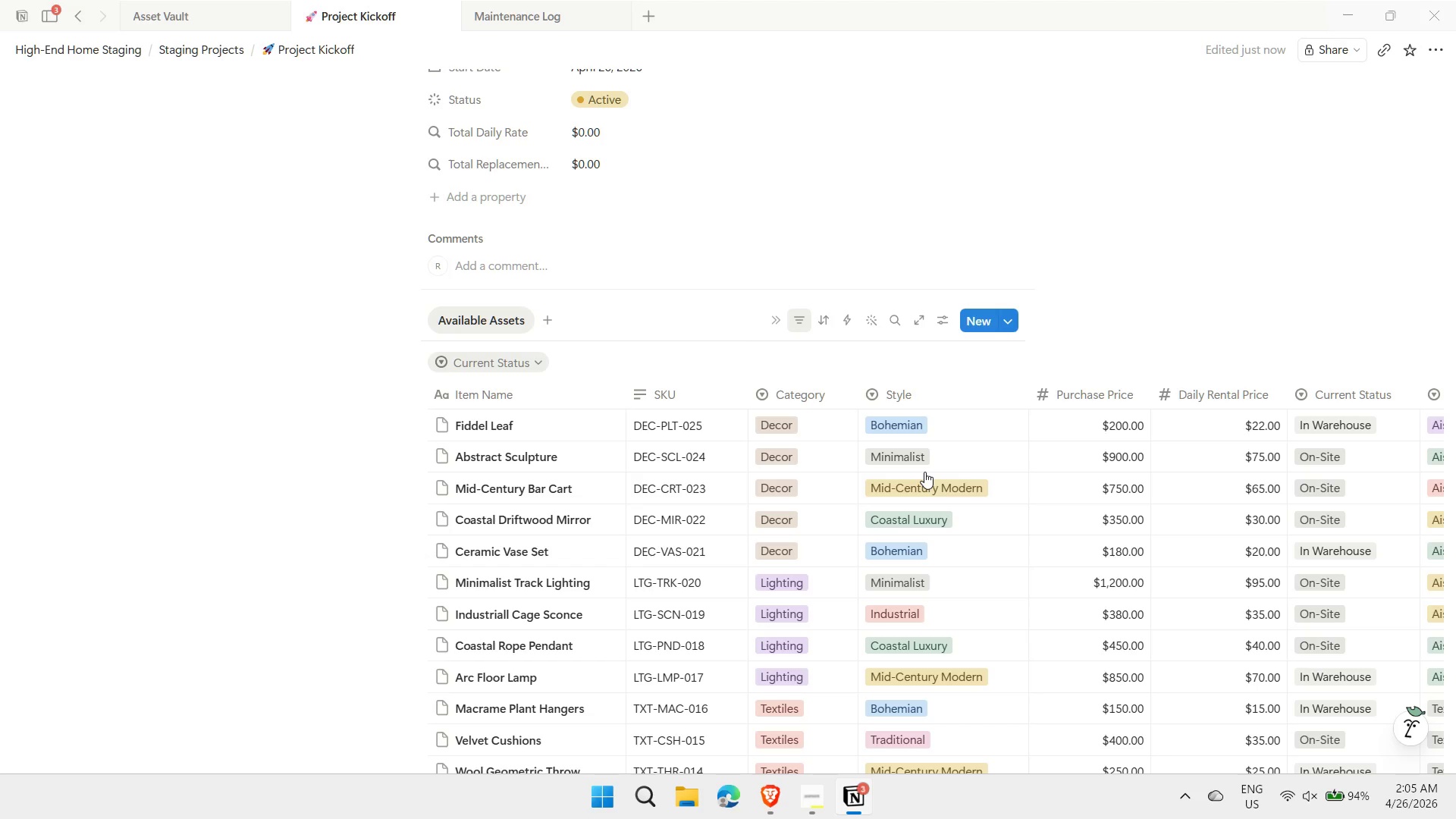 
left_click([444, 525])
 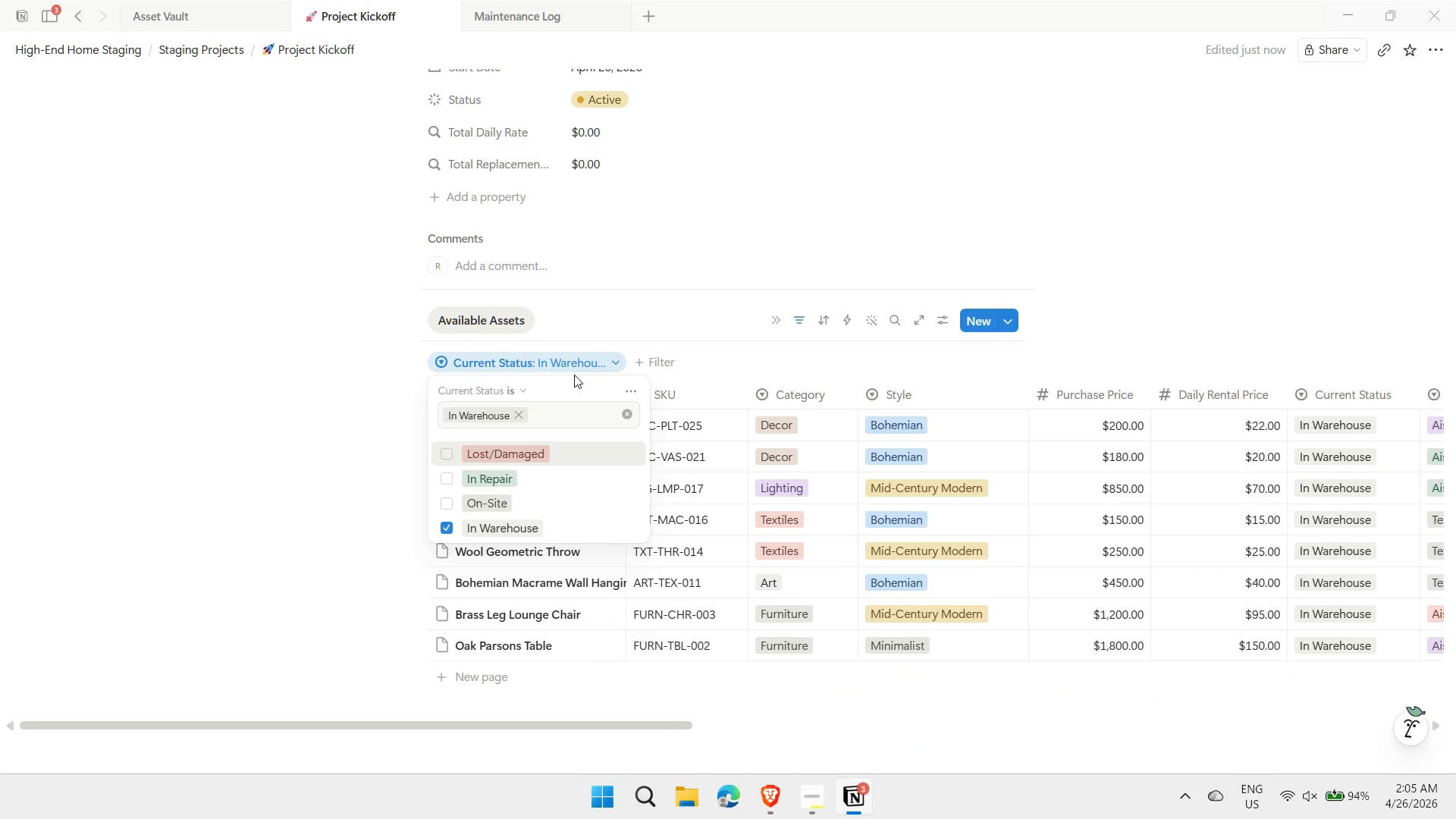 
wait(8.23)
 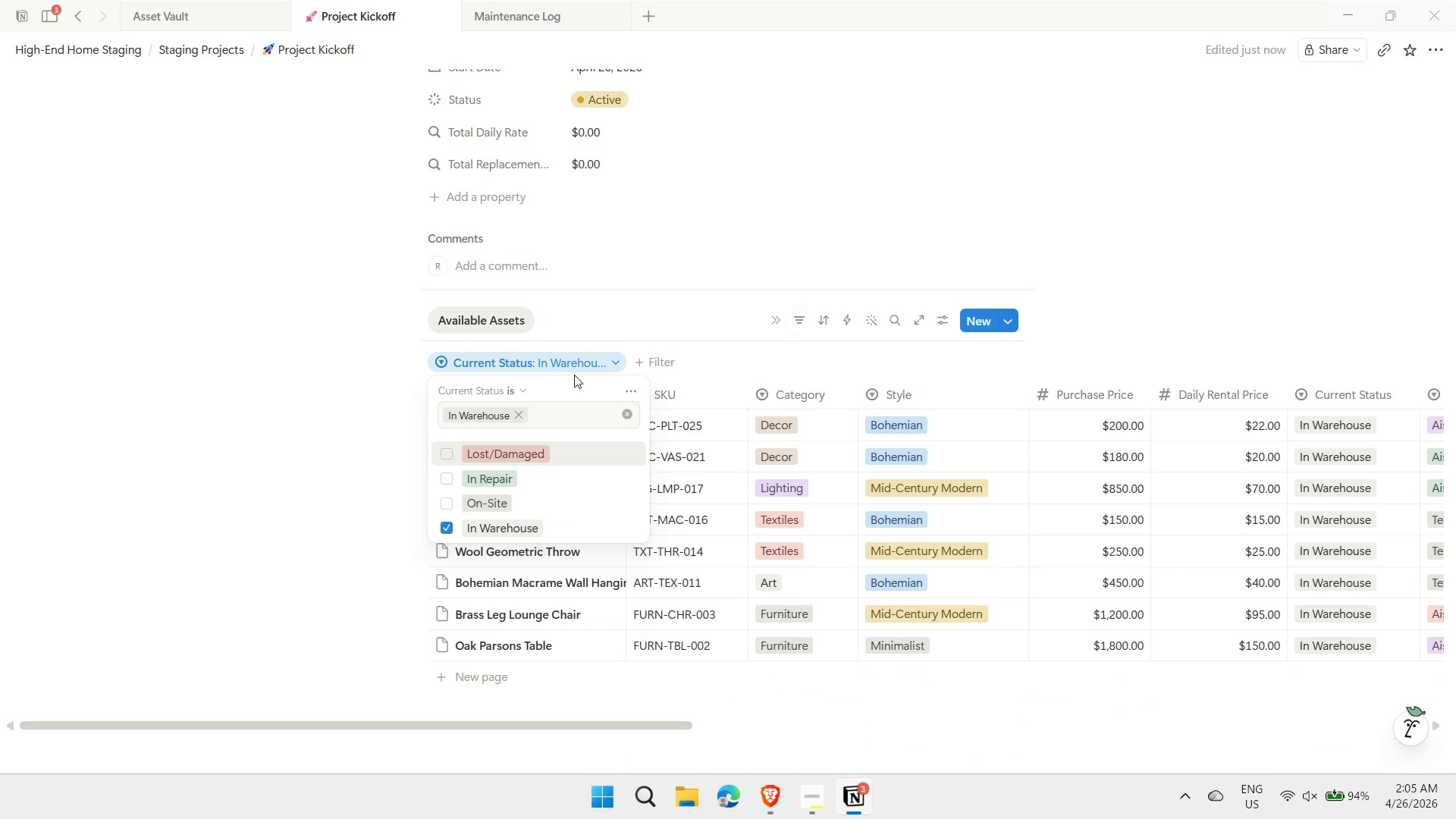 
left_click([1114, 284])
 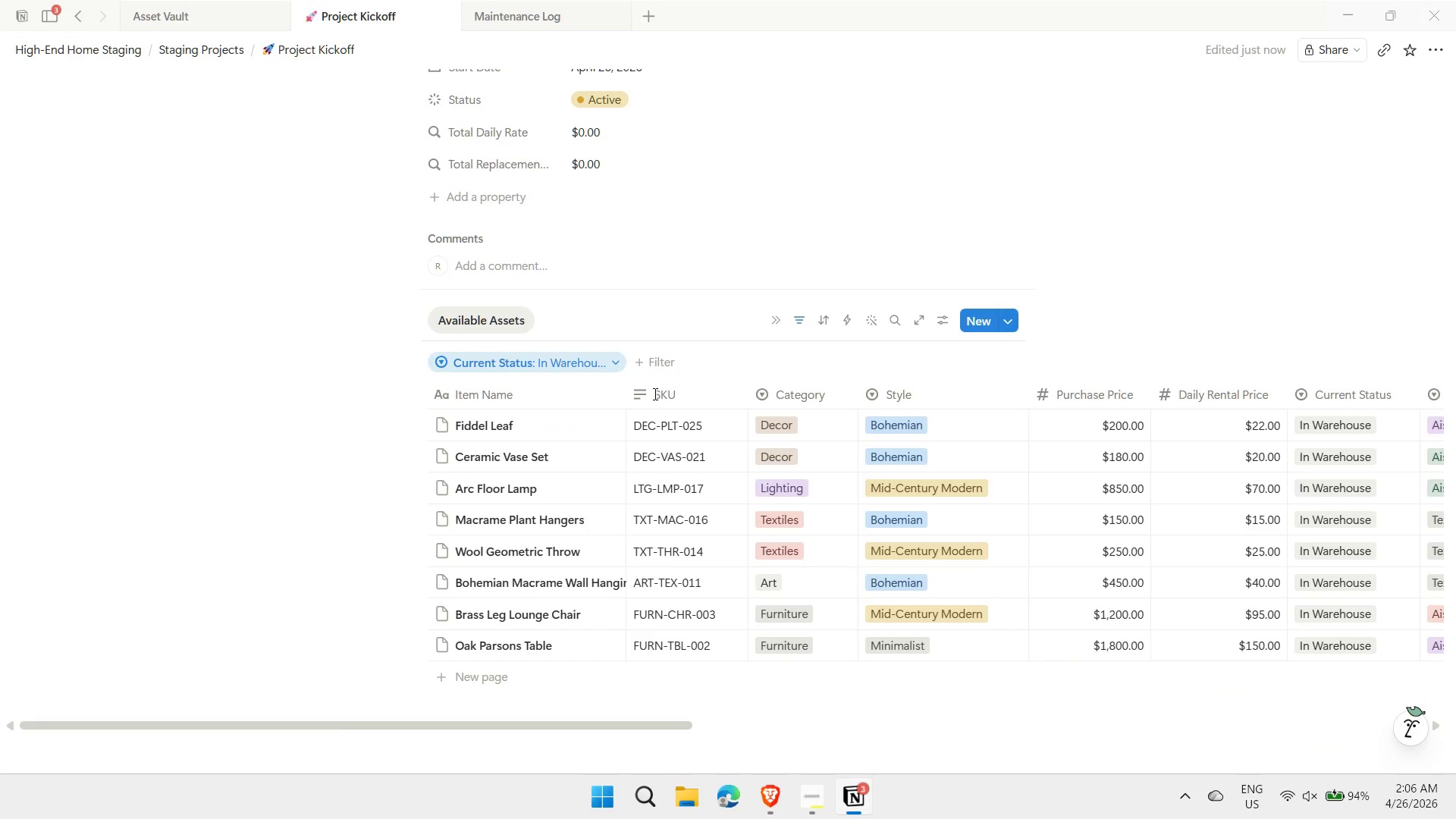 
left_click([637, 361])
 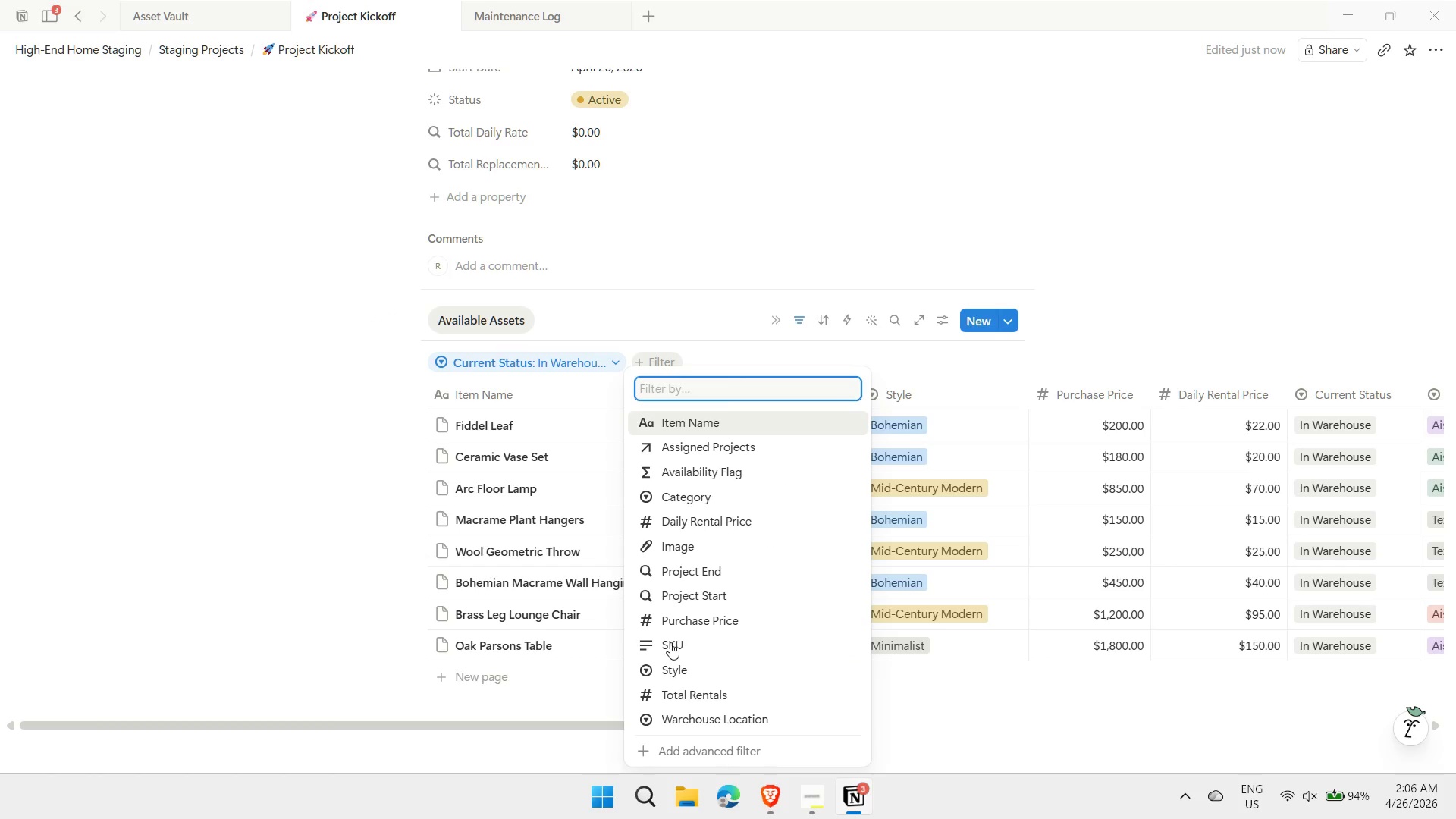 
left_click([666, 671])
 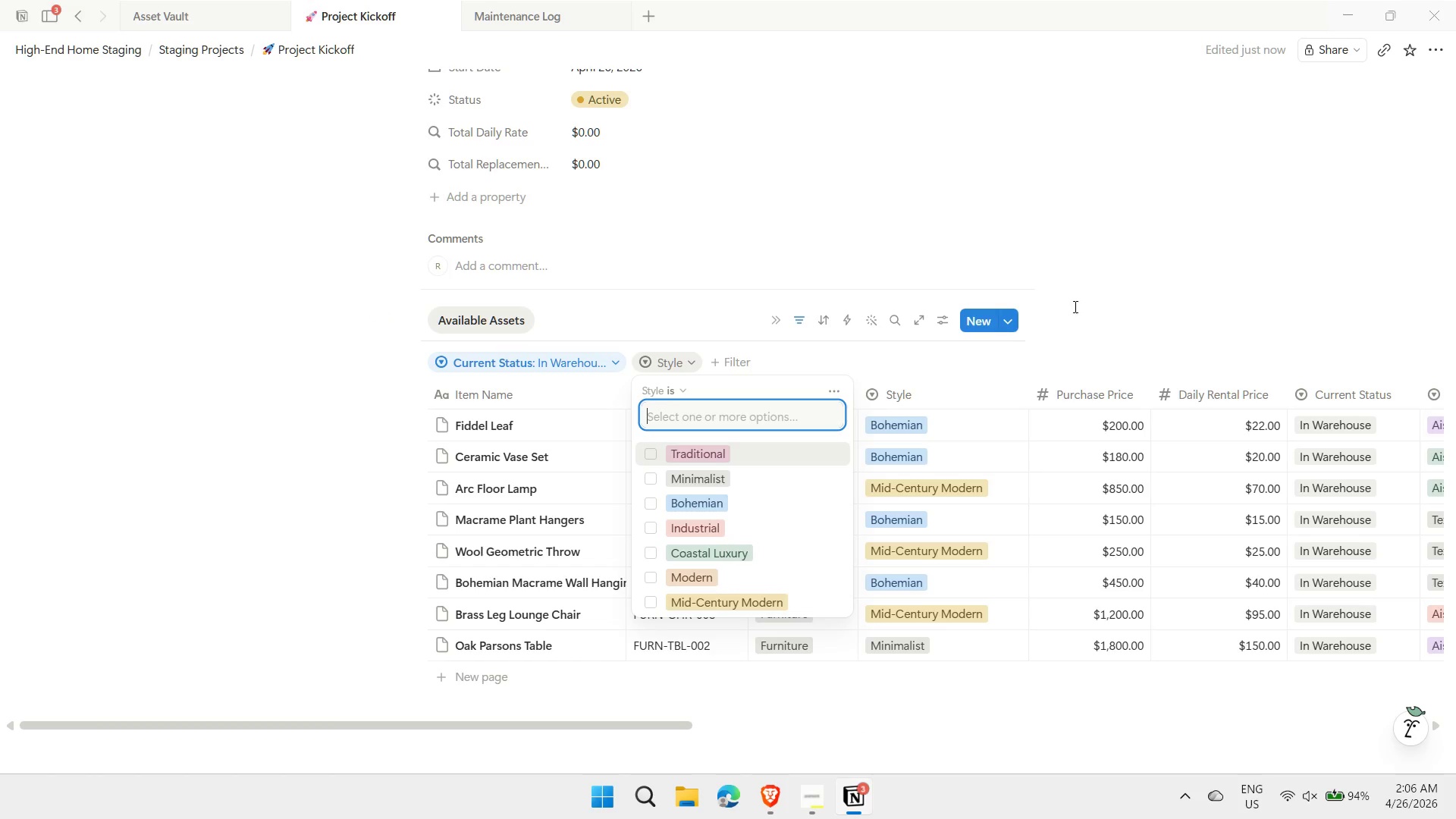 
left_click([1098, 285])
 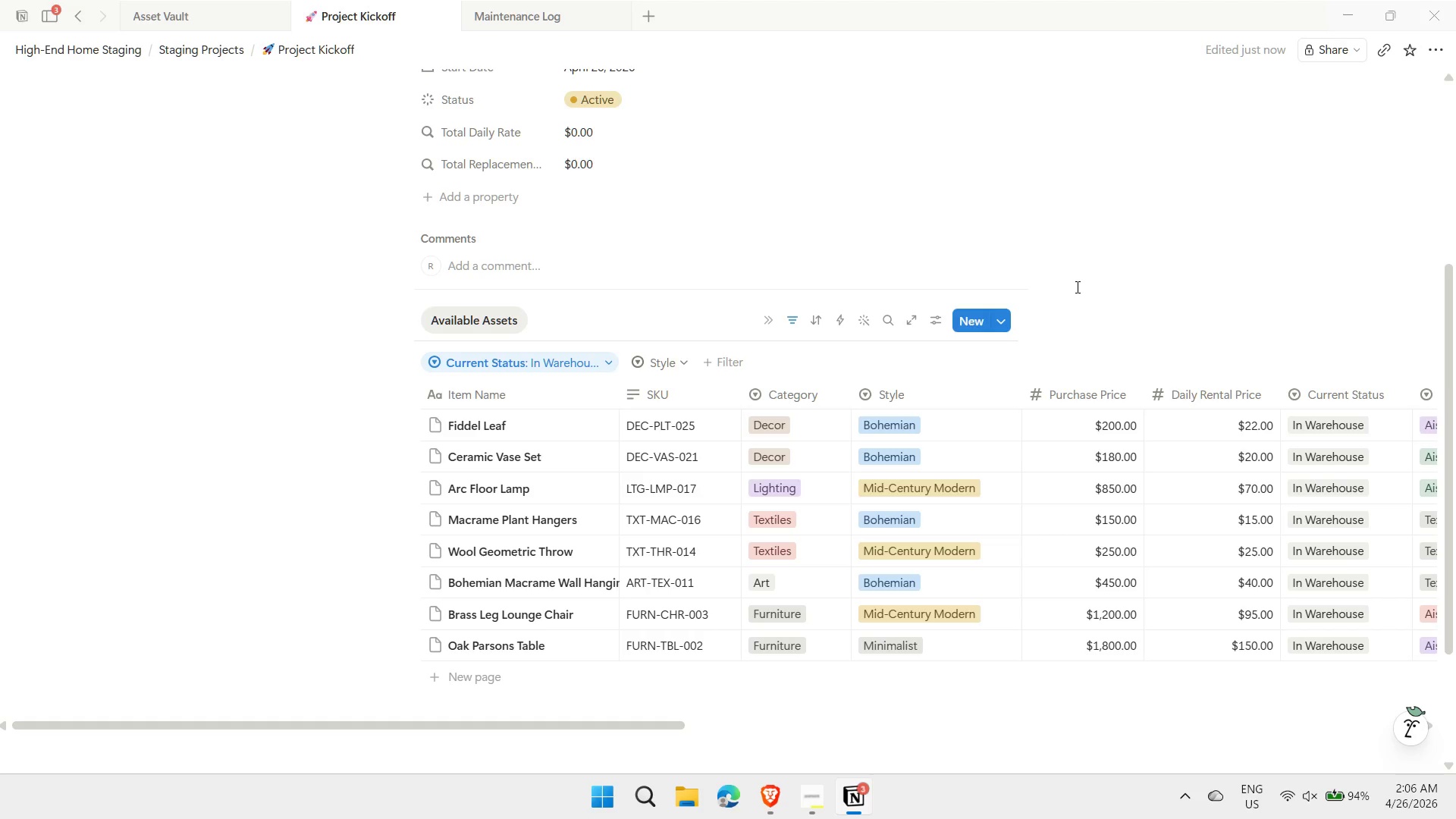 
wait(6.98)
 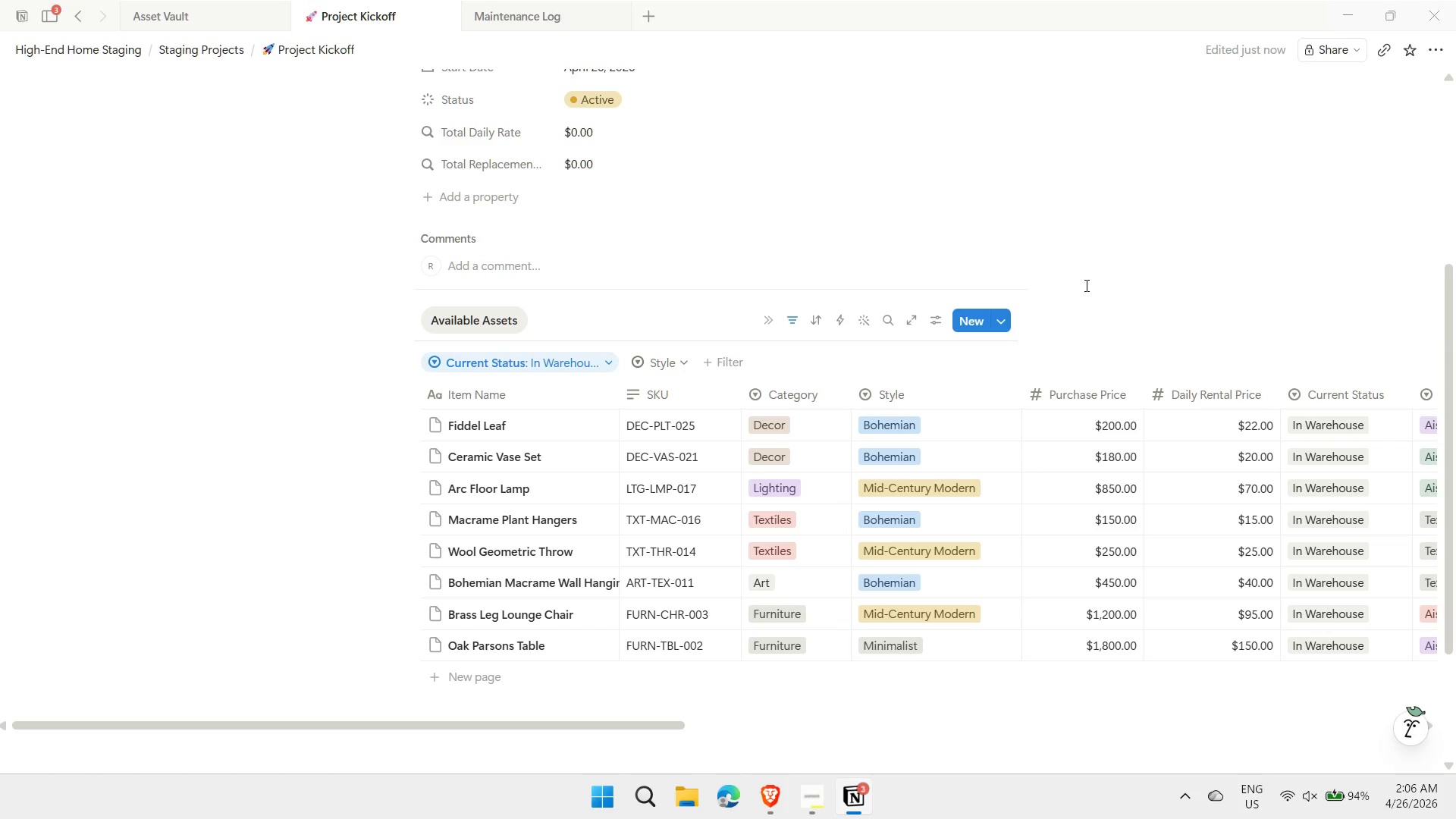 
left_click_drag(start_coordinate=[647, 722], to_coordinate=[986, 714])
 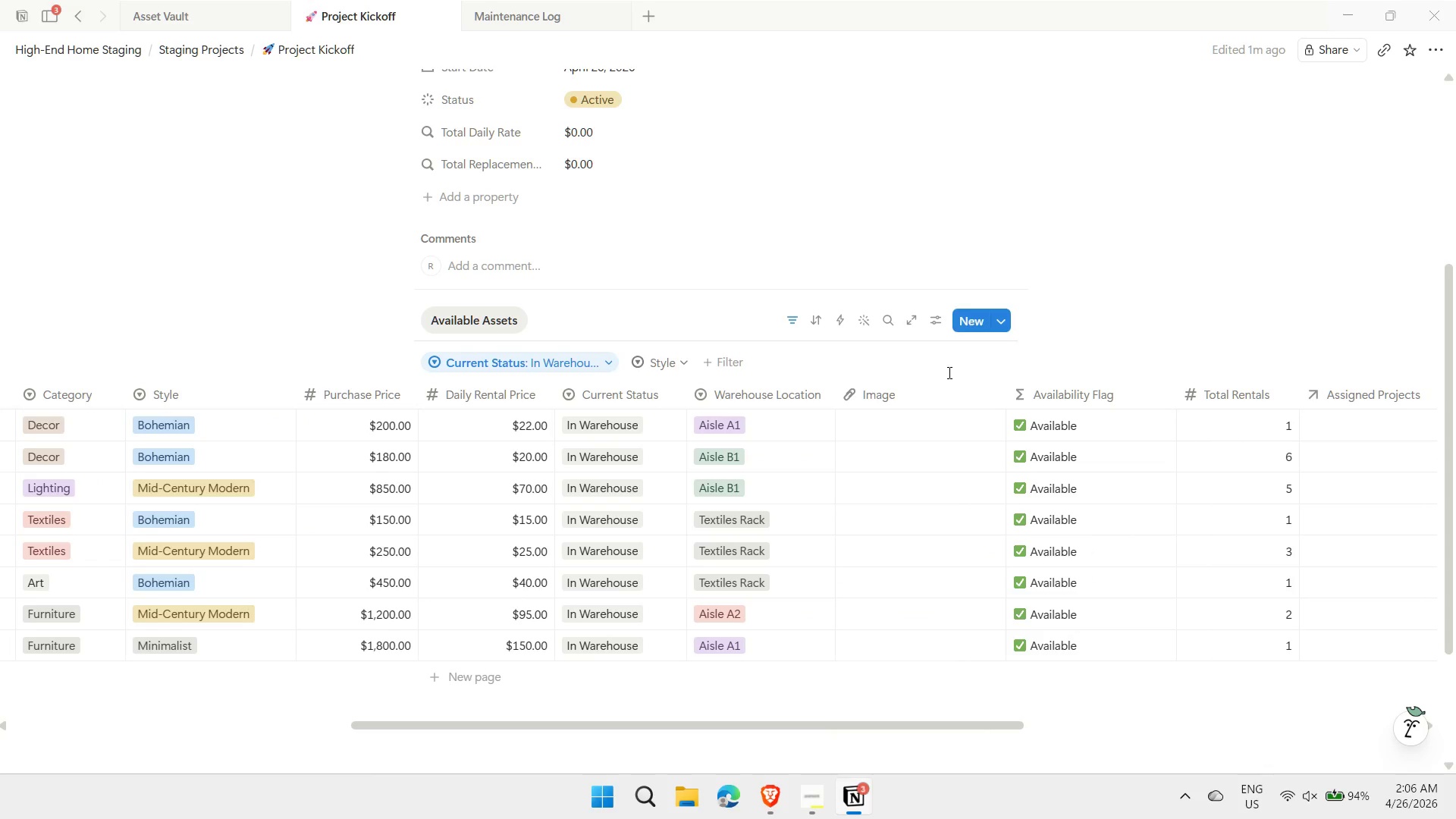 
left_click([935, 322])
 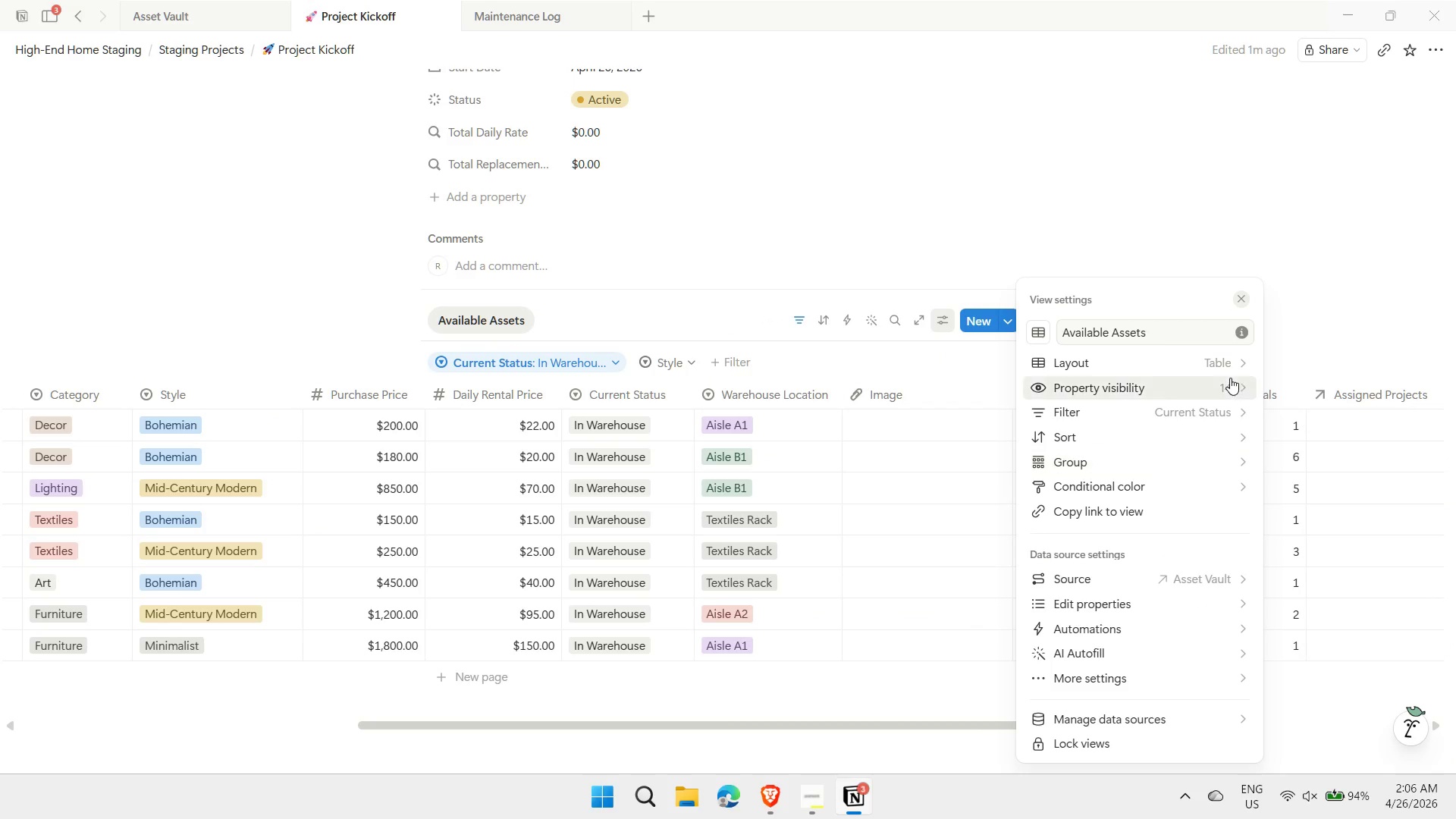 
left_click([1244, 385])
 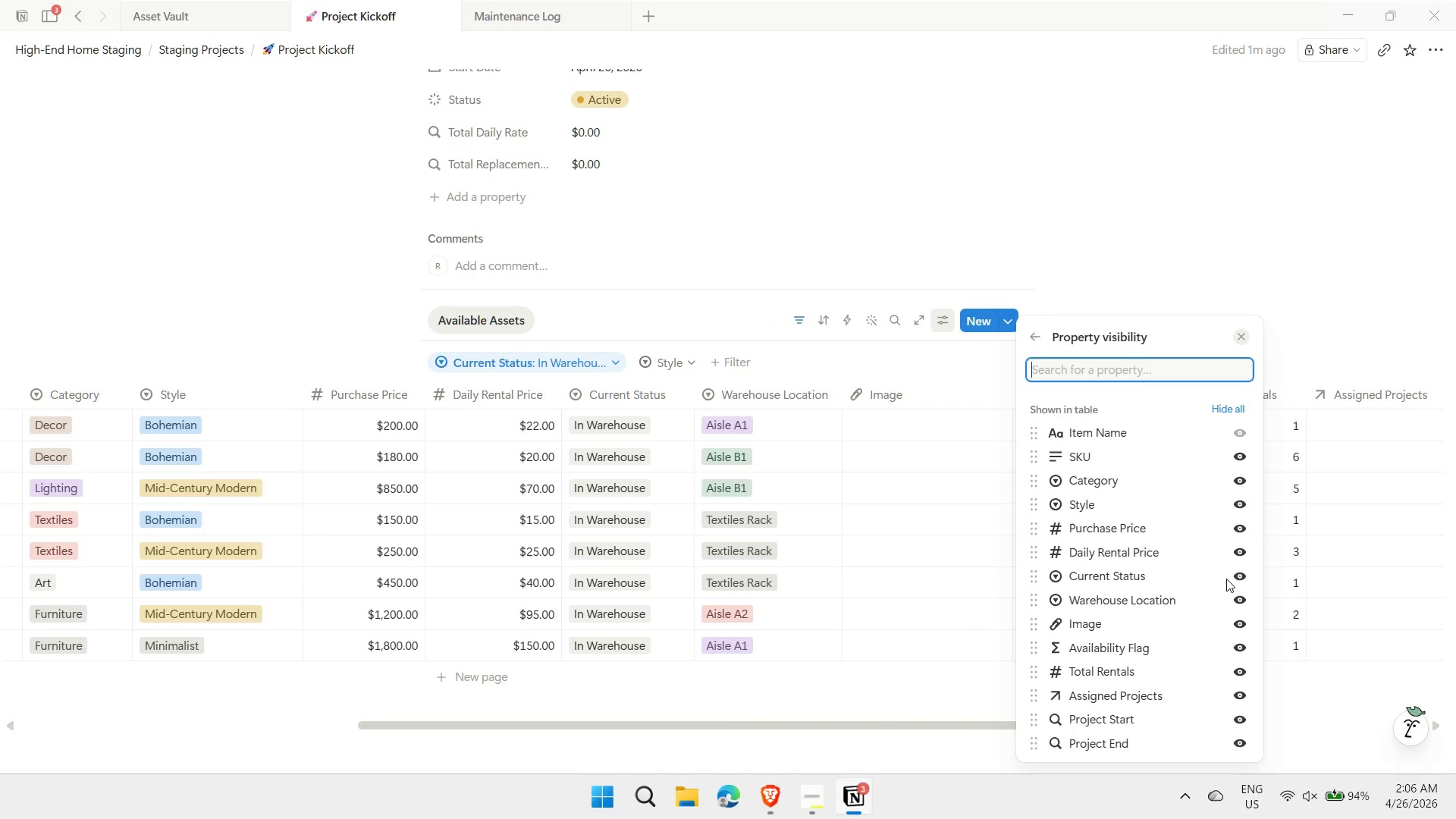 
left_click([1238, 572])
 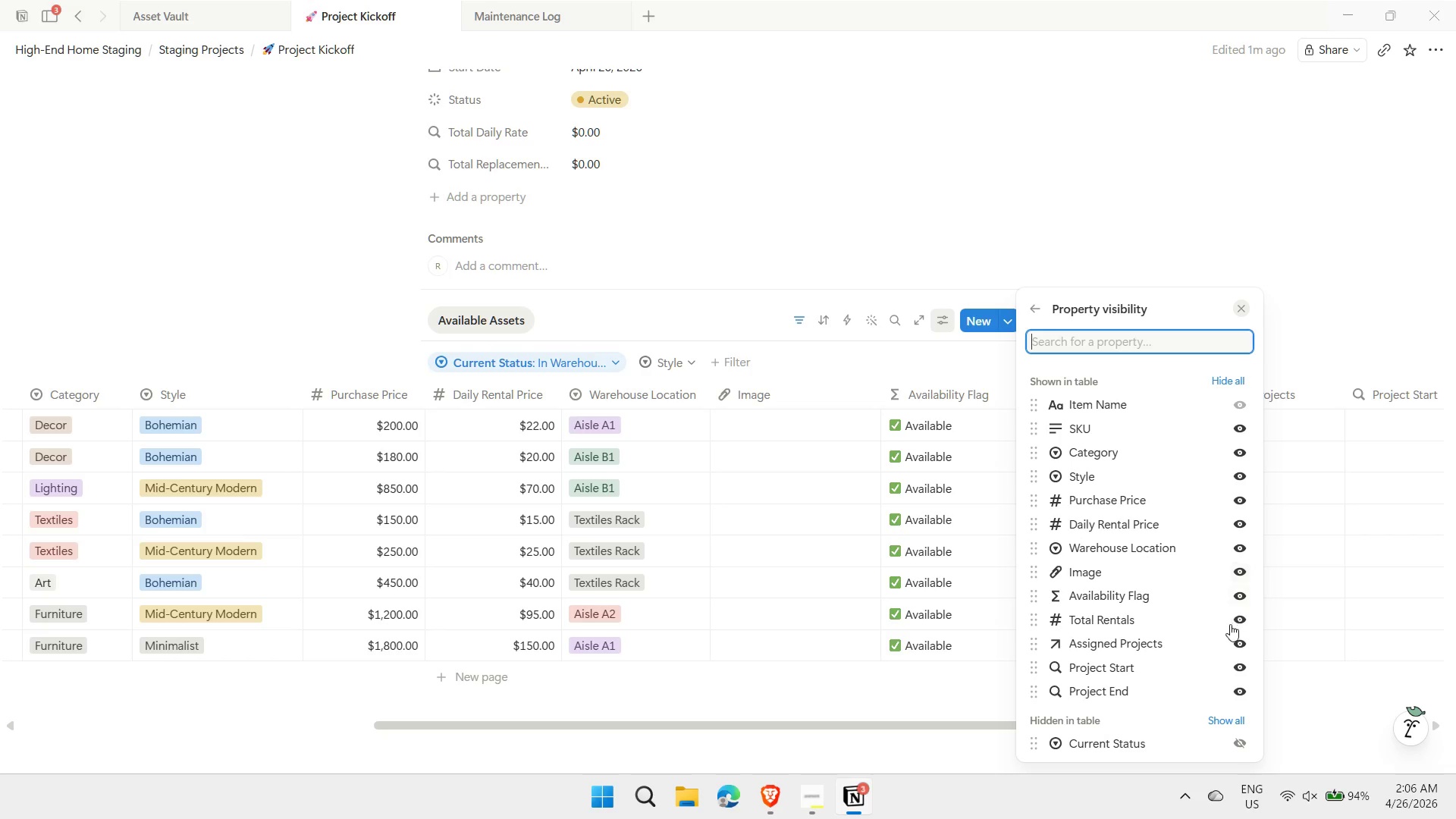 
left_click([1240, 546])
 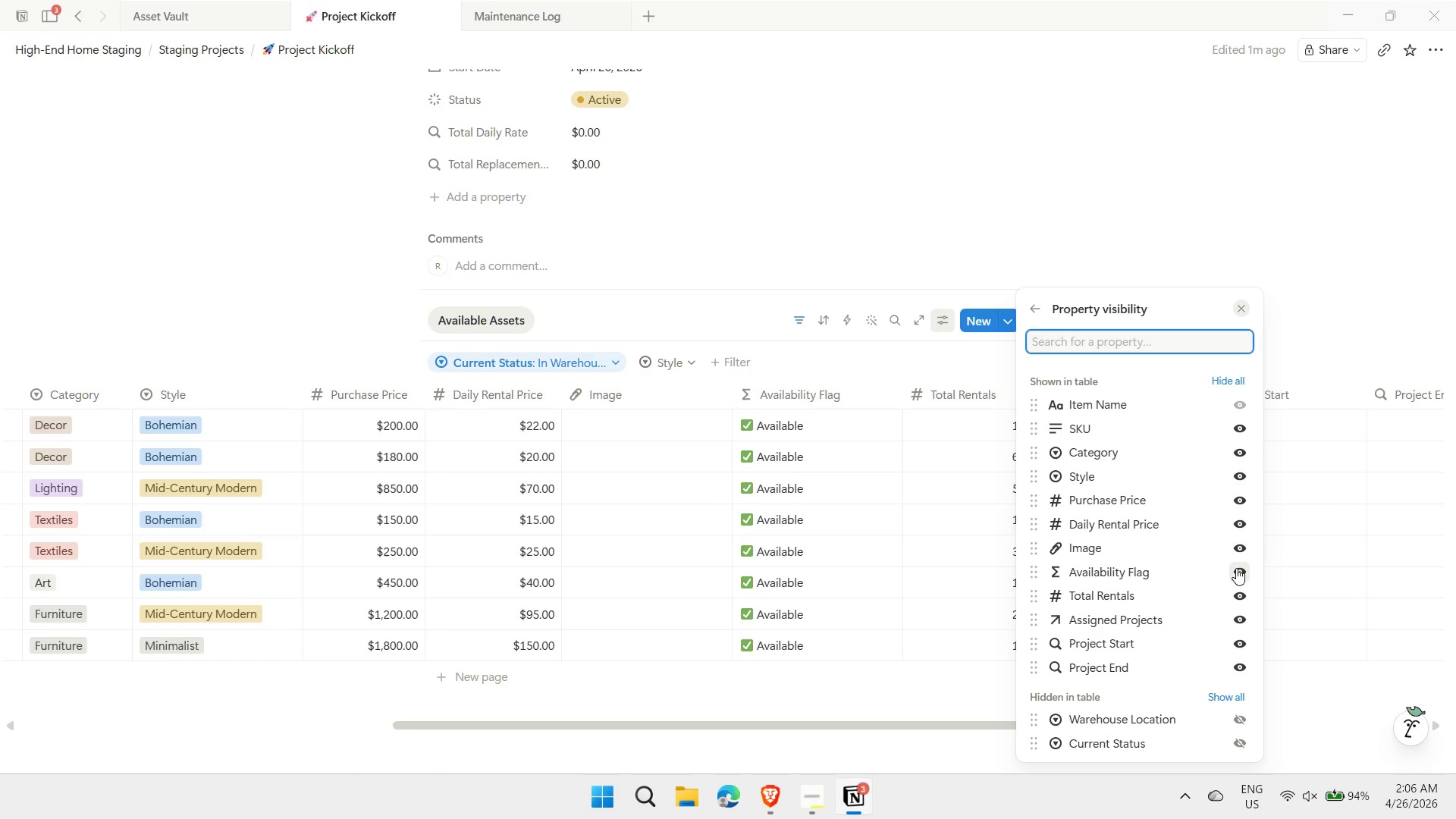 
wait(5.39)
 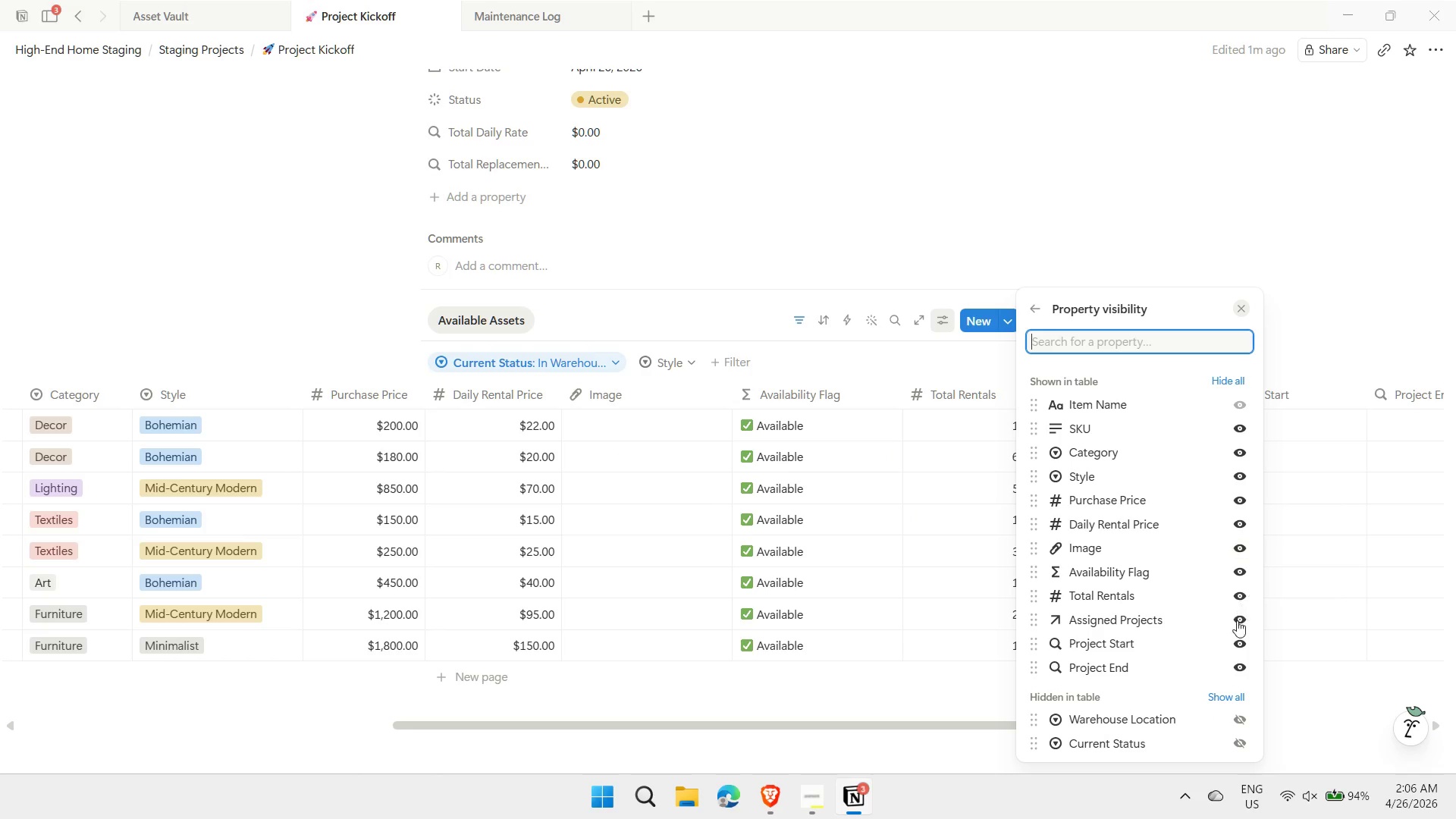 
left_click([1238, 595])
 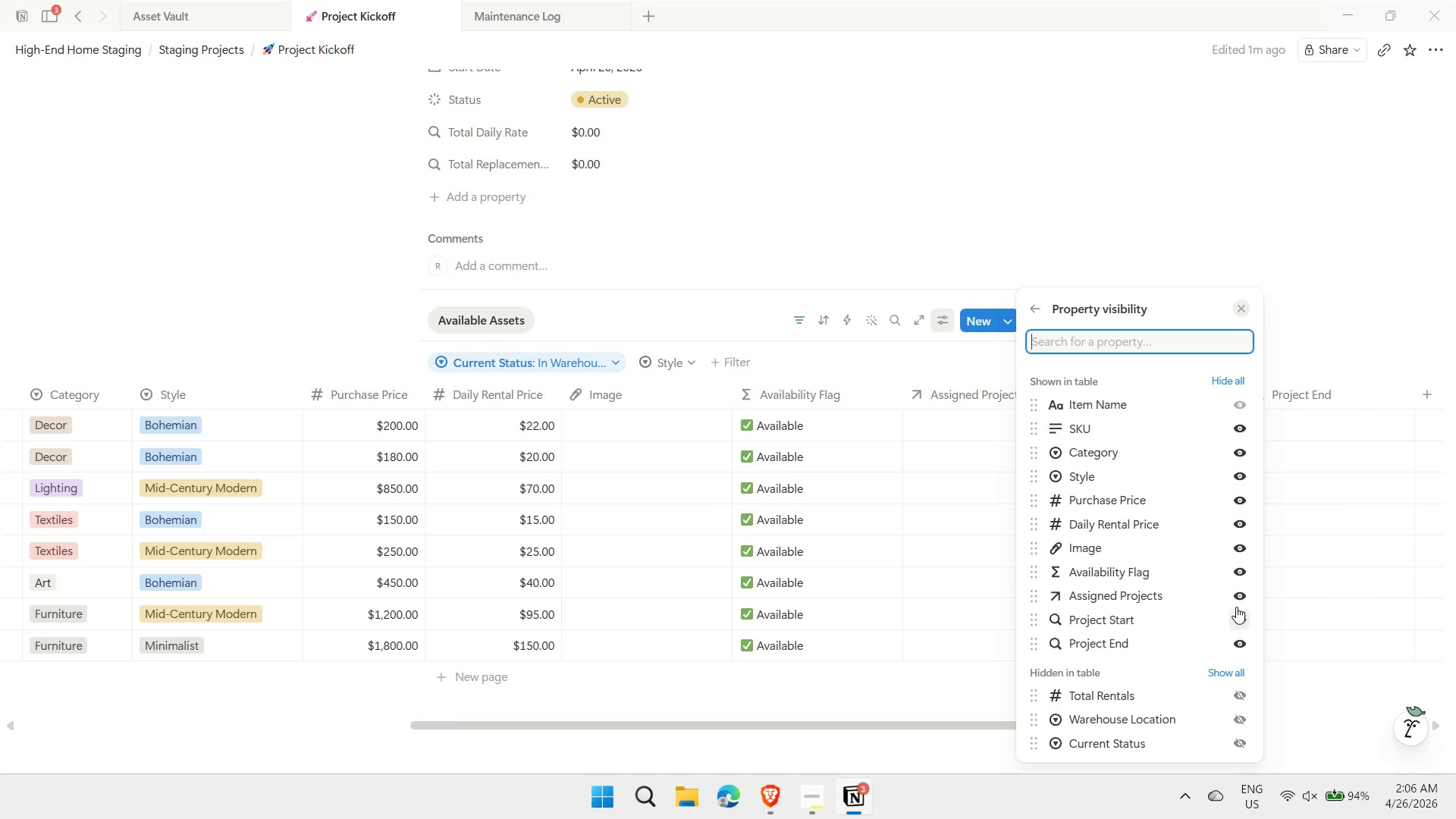 
left_click([1237, 595])
 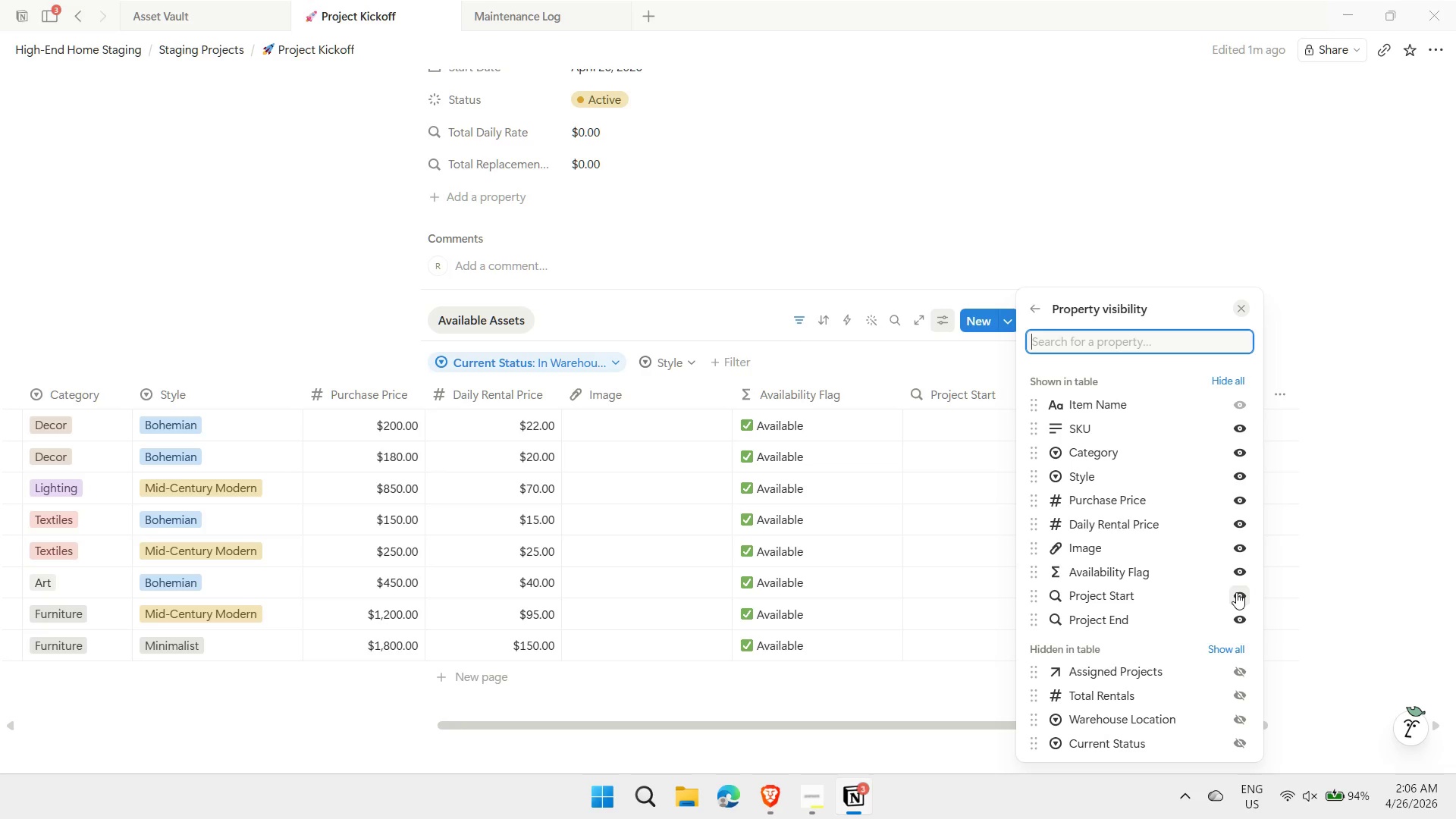 
left_click([1236, 592])
 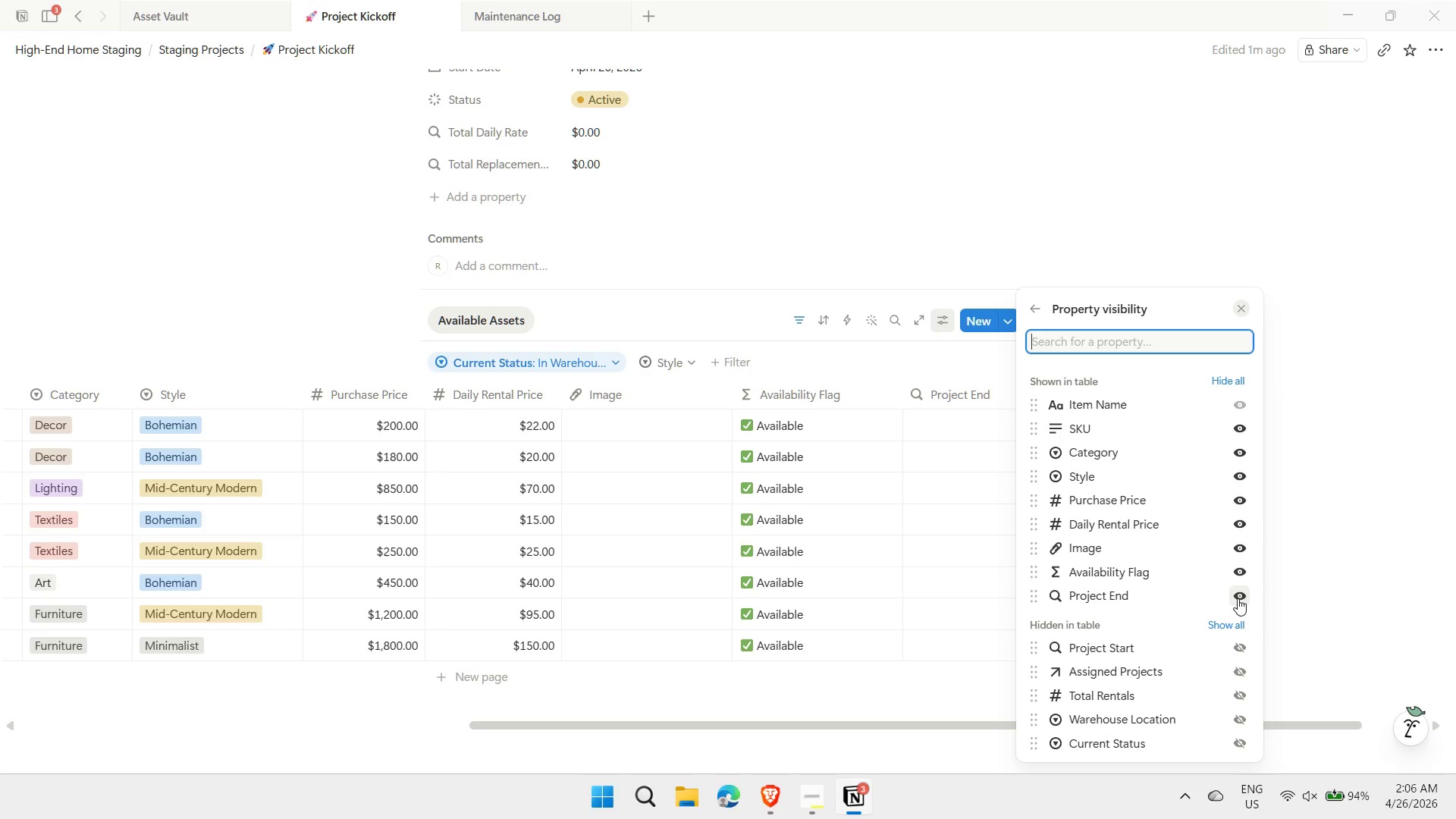 
left_click([1240, 595])
 